 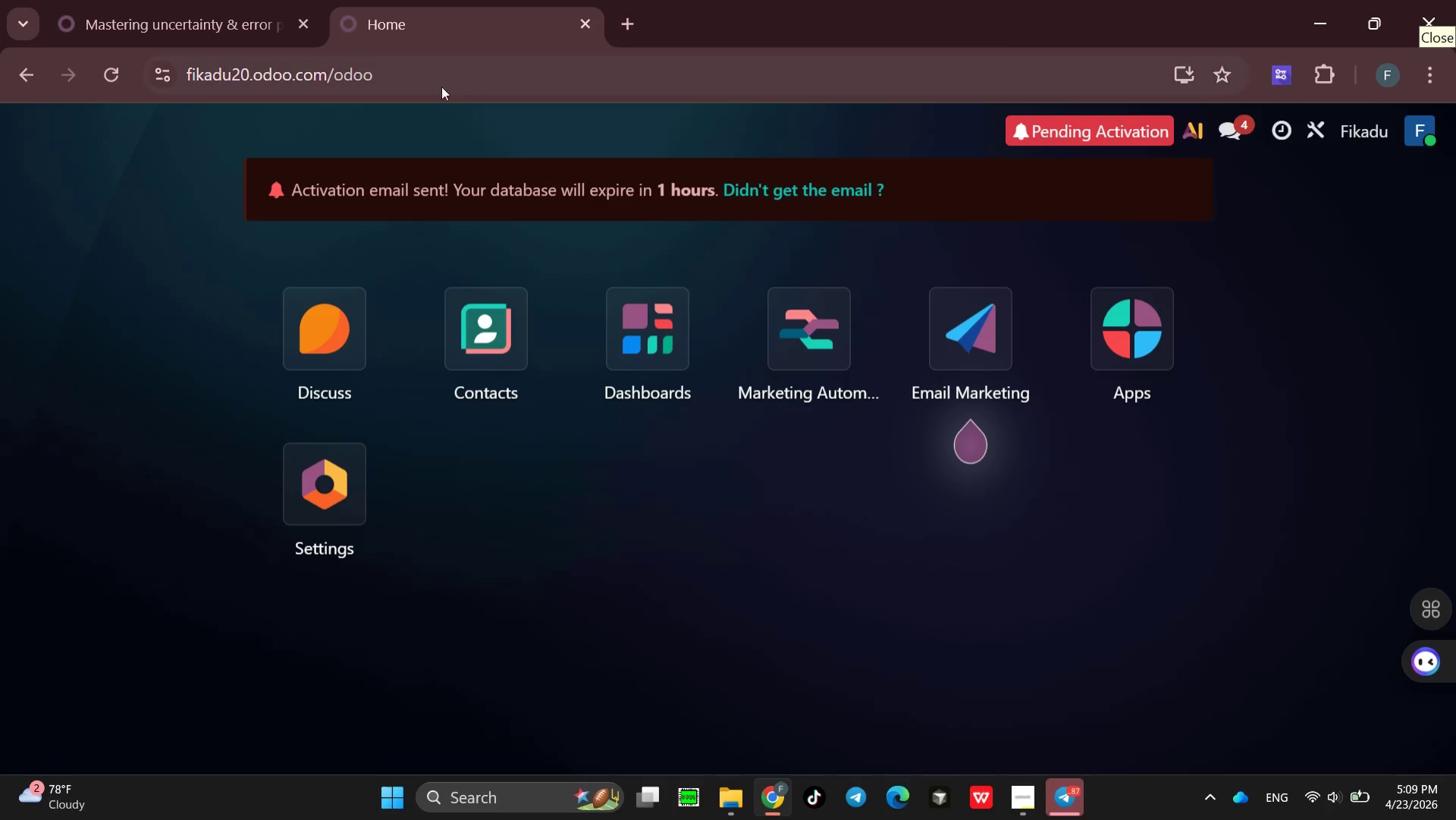 
left_click([587, 24])
 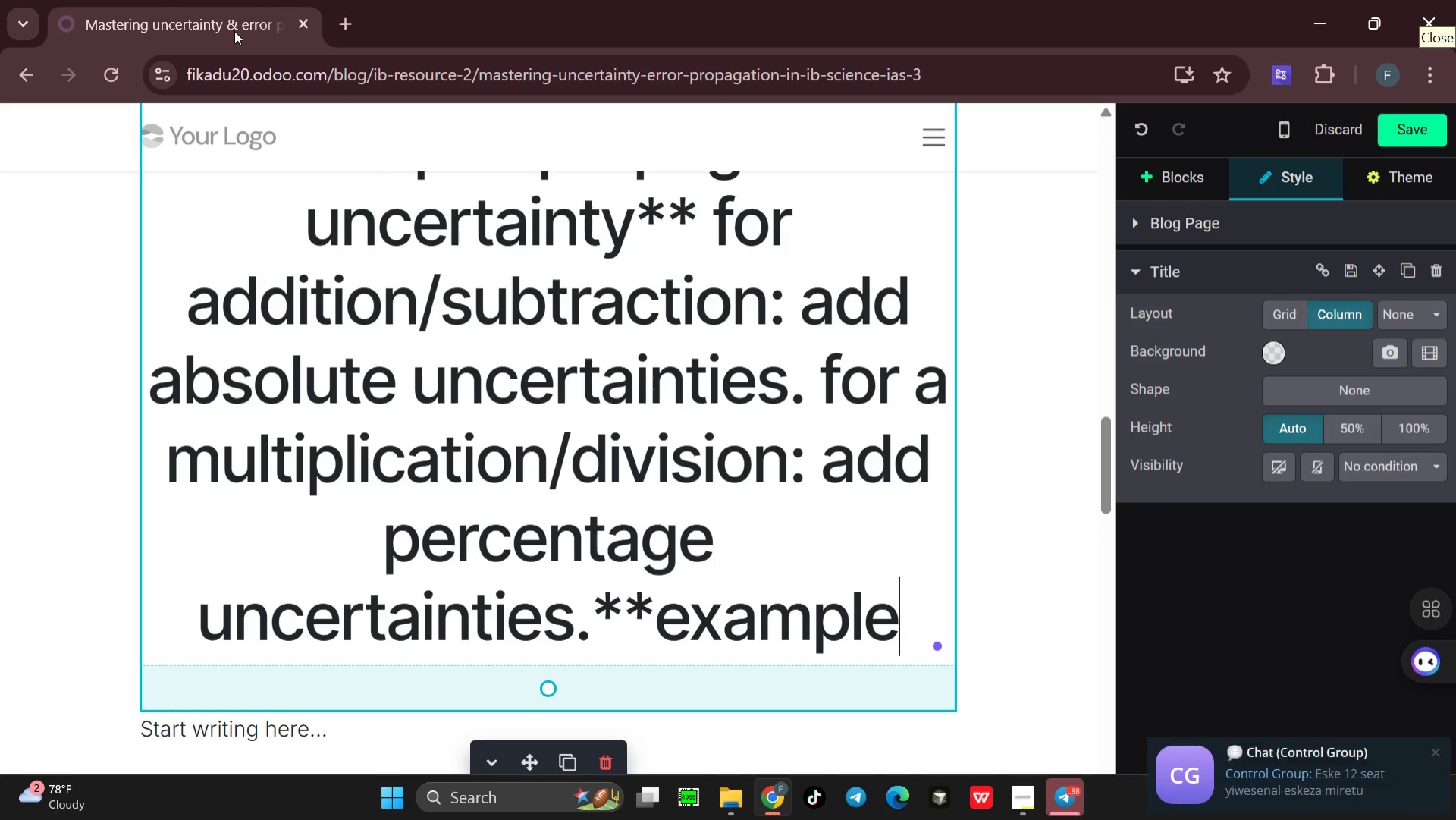 
left_click([234, 31])
 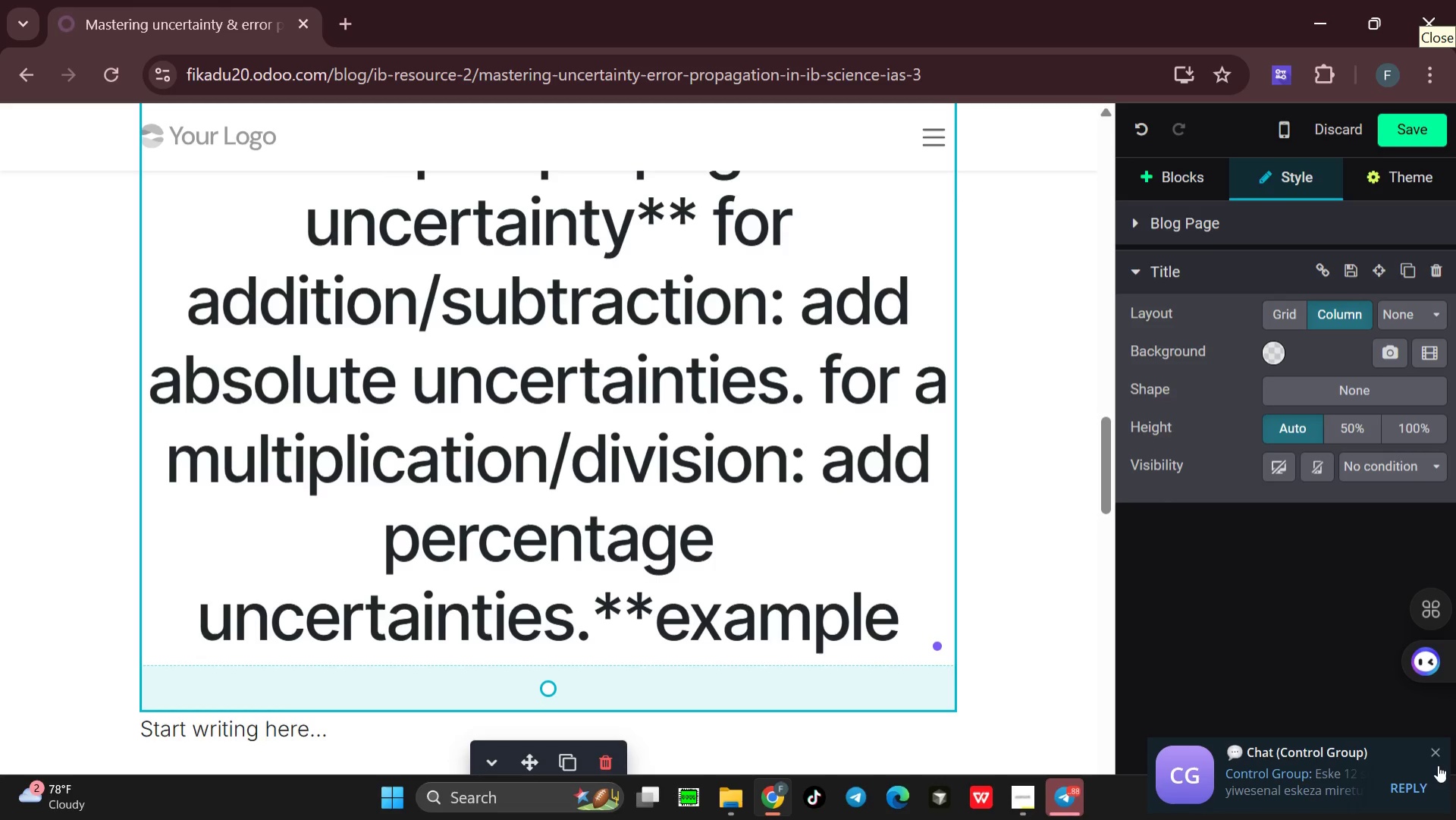 
left_click([1438, 756])
 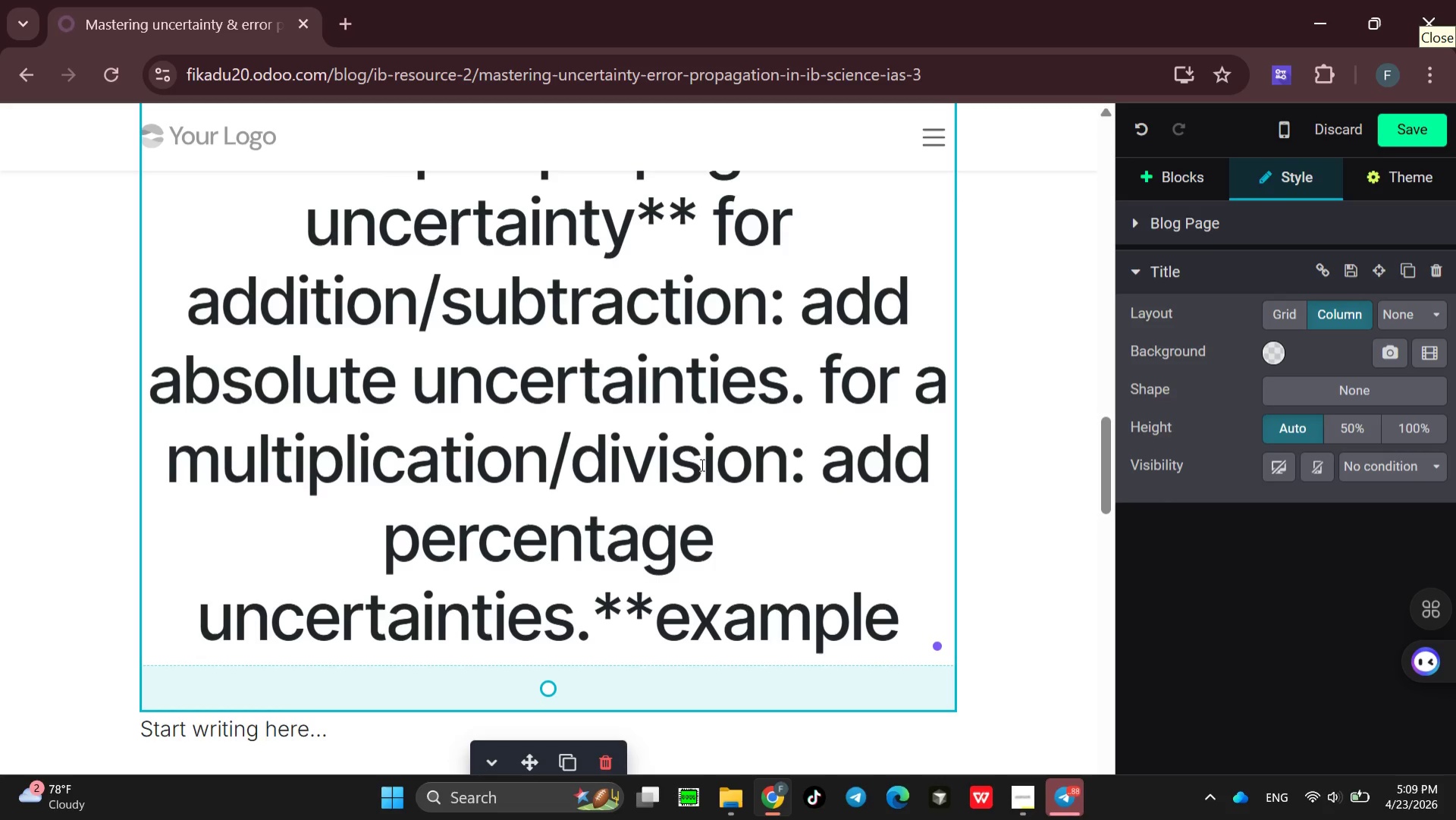 
scroll: coordinate [701, 464], scroll_direction: down, amount: 2.0
 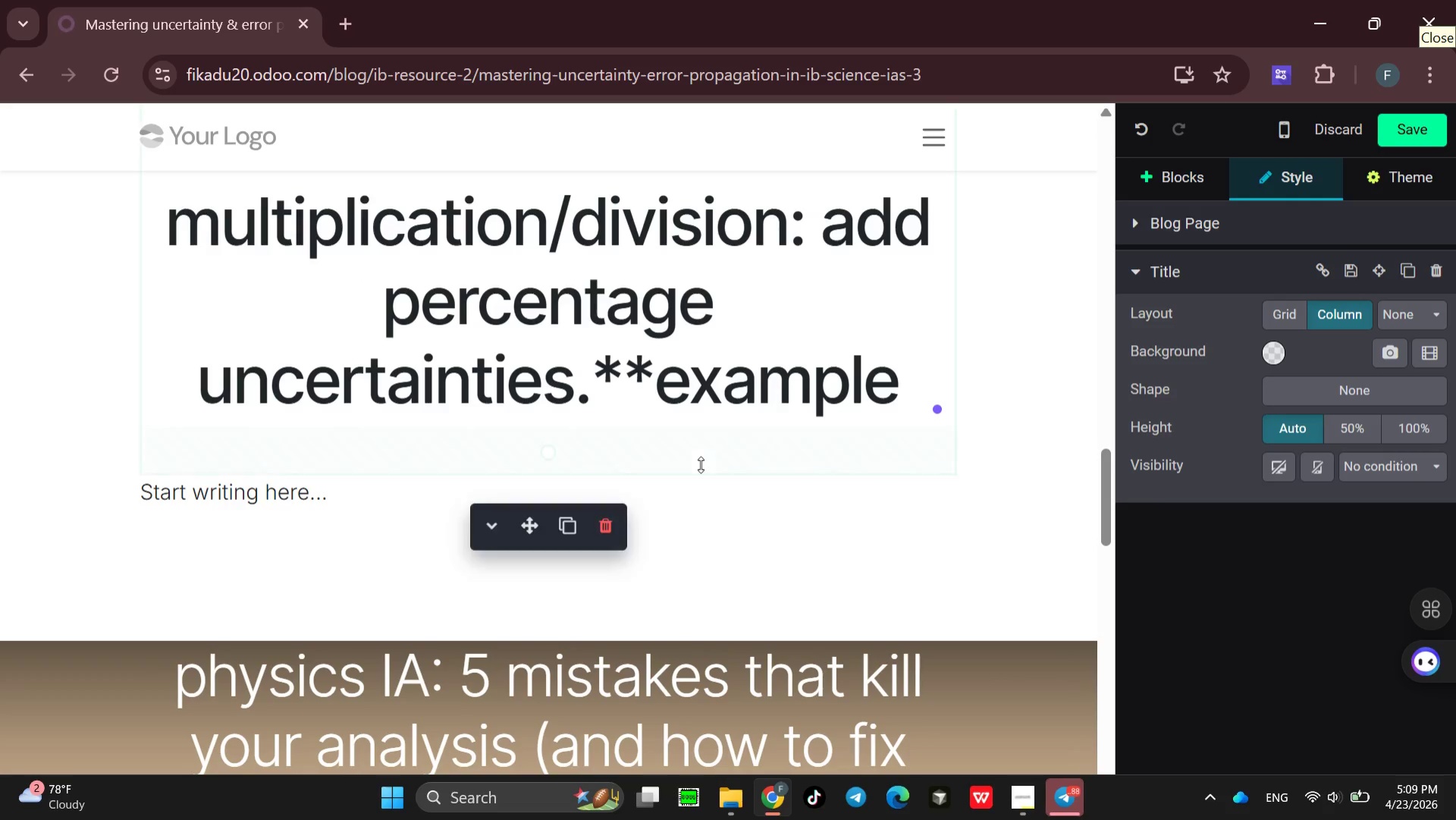 
scroll: coordinate [701, 464], scroll_direction: up, amount: 1.0
 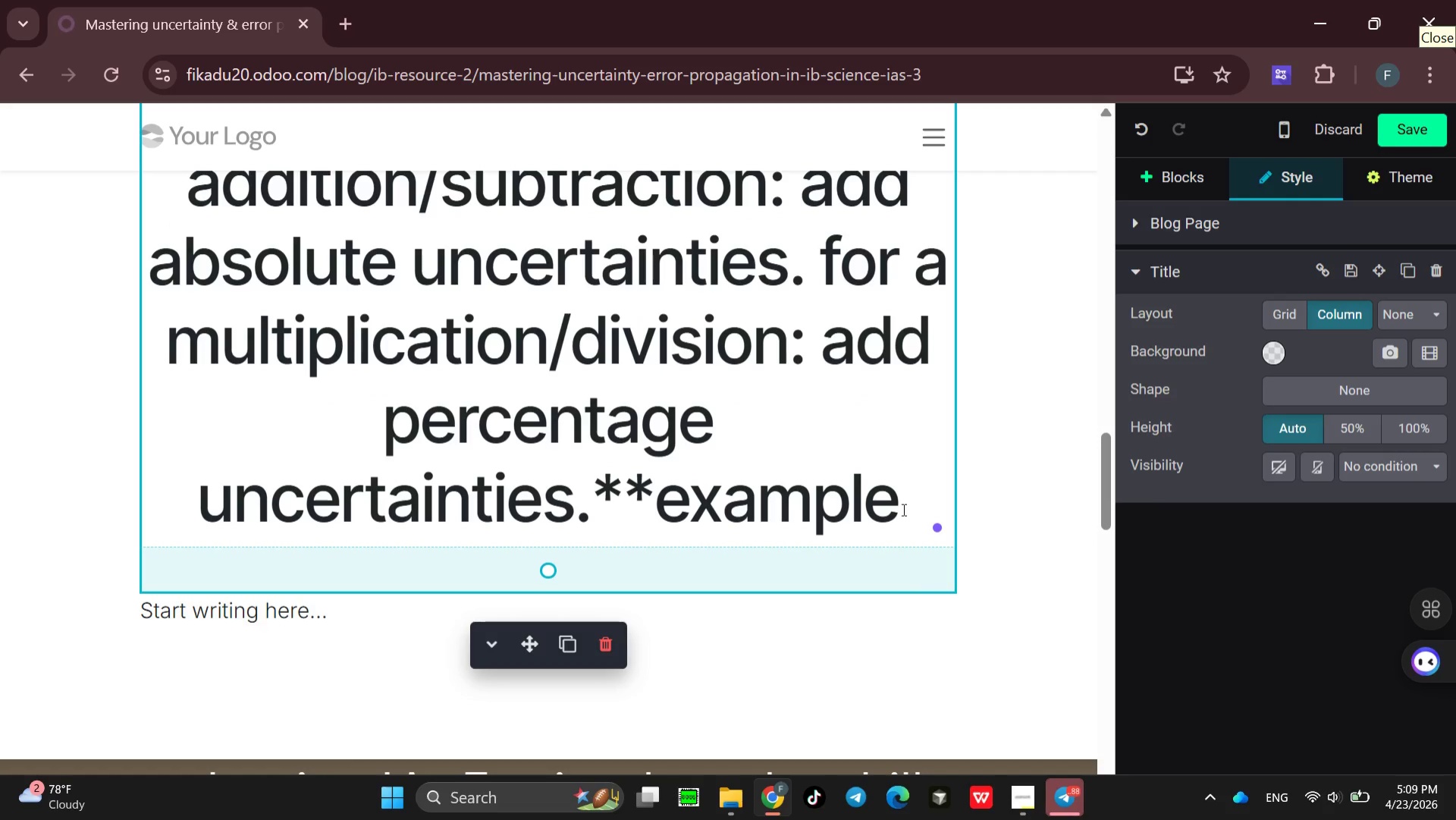 
left_click_drag(start_coordinate=[903, 509], to_coordinate=[489, 115])
 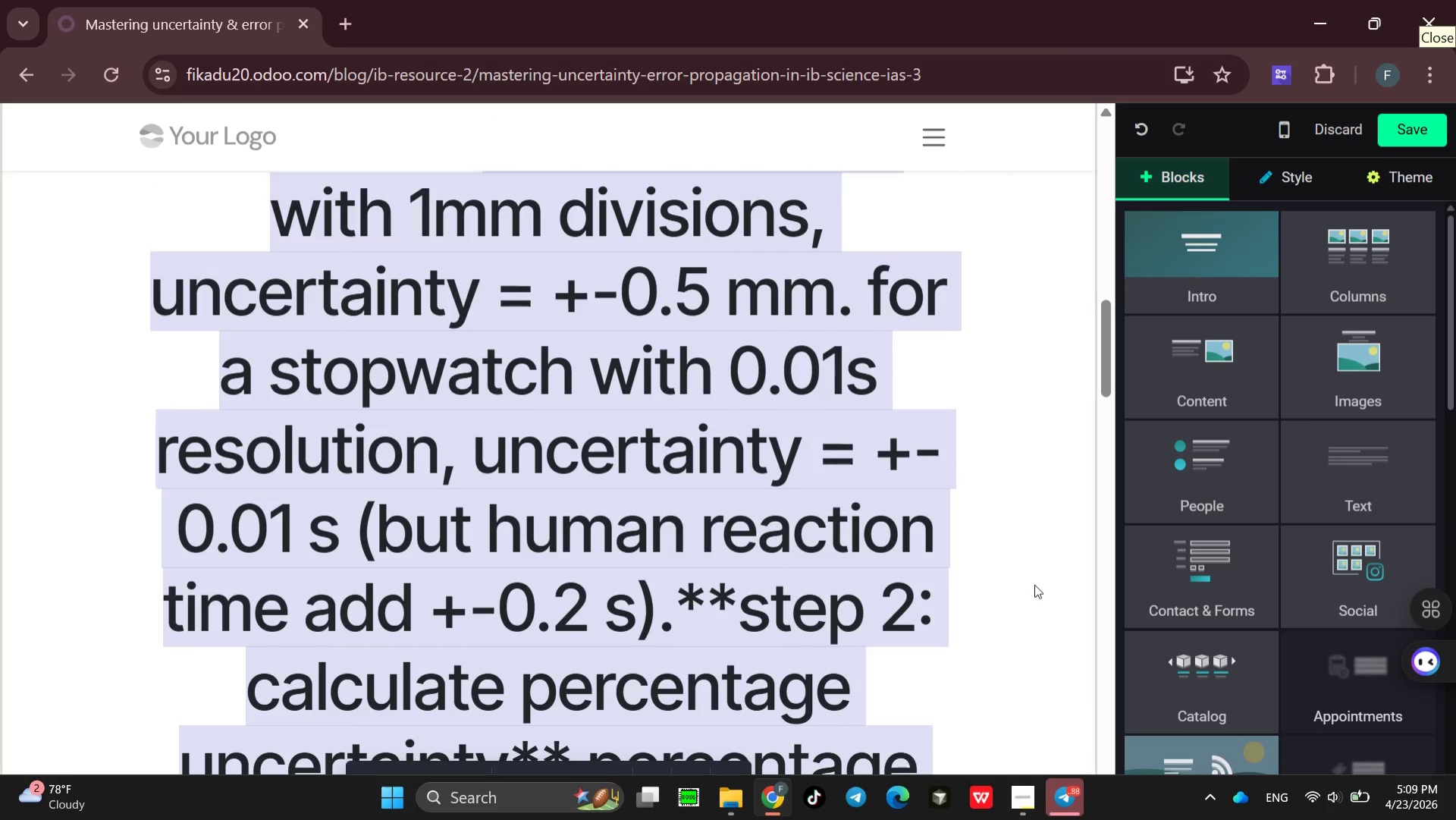 
left_click([1032, 579])
 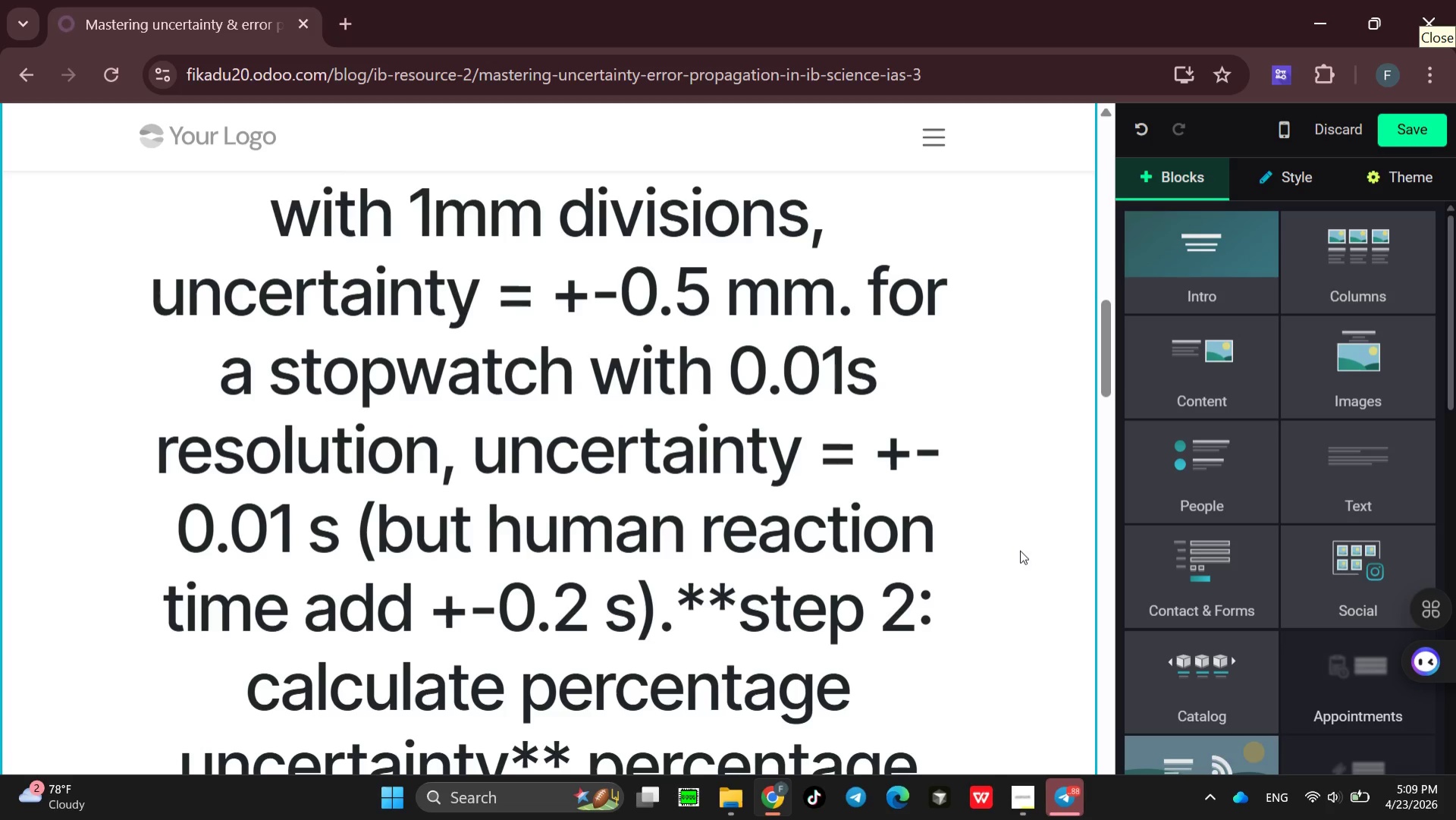 
left_click([927, 425])
 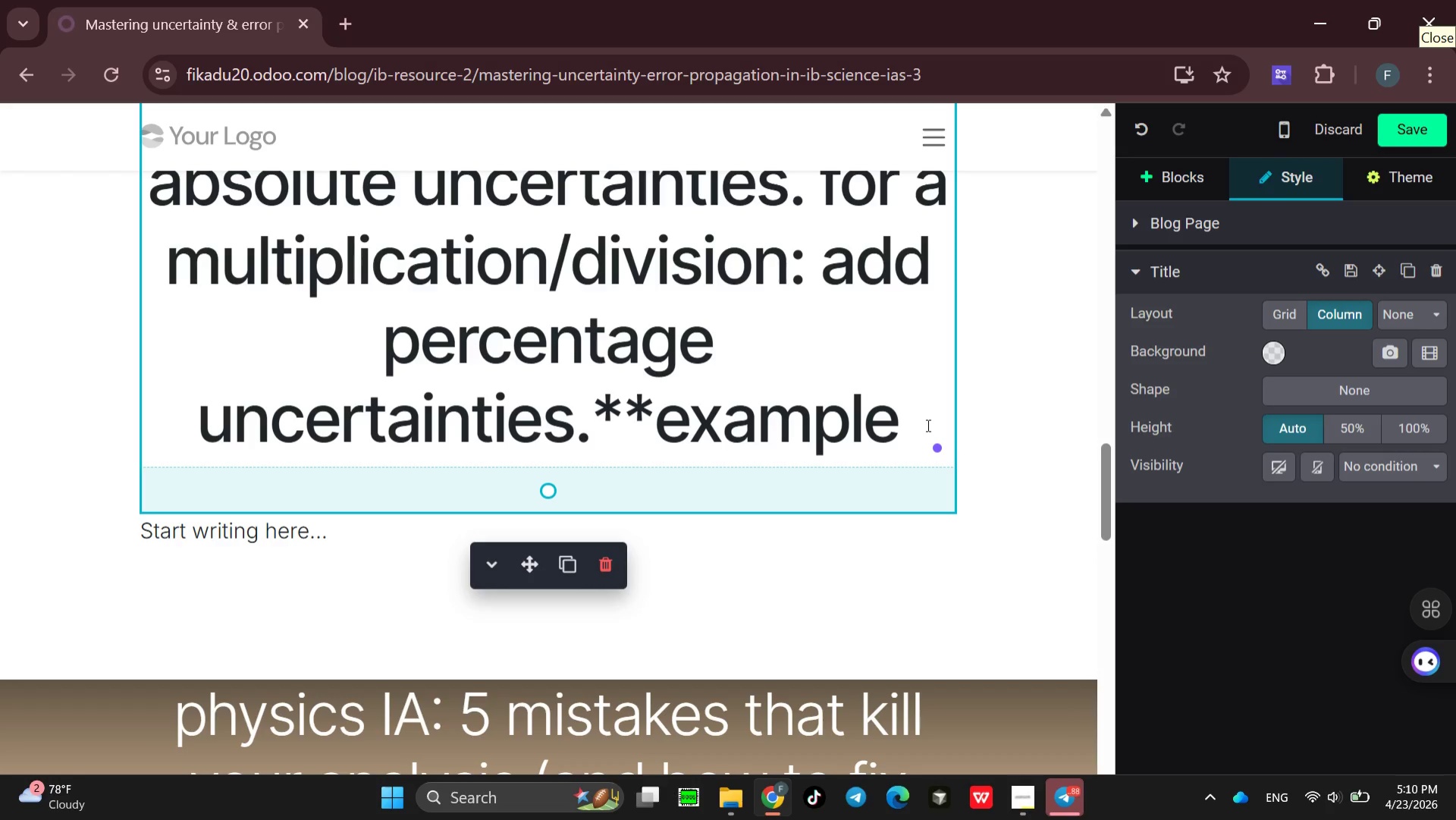 
wait(22.78)
 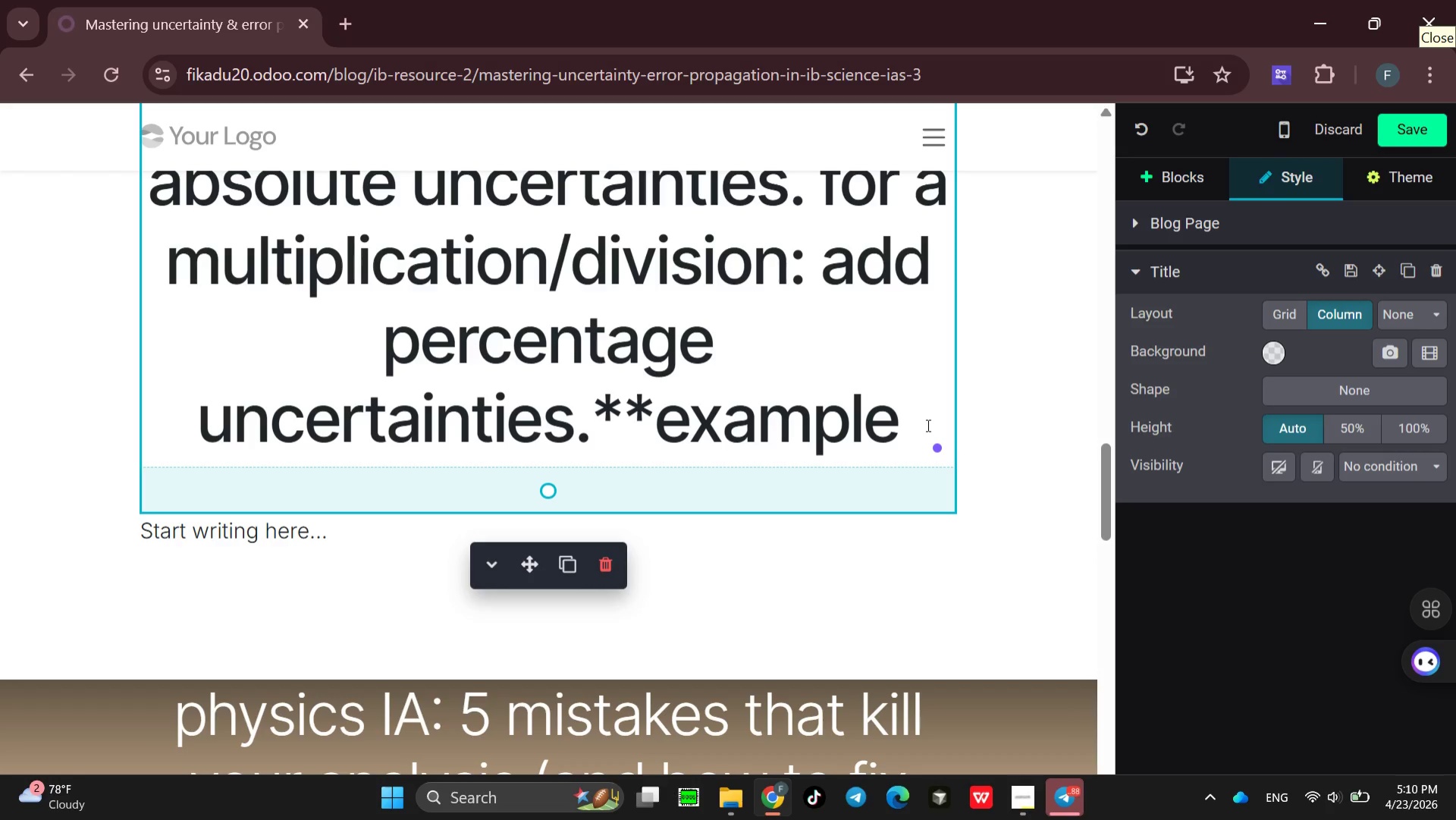 
left_click([924, 423])
 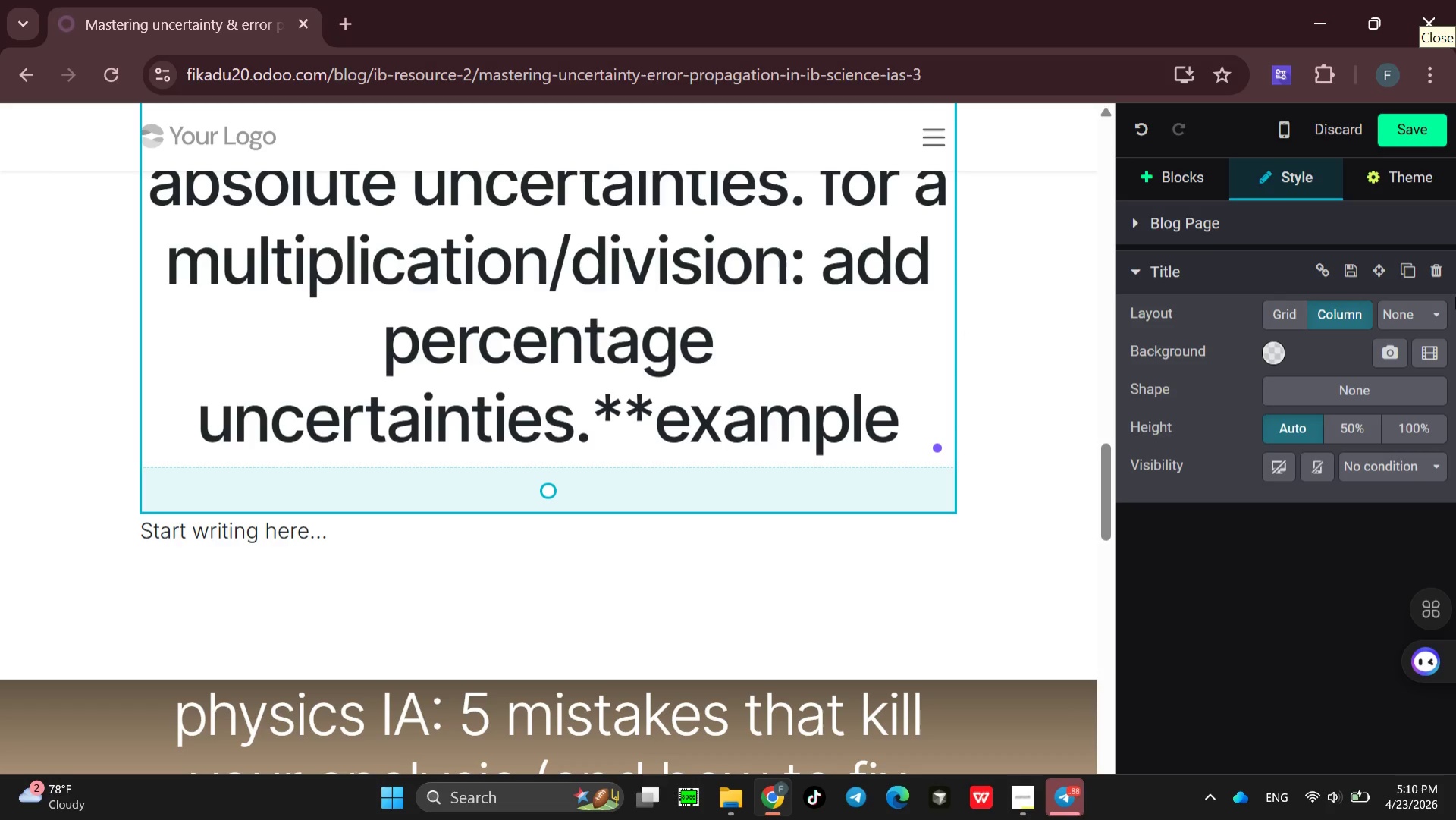 
wait(6.77)
 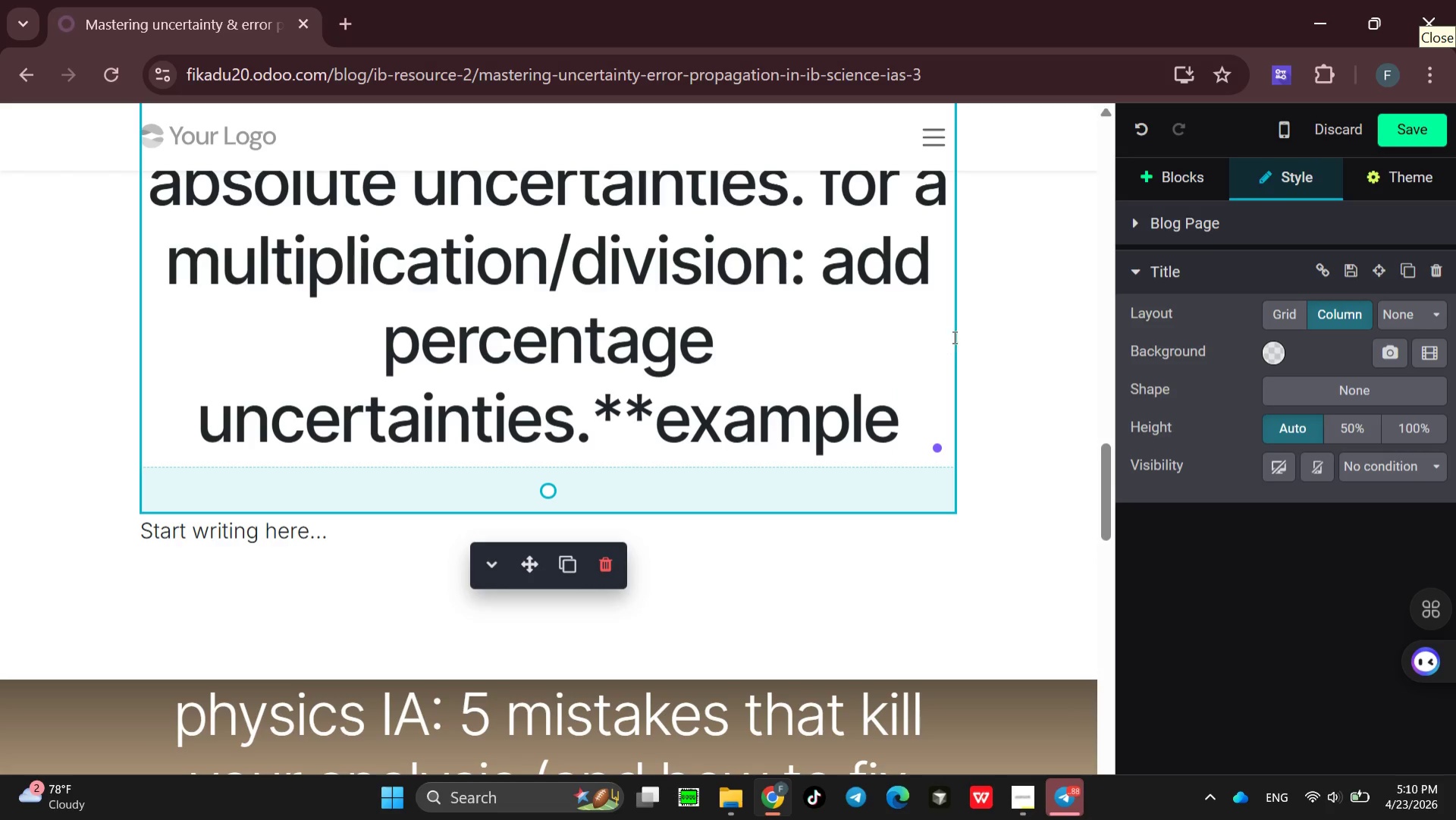 
type( [ContextMenu]pe)
 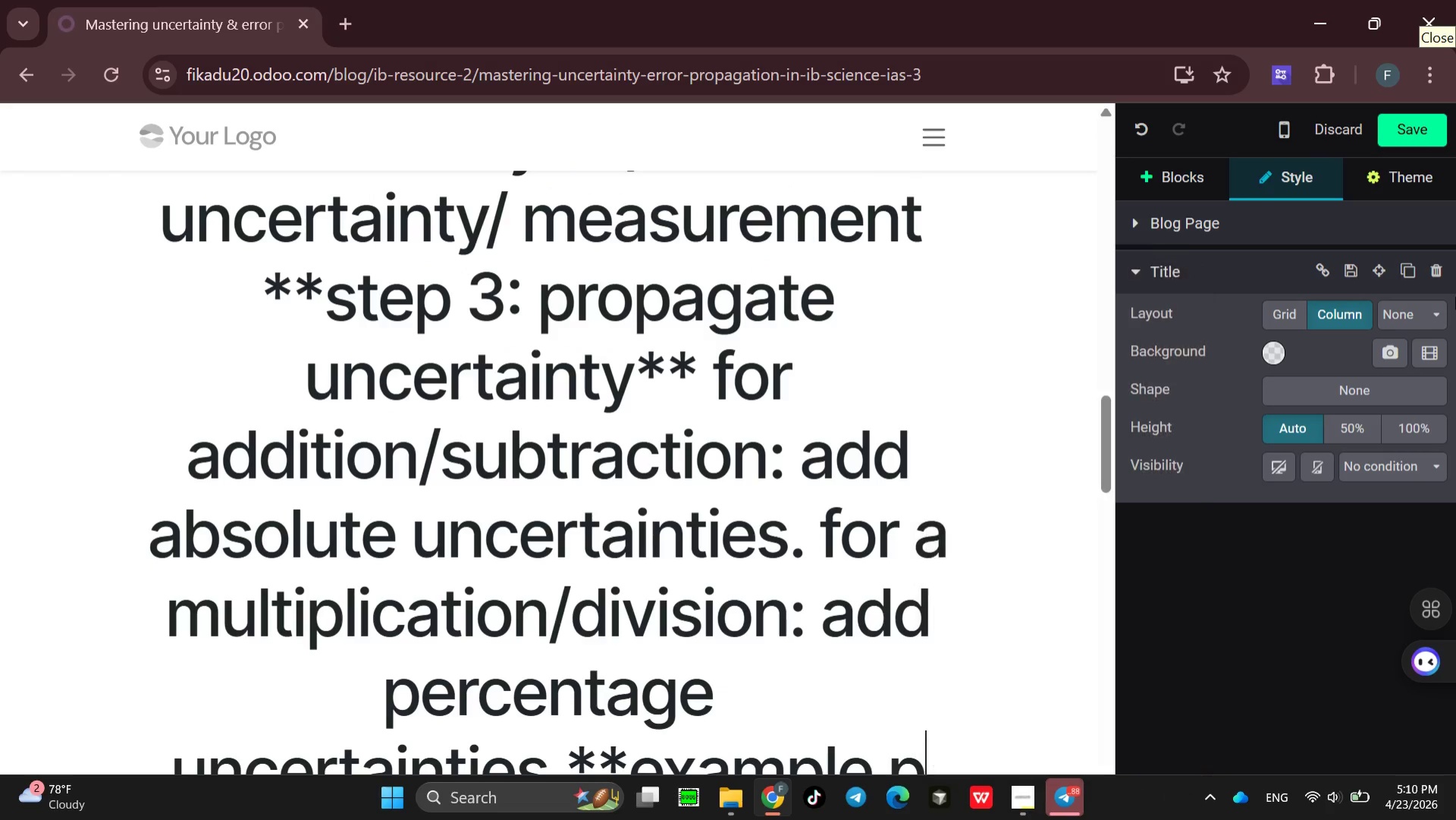 
key(Meta+MetaLeft)
 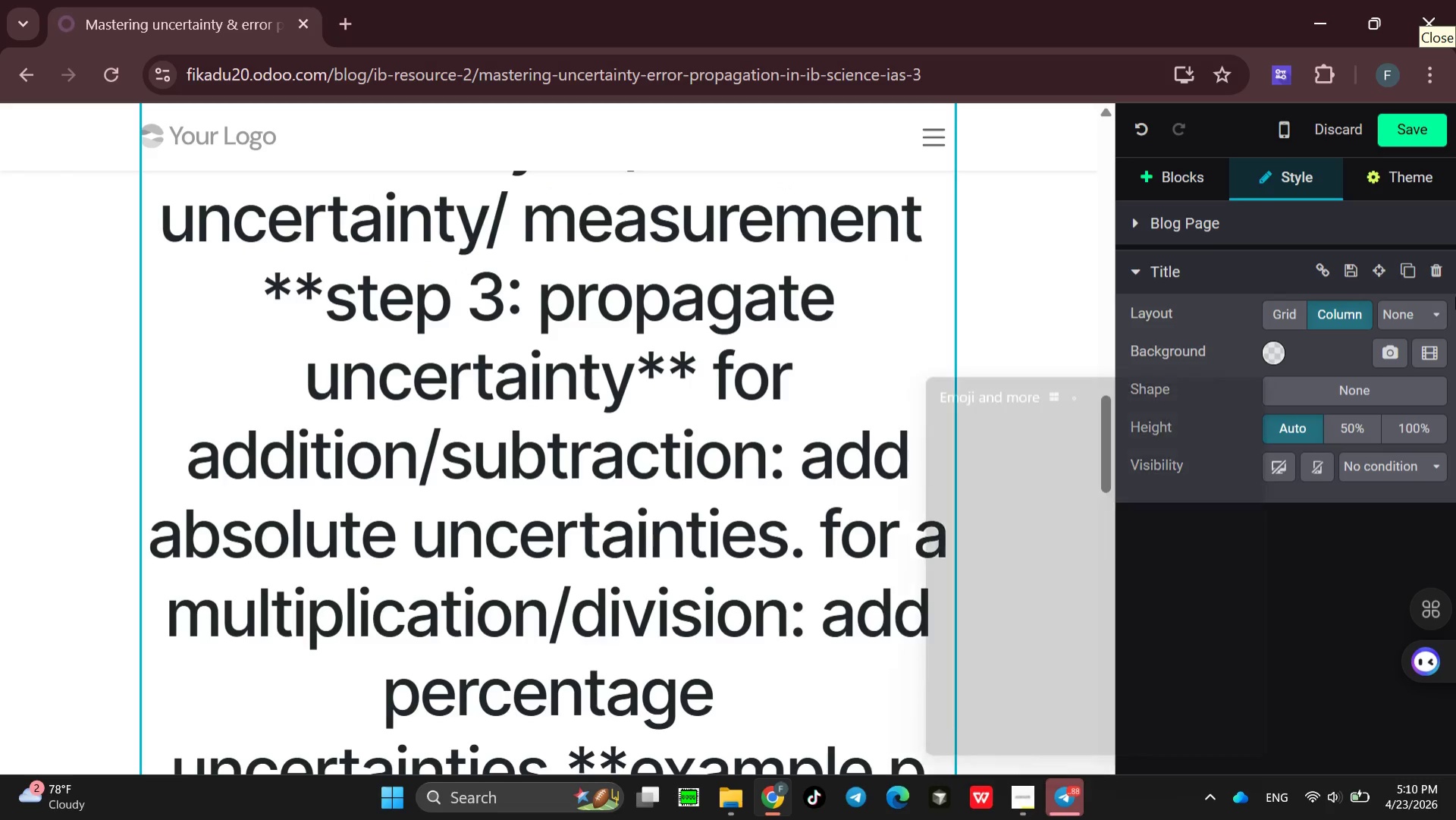 
key(Meta+Period)
 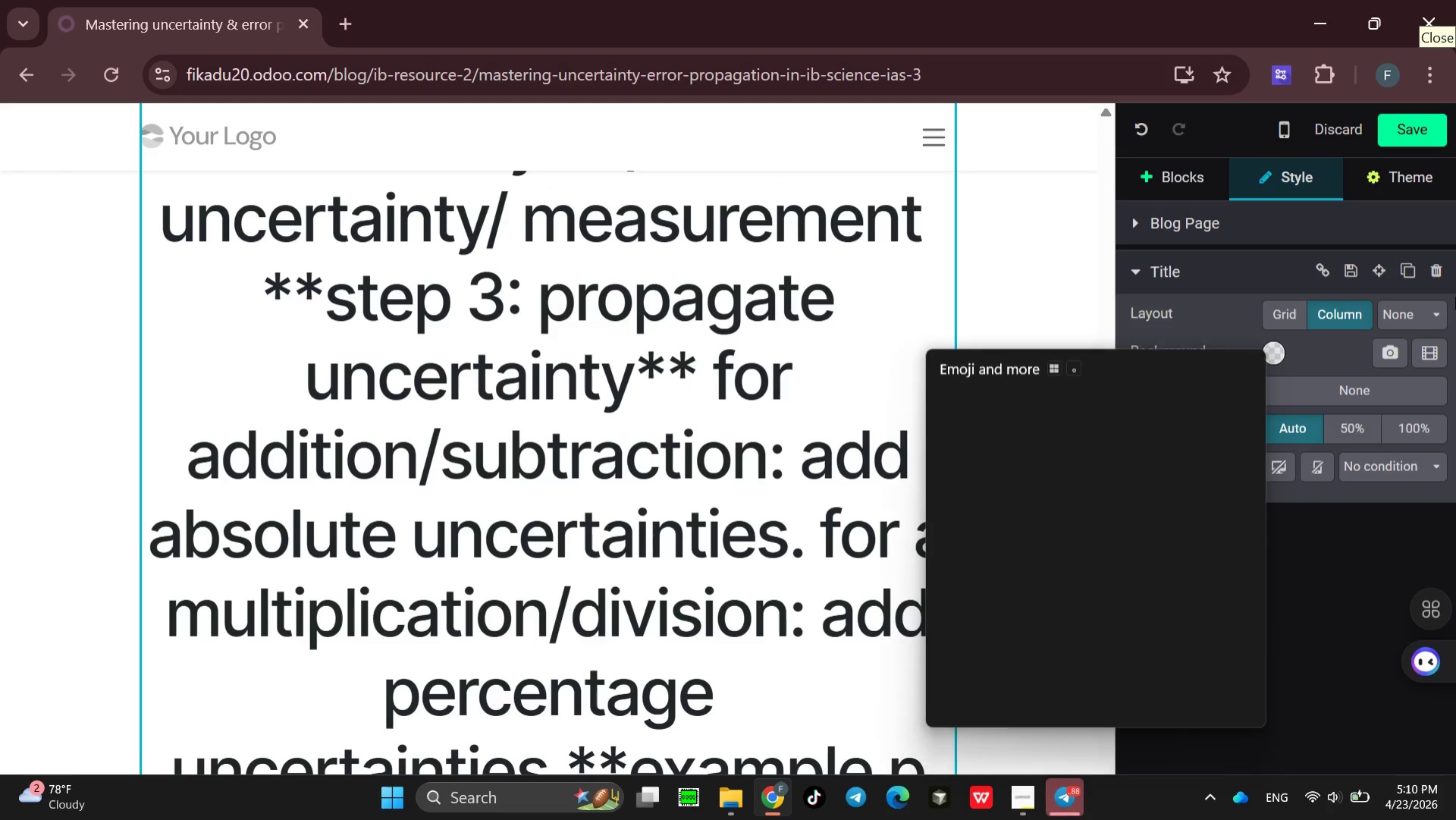 
type(ndu)
 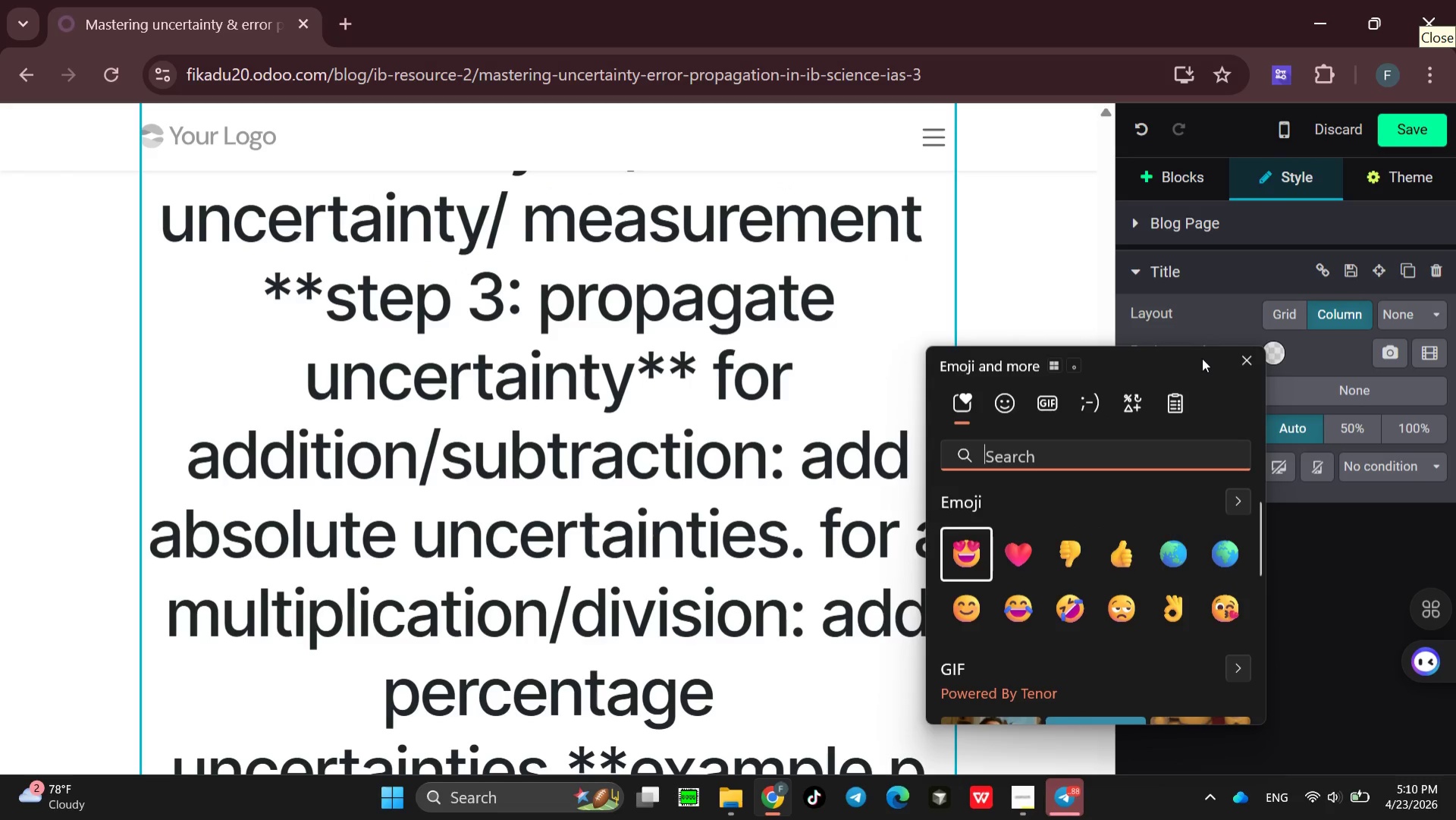 
left_click([1242, 356])
 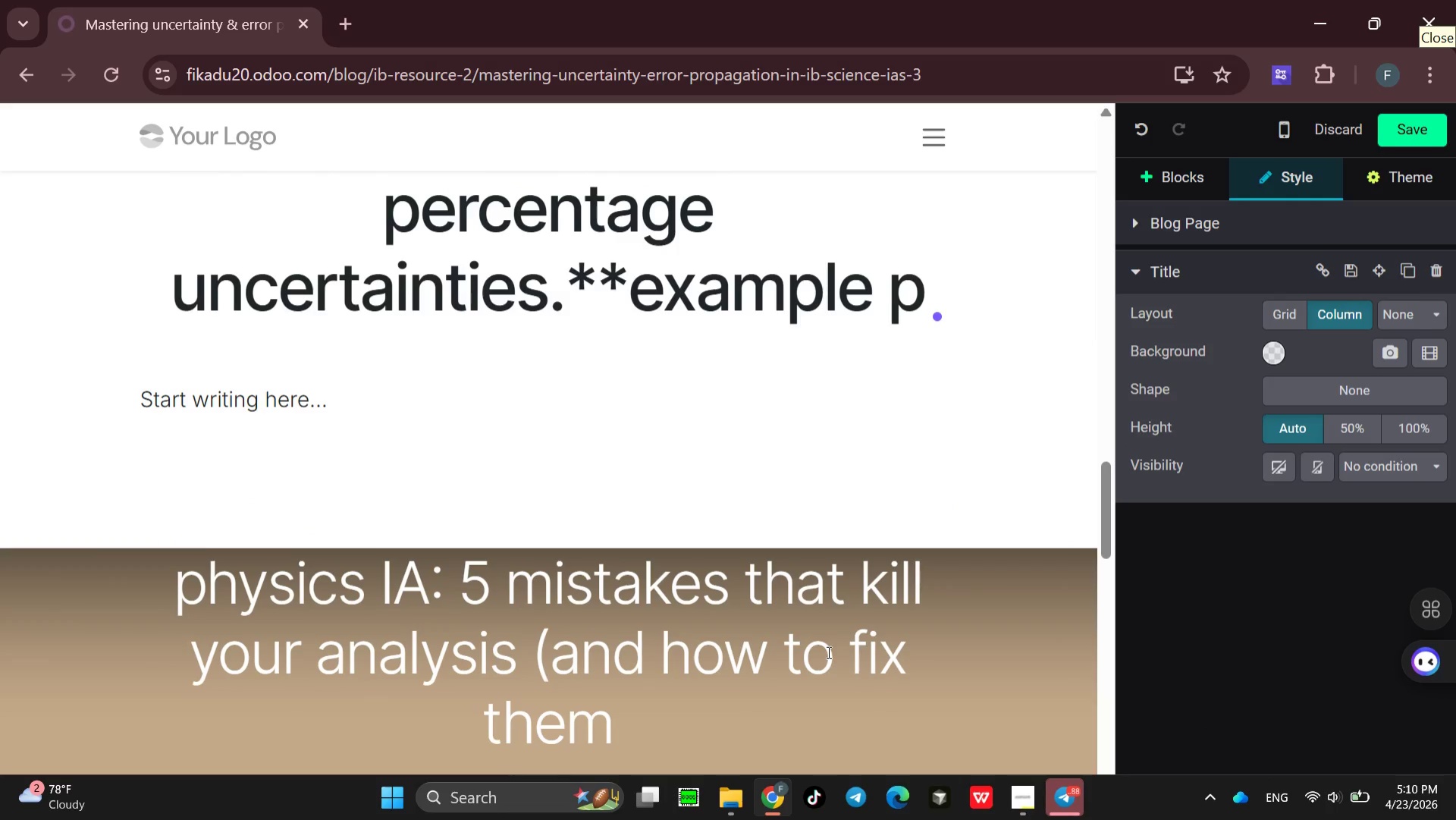 
type(enduk)
key(Backspace)
type(lum )
 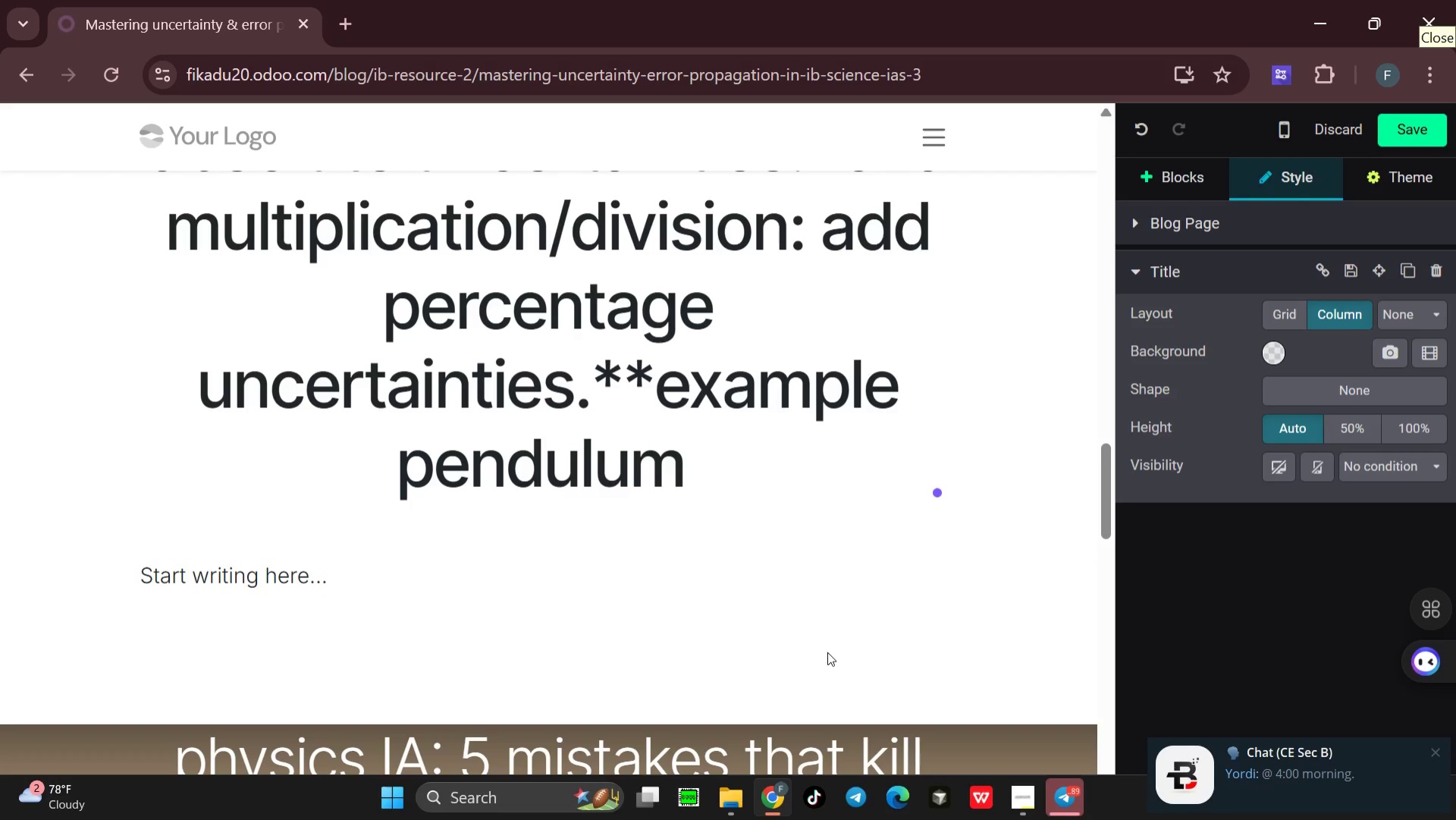 
wait(26.17)
 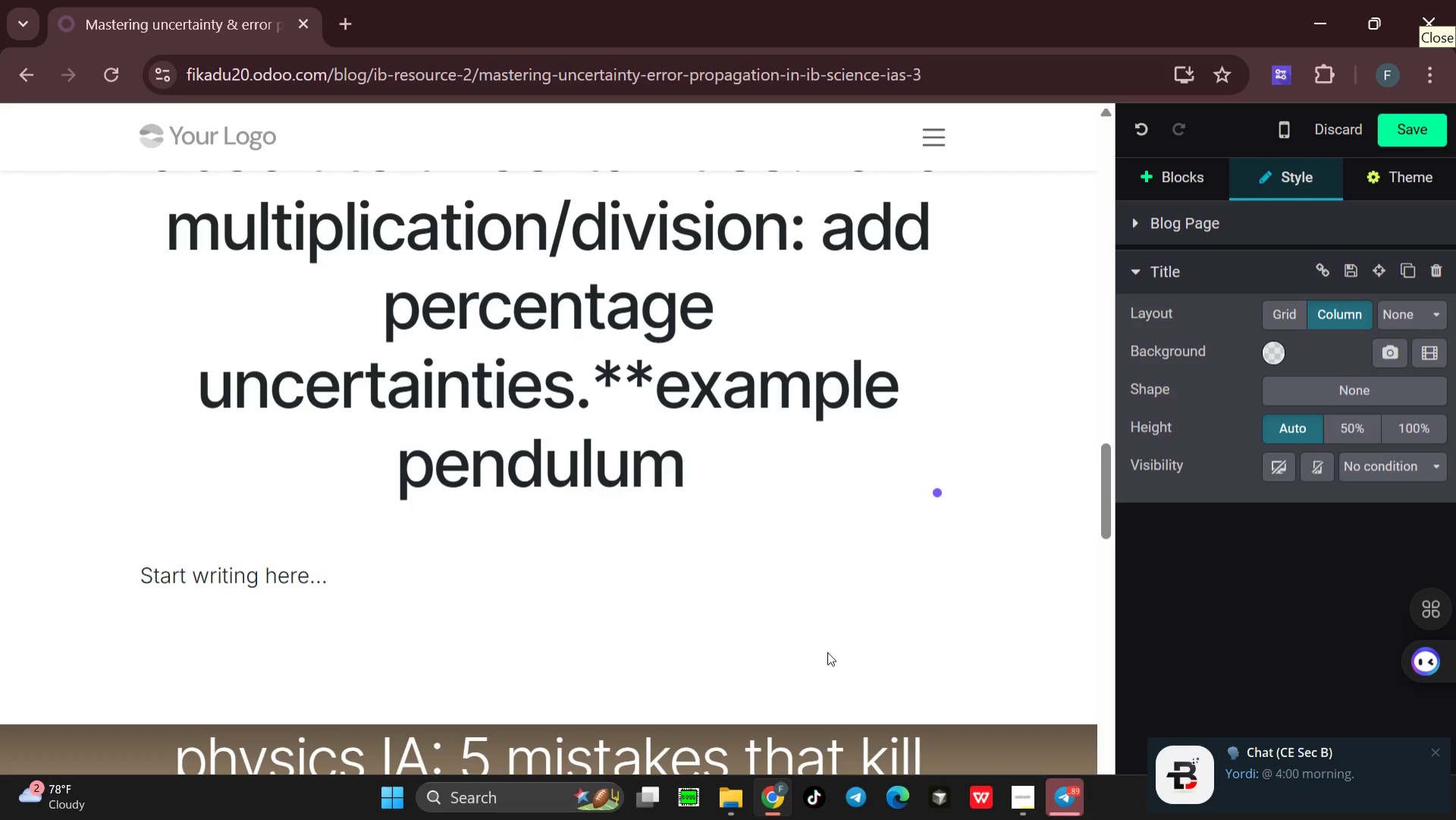 
type(period )
 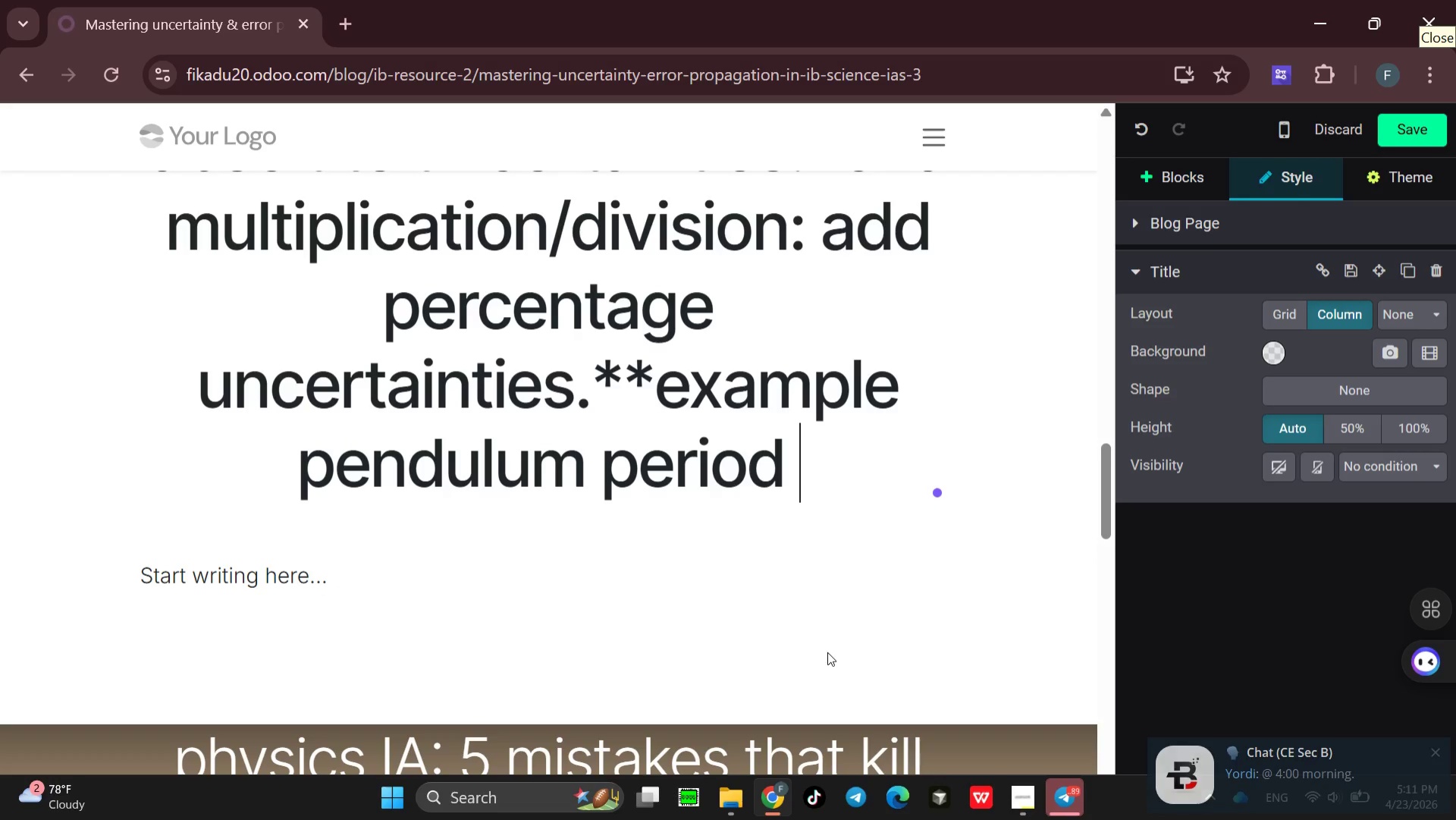 
key(Space)
 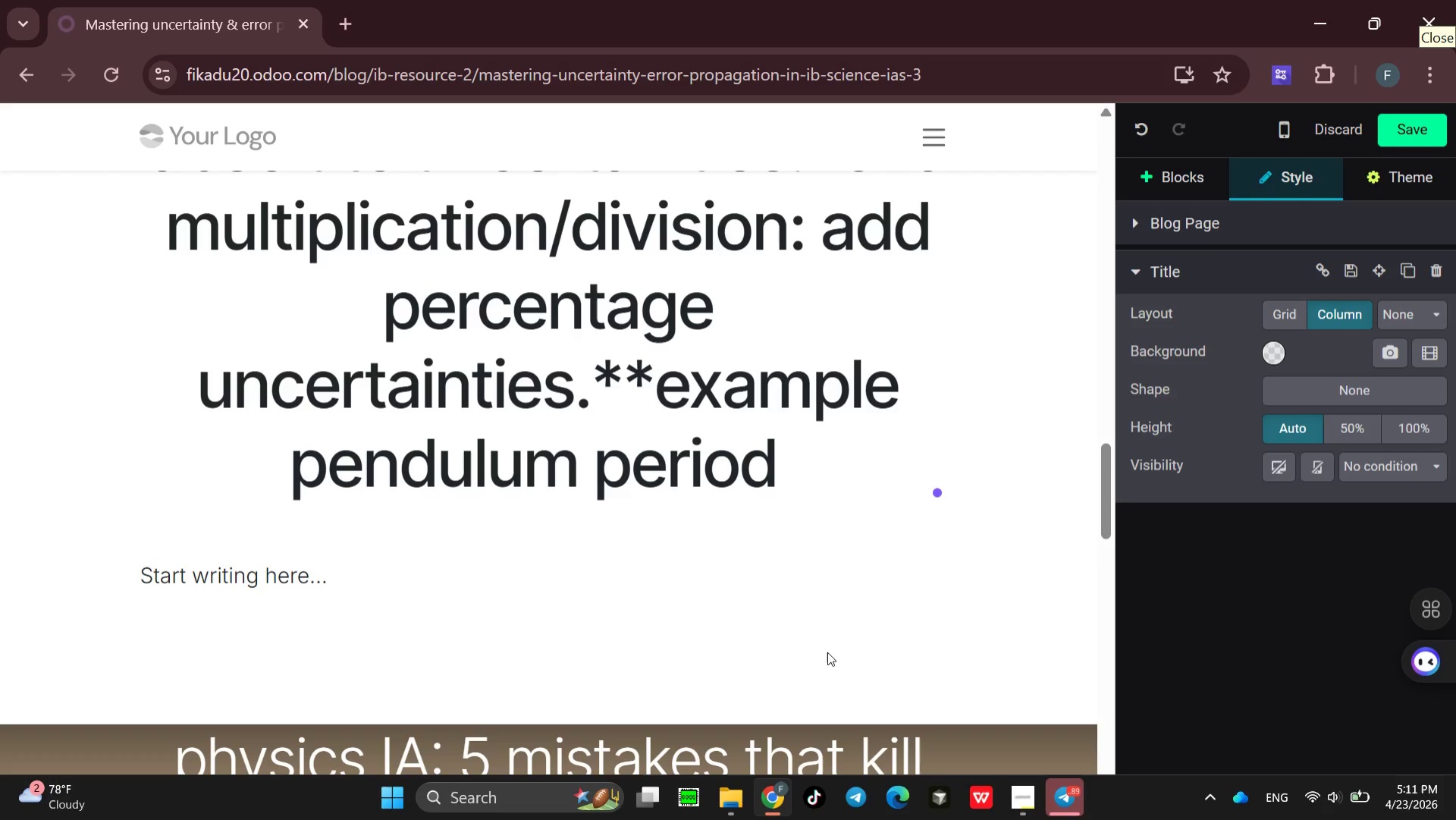 
key(Shift+T)
 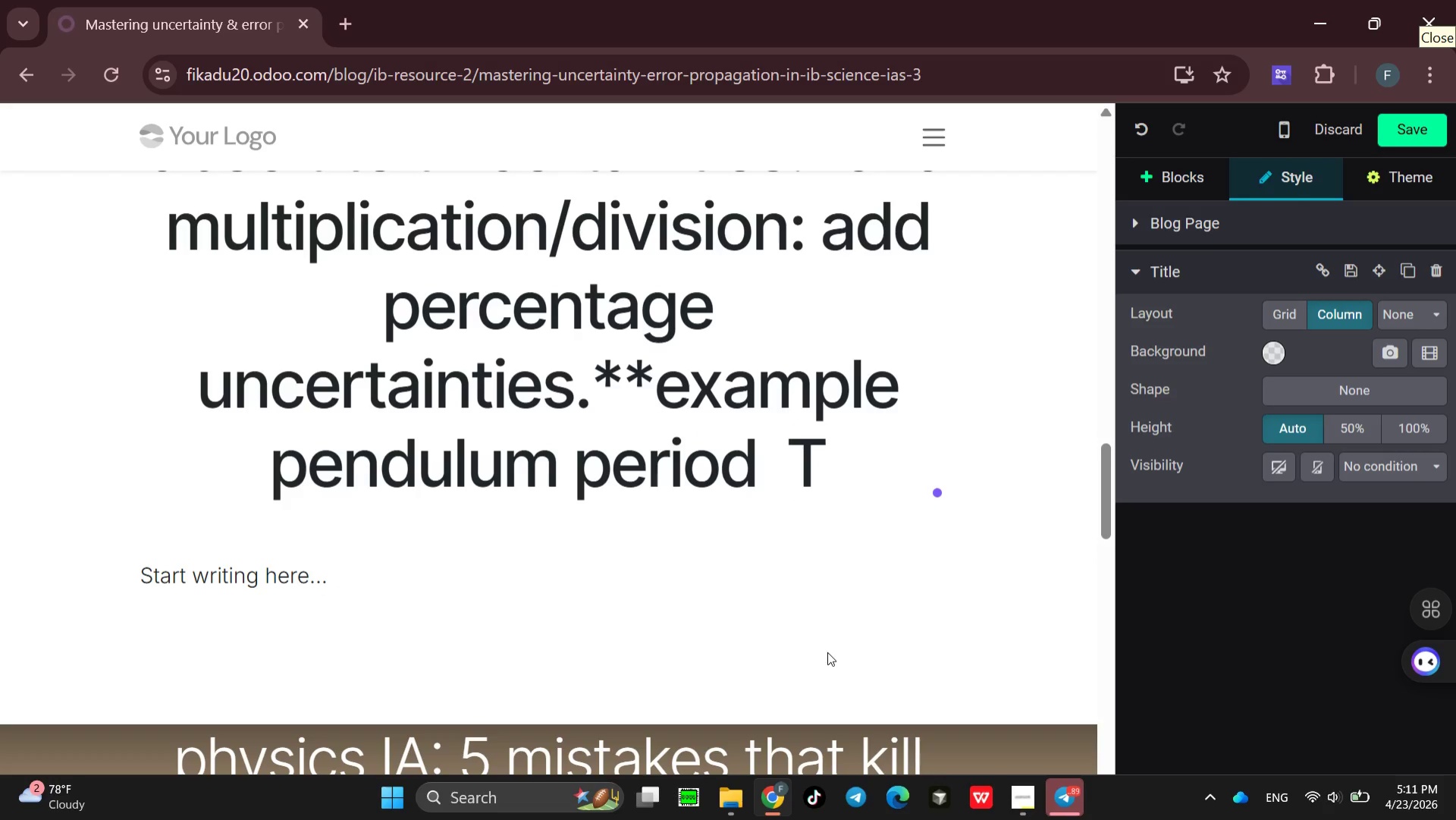 
key(Equal)
 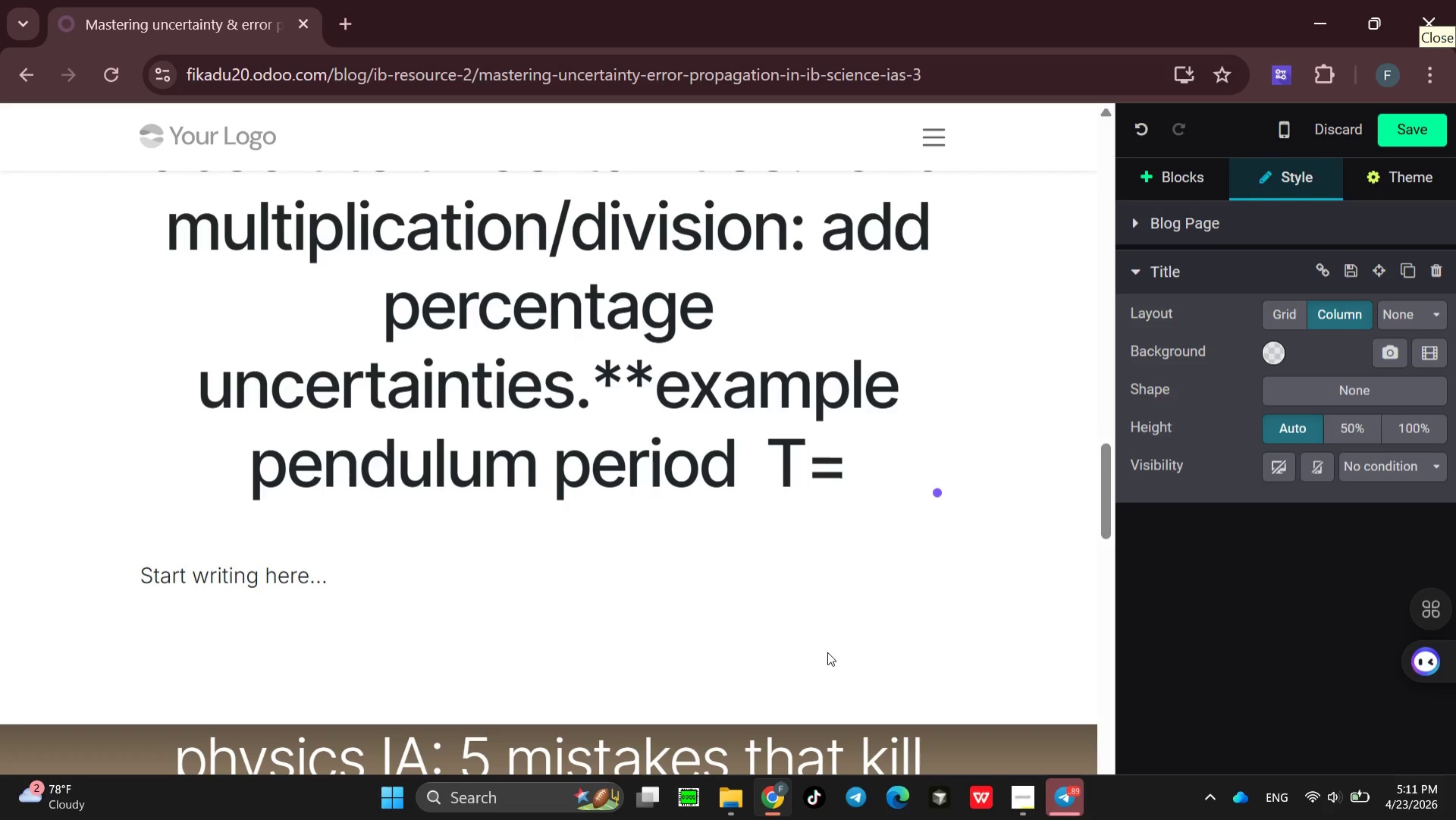 
key(Space)
 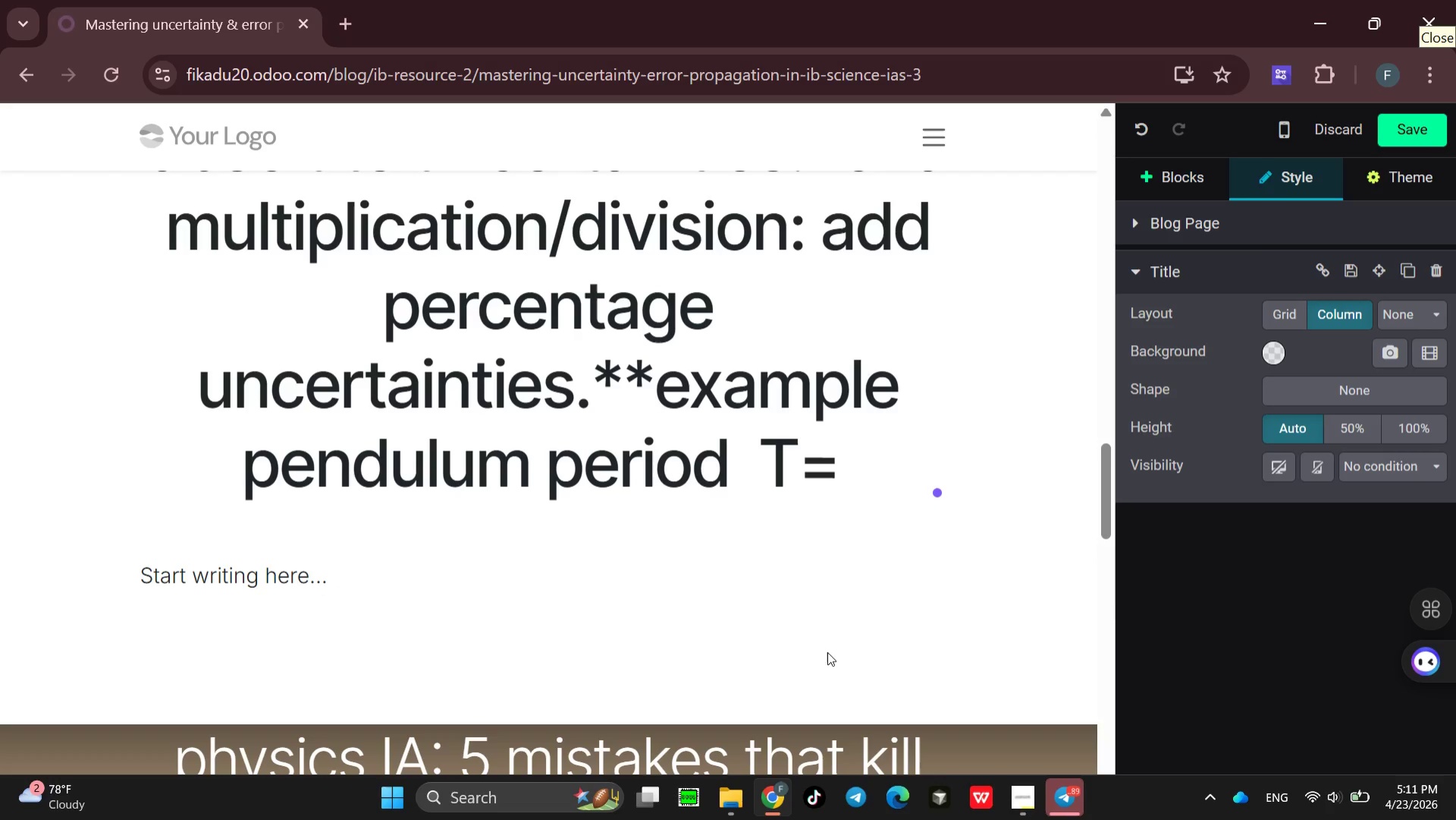 
key(2)
 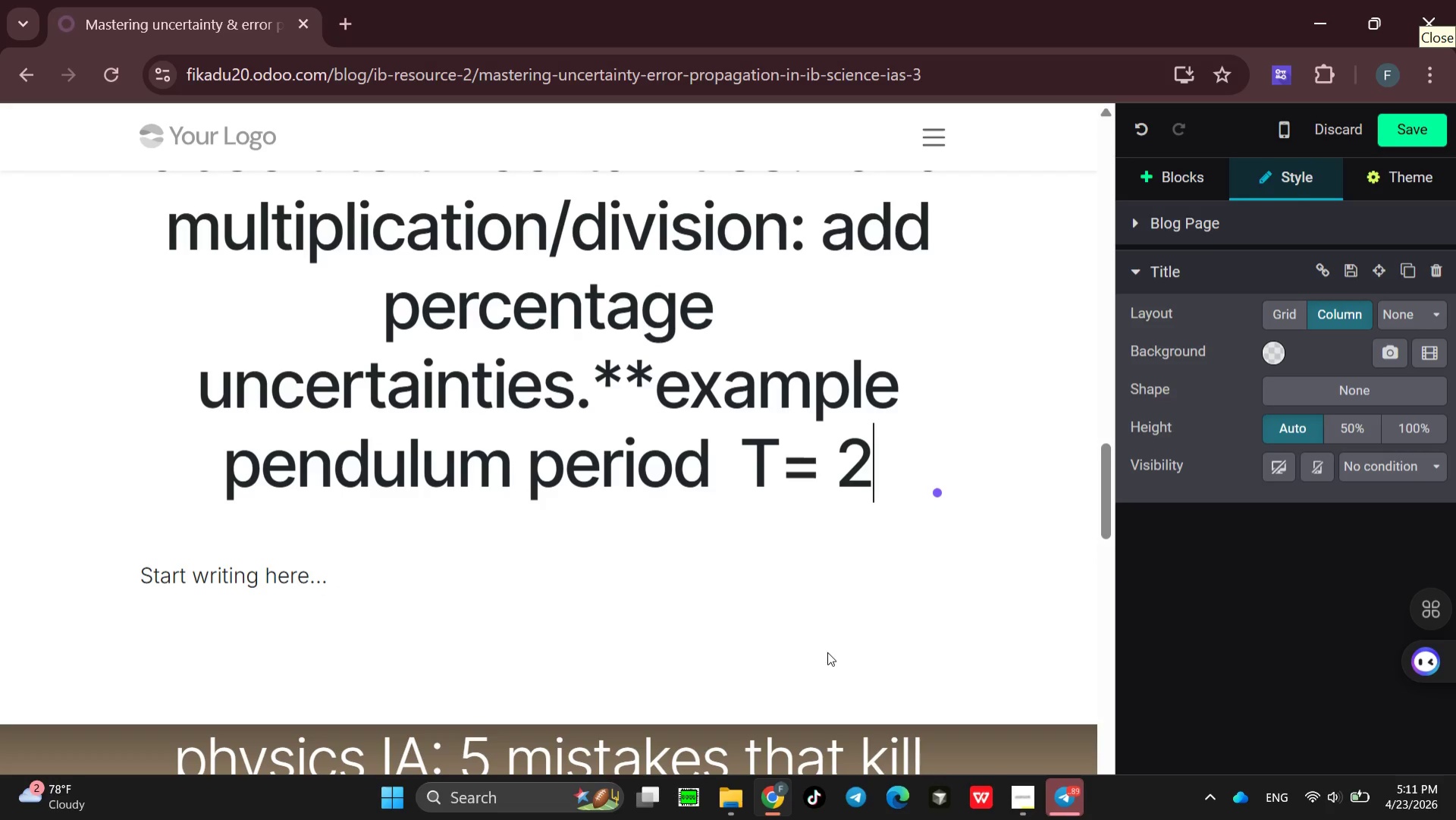 
wait(15.61)
 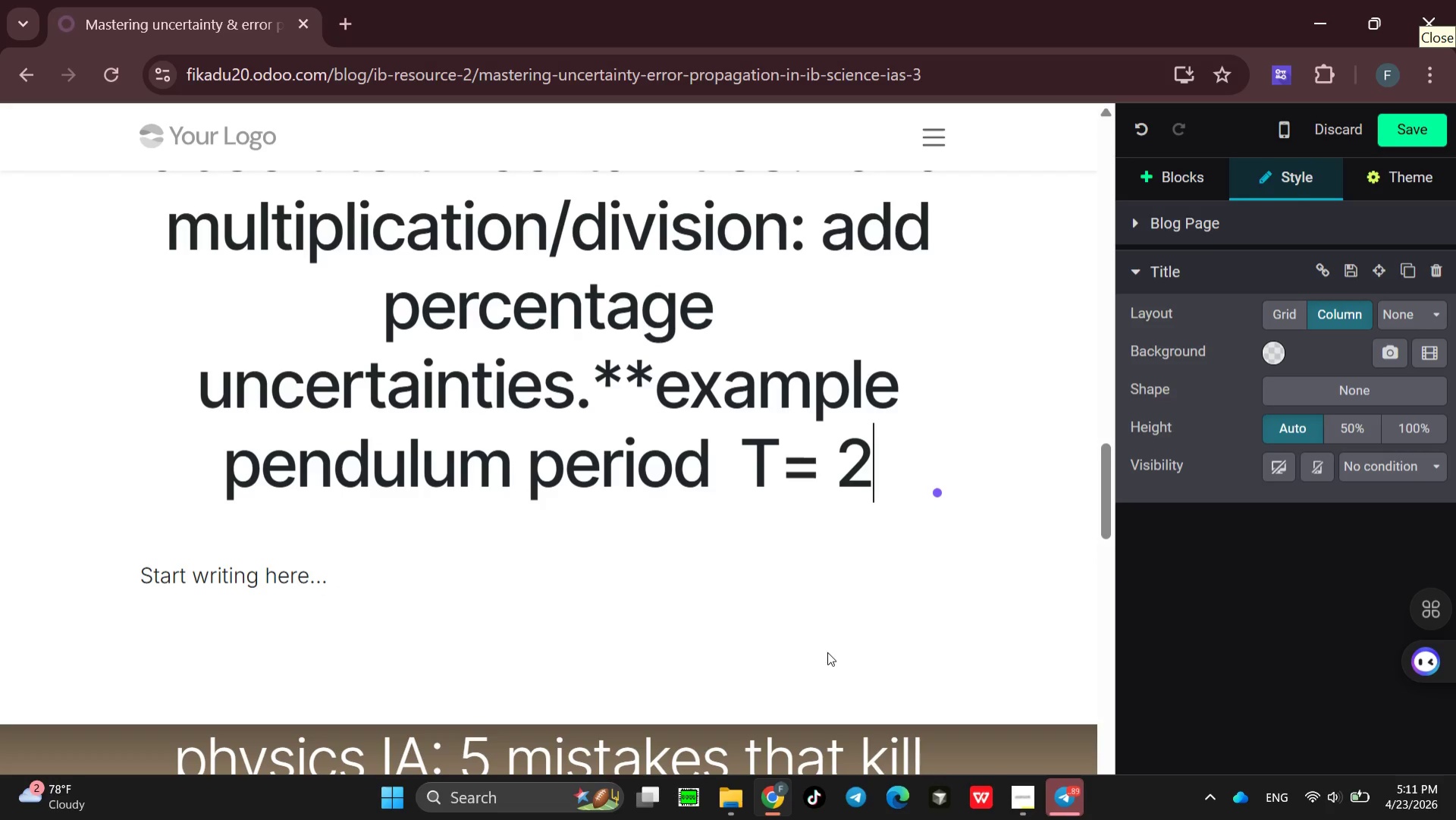 
type(pi)
 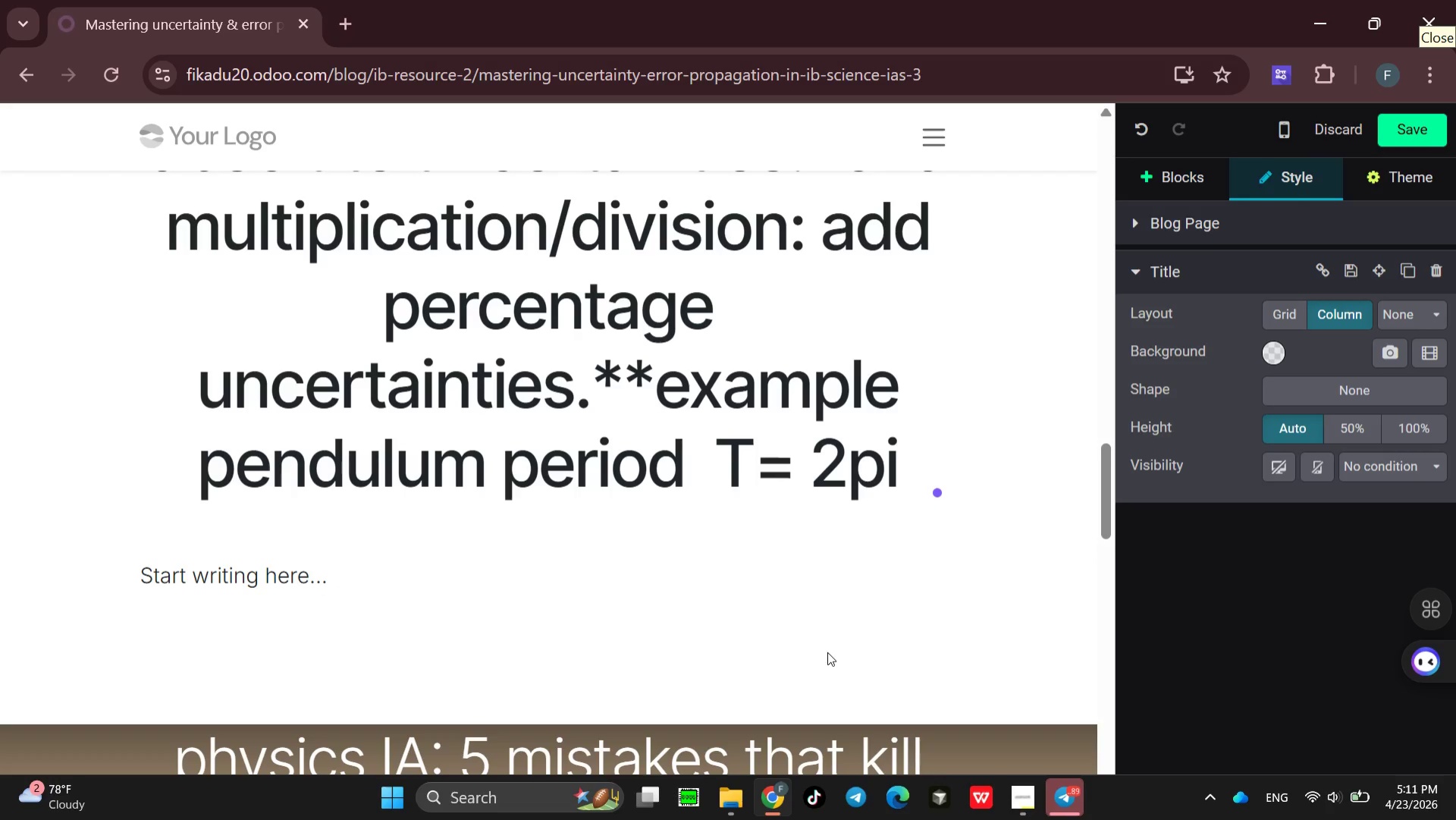 
wait(9.06)
 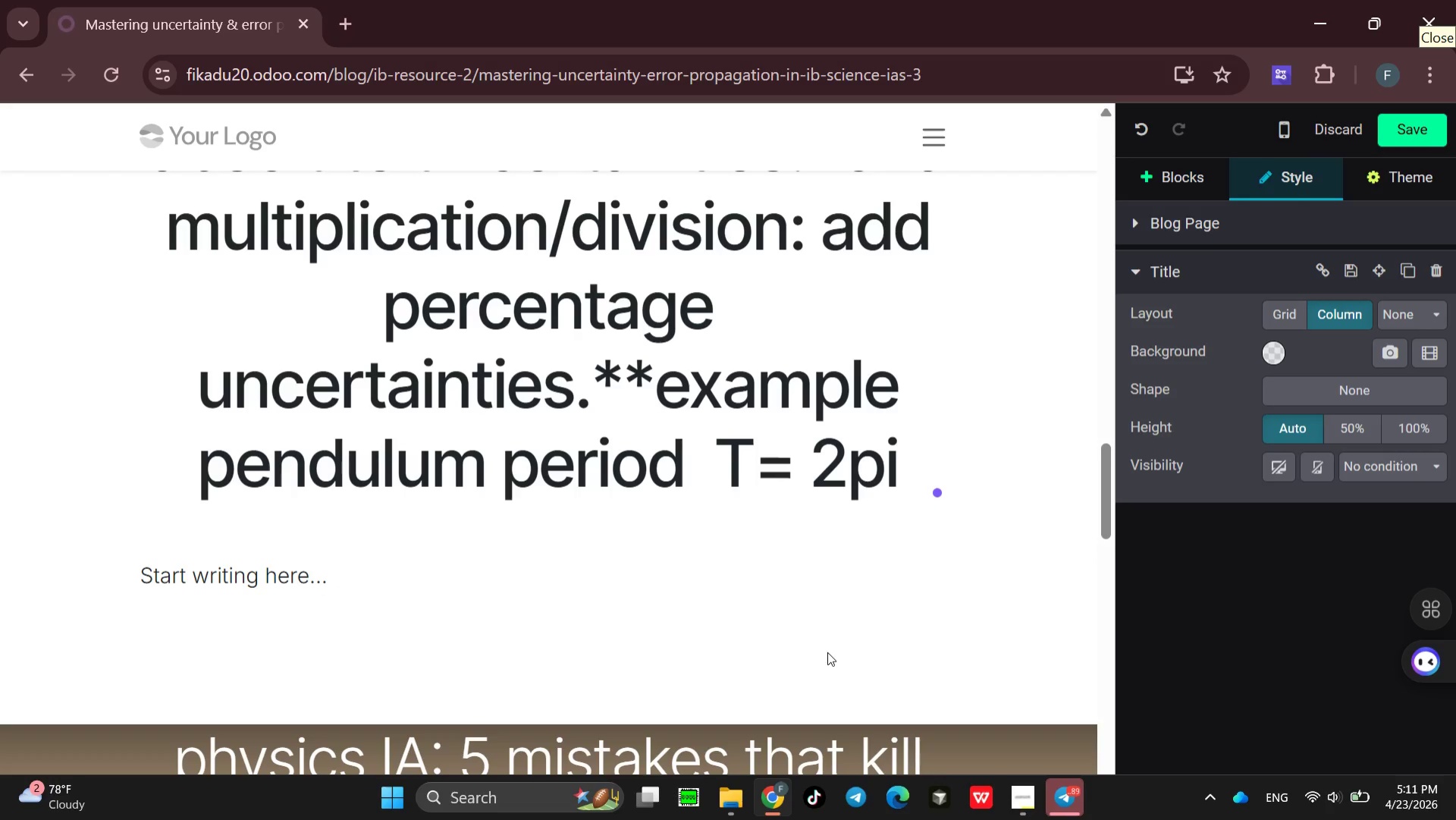 
type( square root of )
 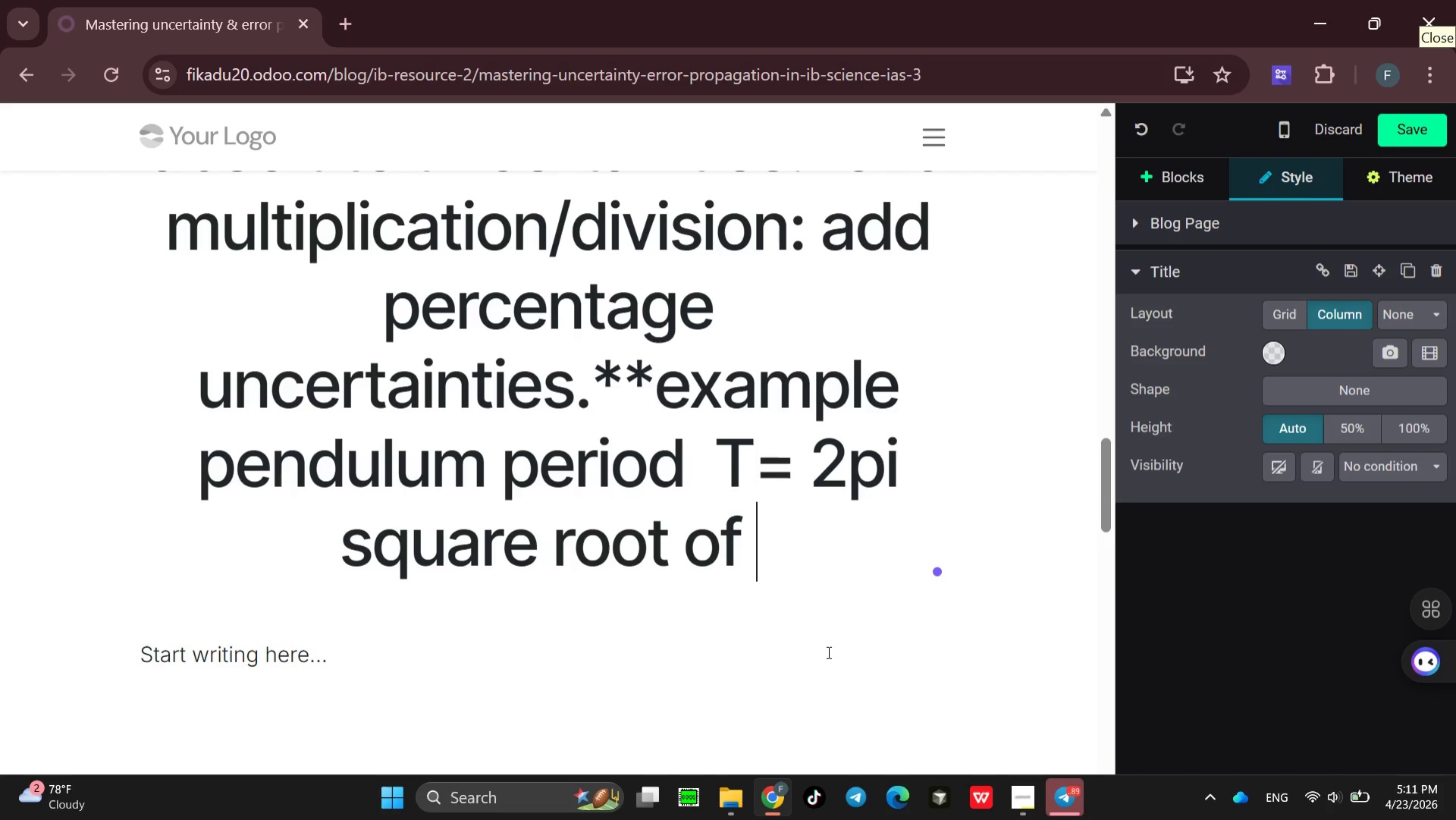 
key(Shift+ShiftLeft)
 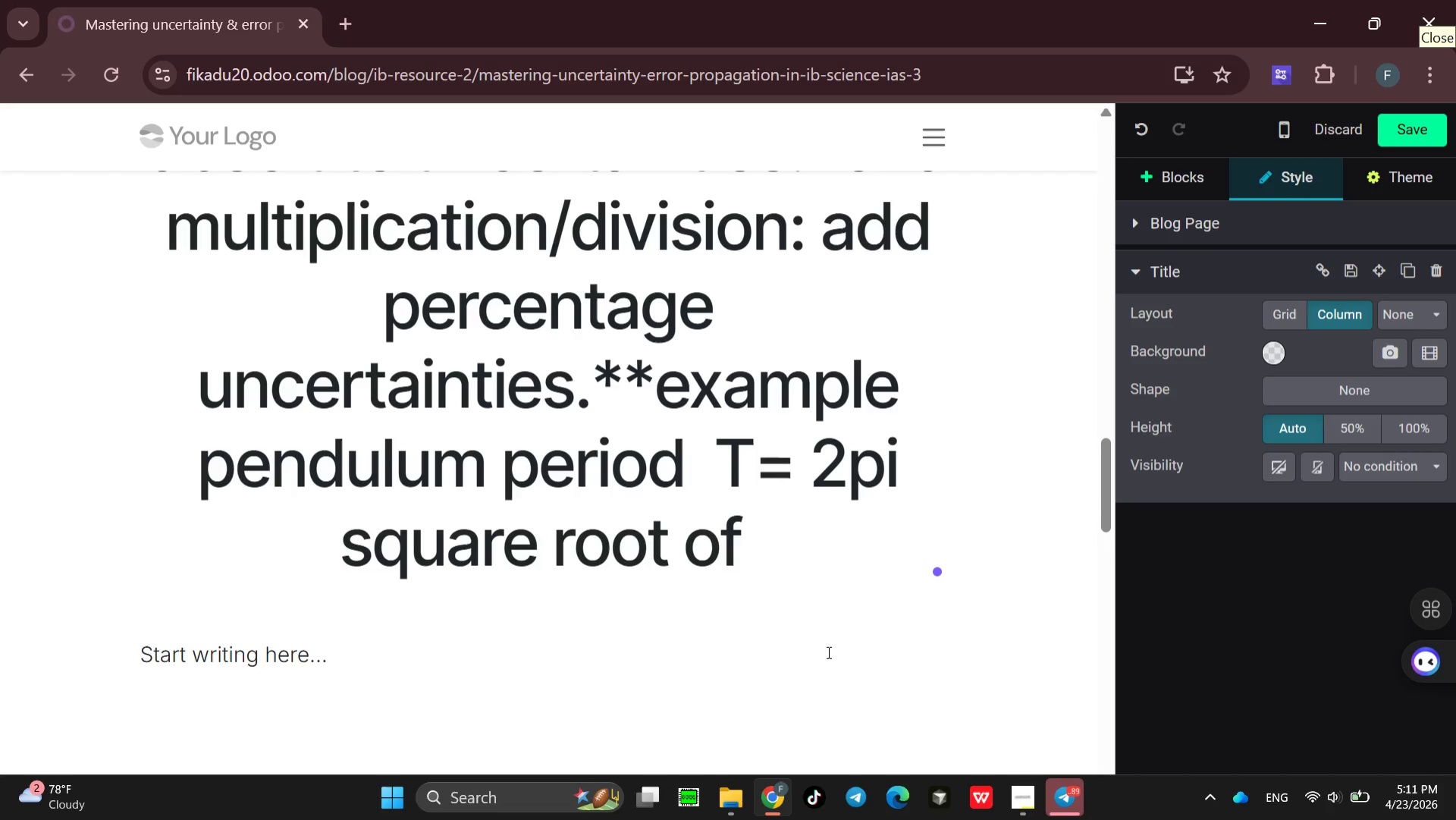 
key(Shift+L)
 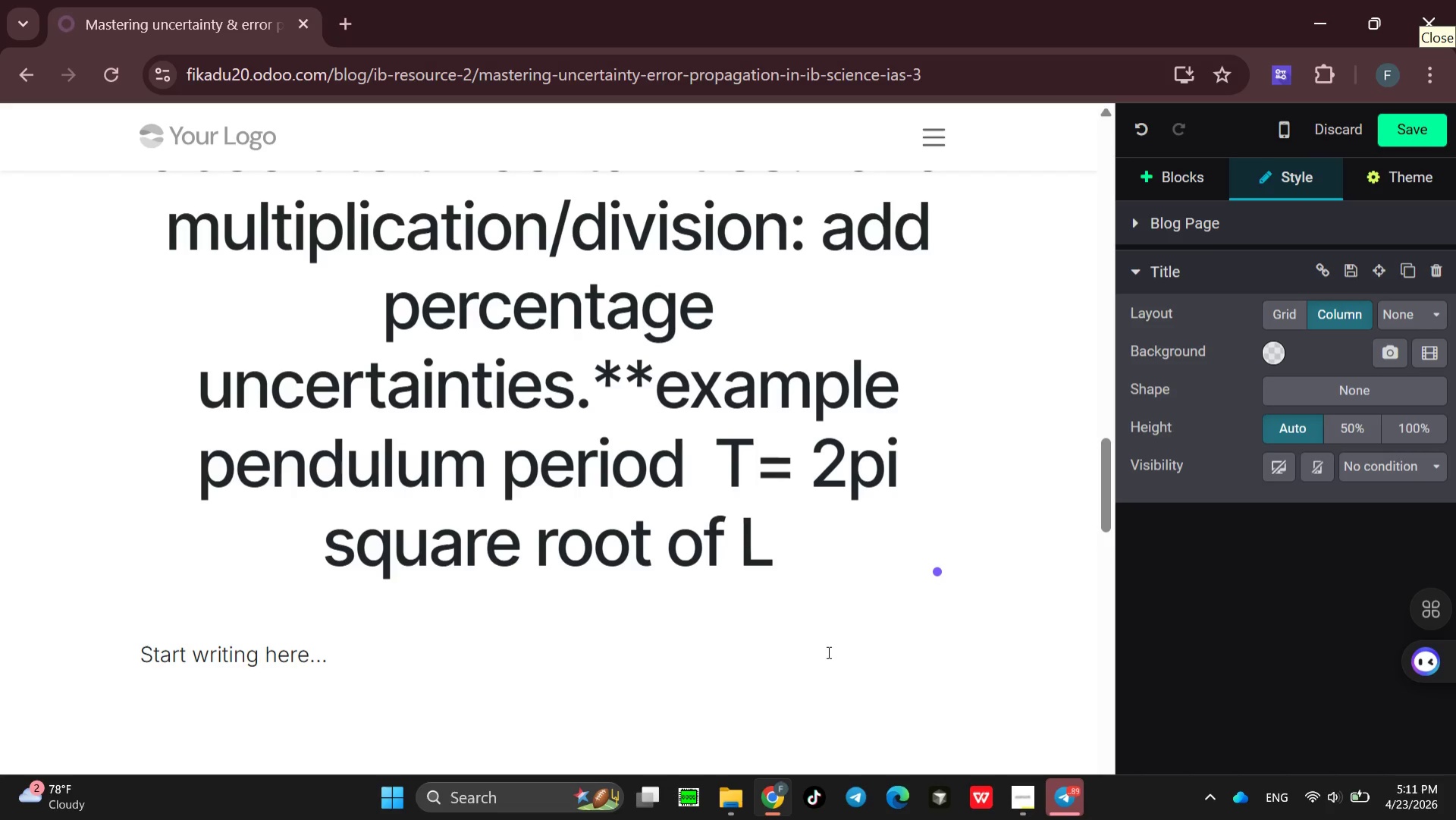 
key(Slash)
 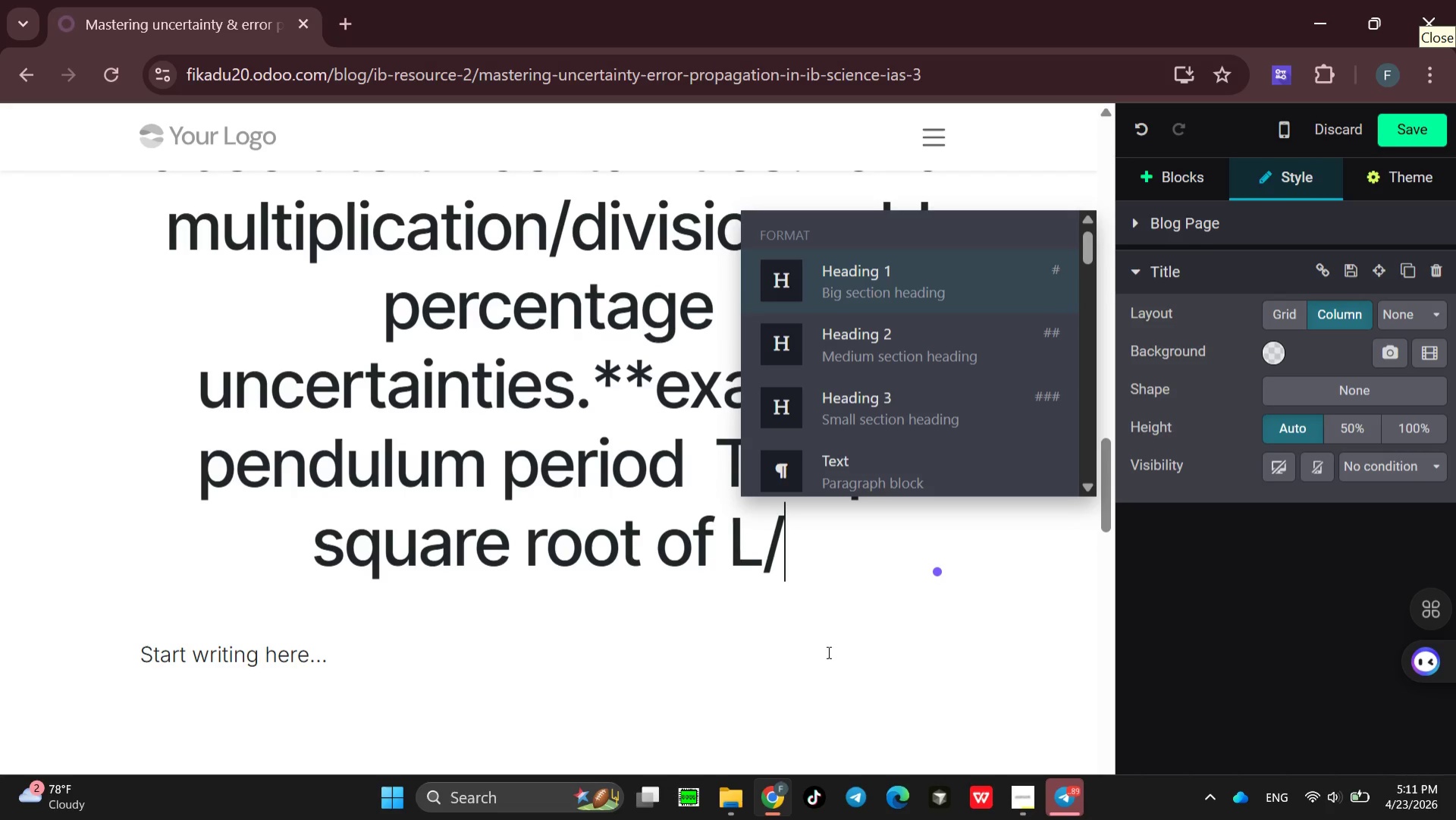 
key(G)
 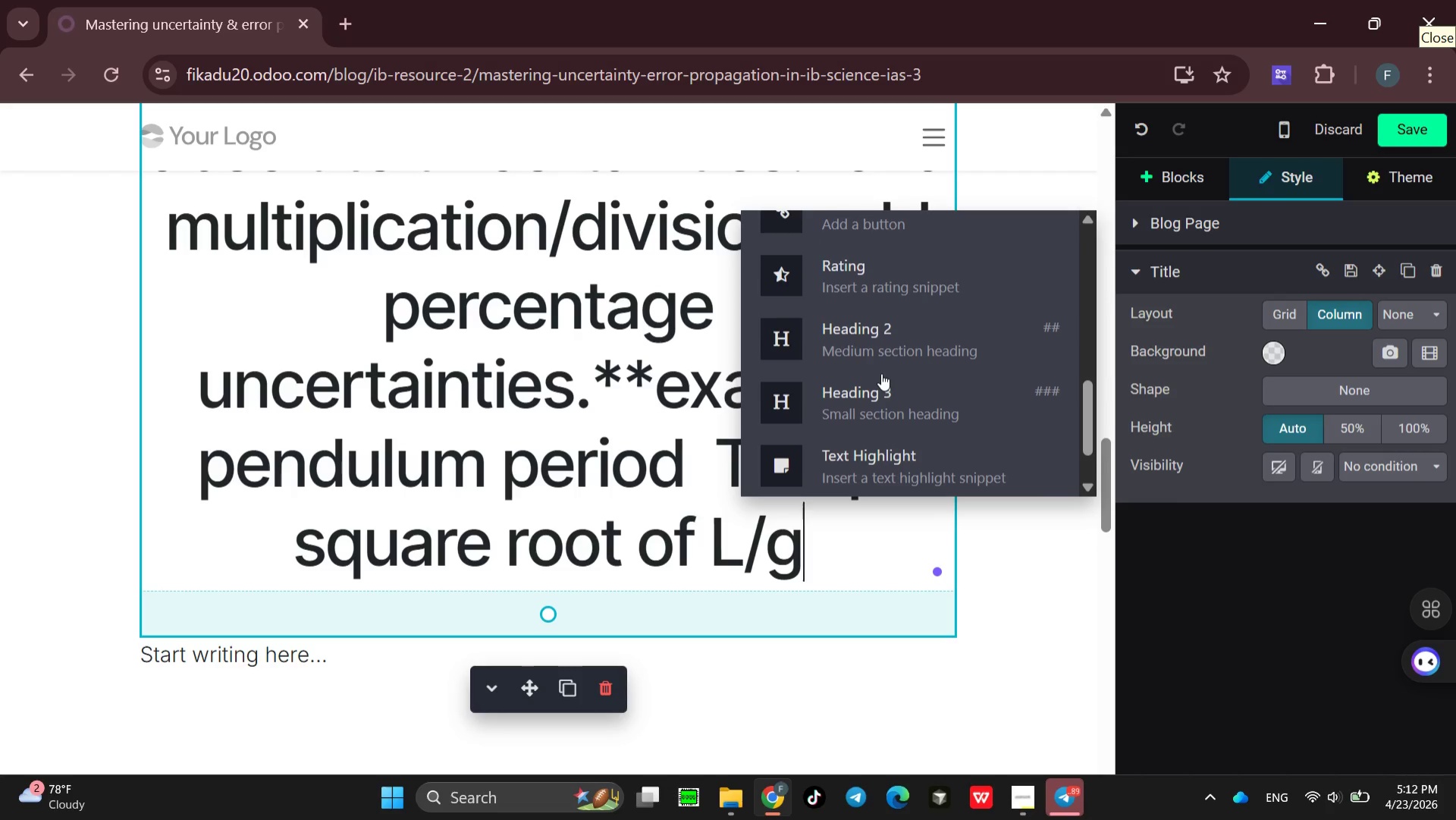 
wait(15.69)
 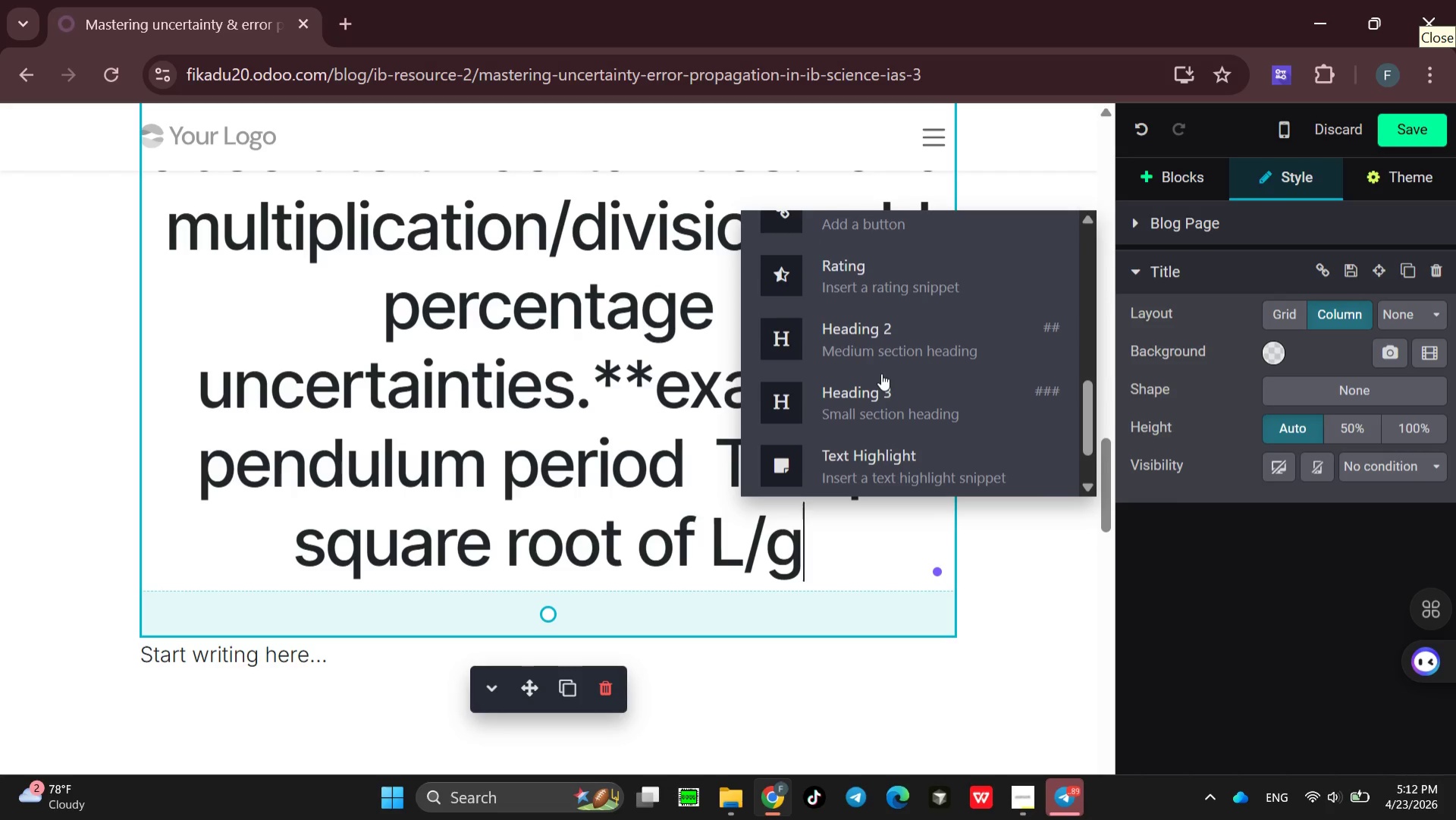 
left_click([844, 543])
 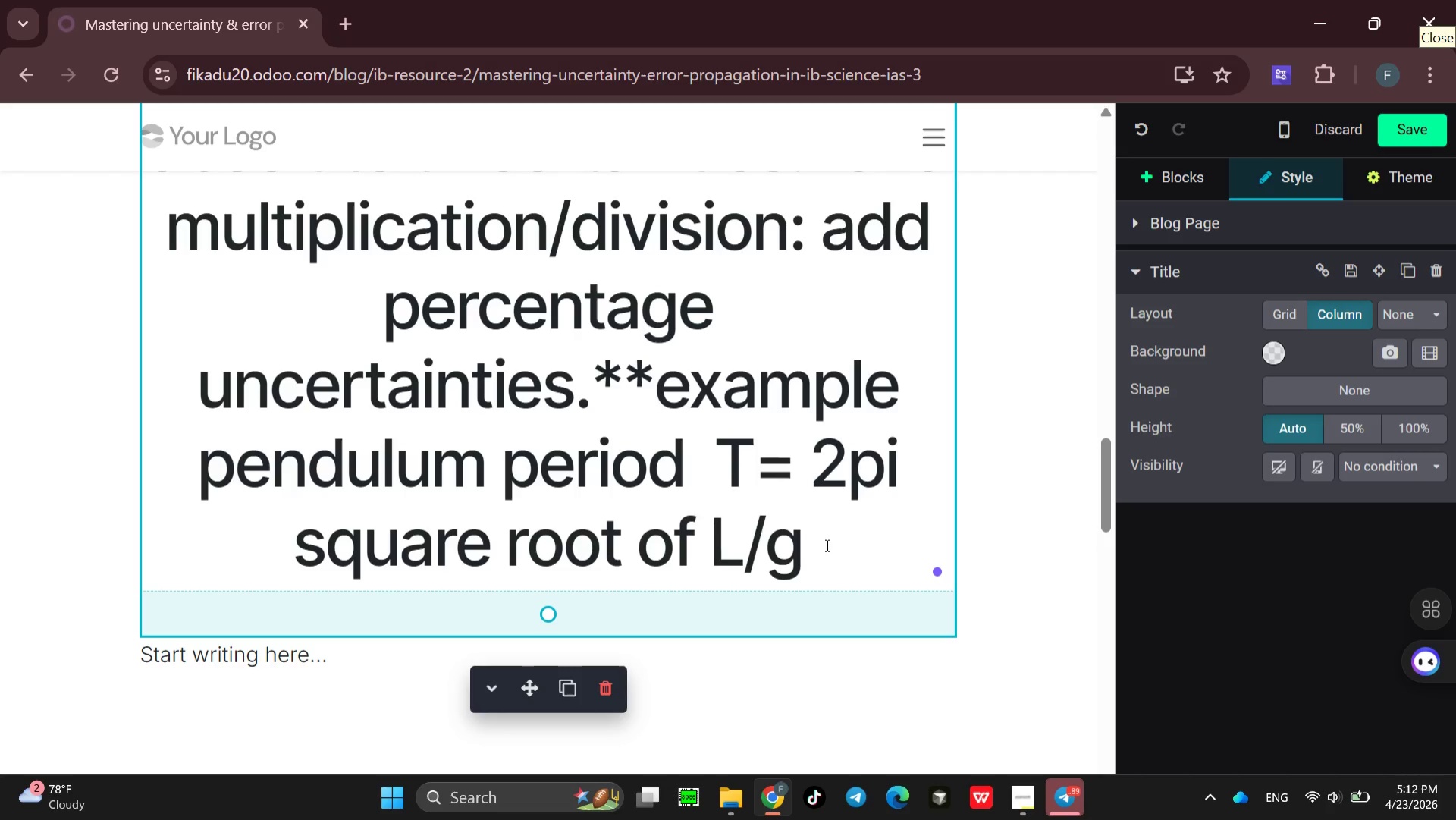 
left_click([704, 542])
 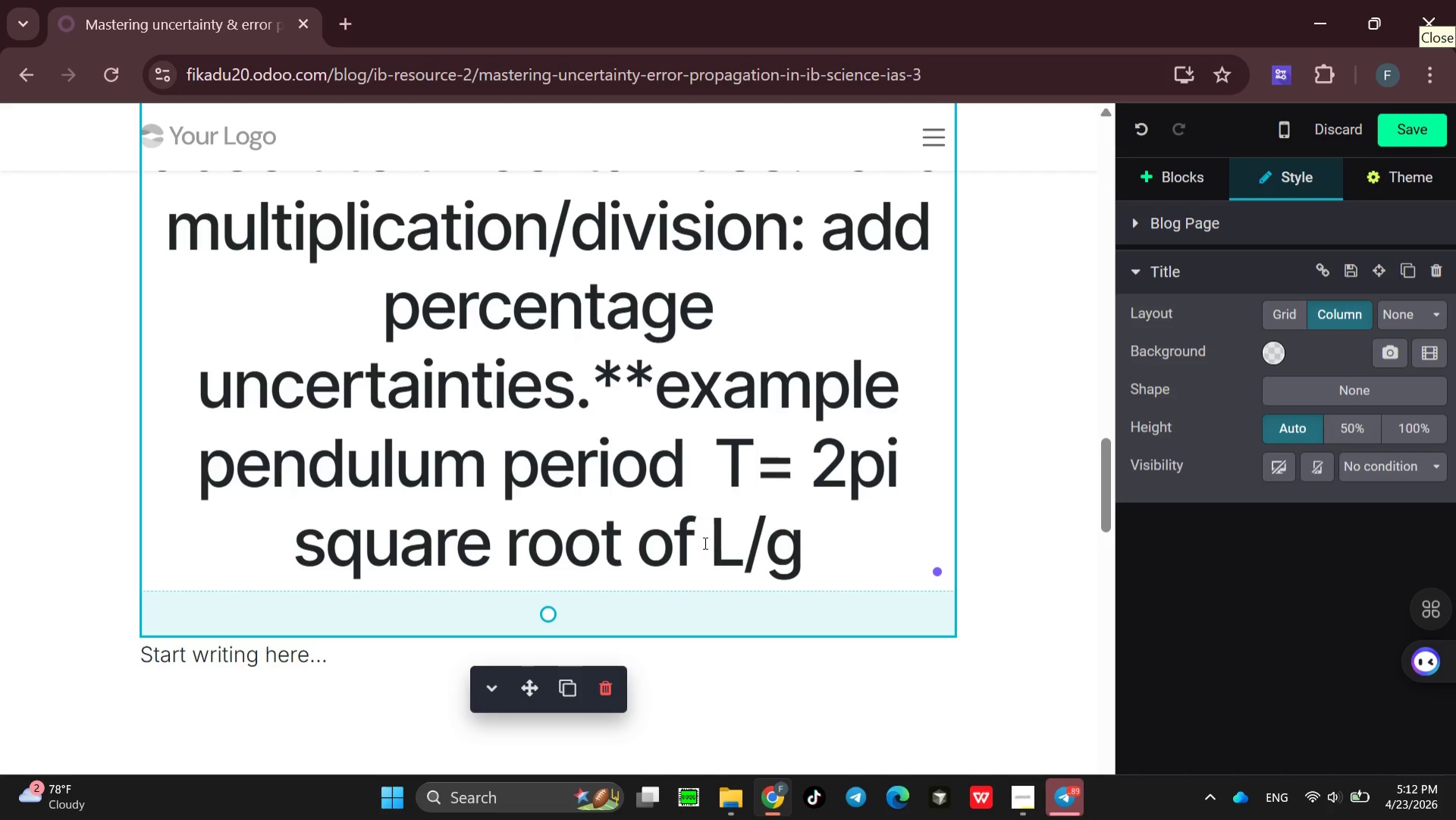 
key(Shift+9)
 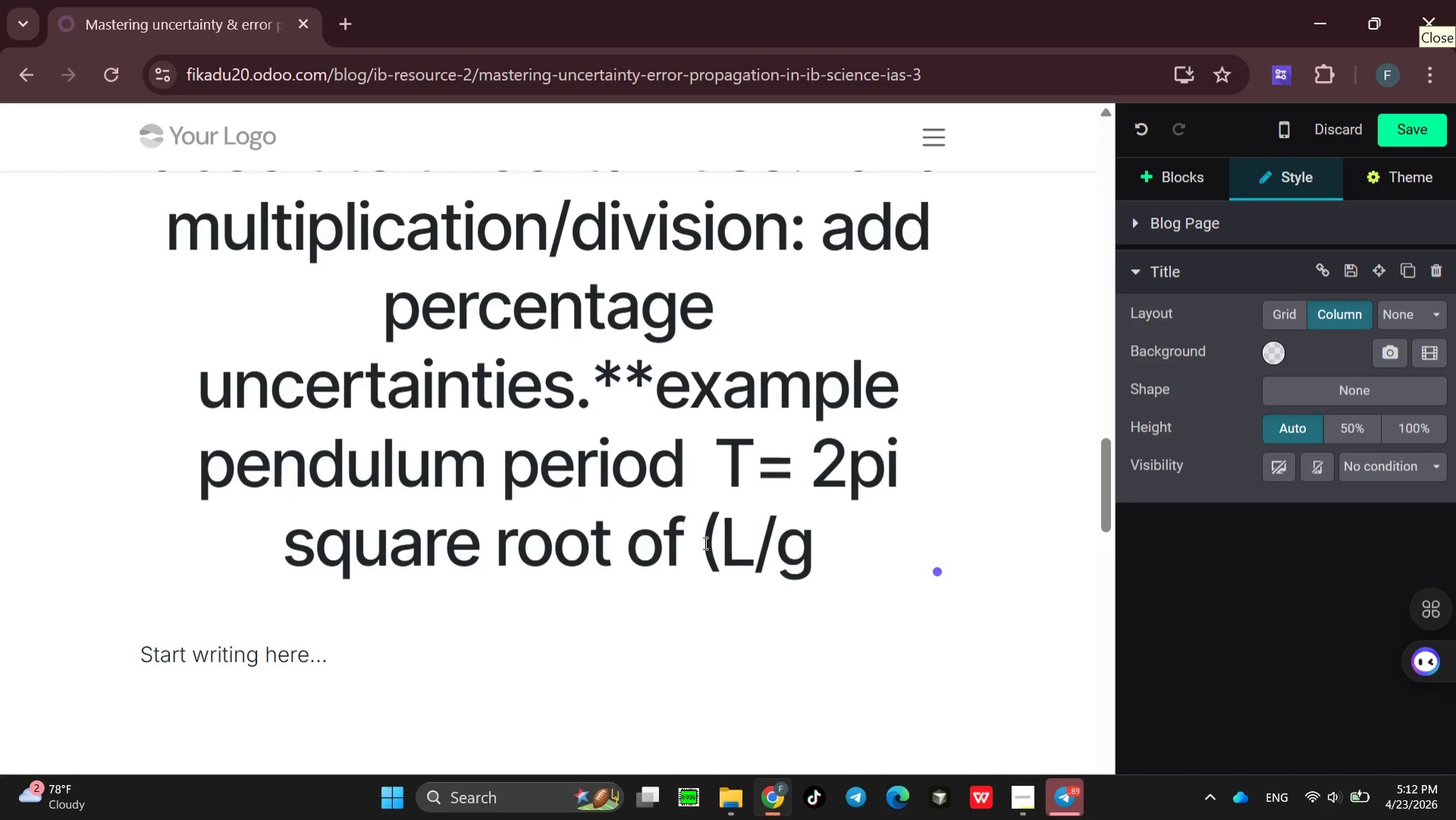 
key(ArrowRight)
 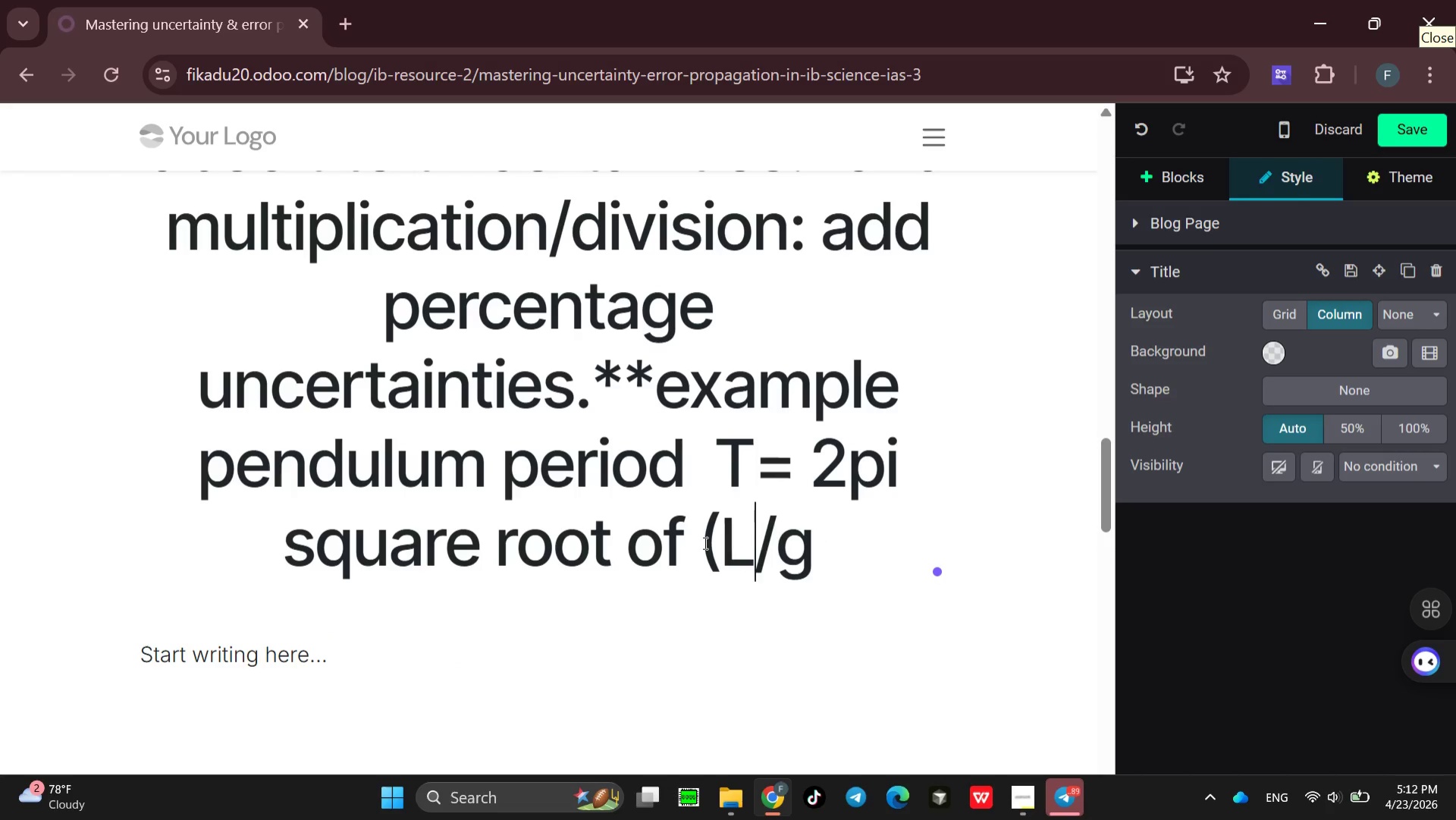 
key(ArrowRight)
 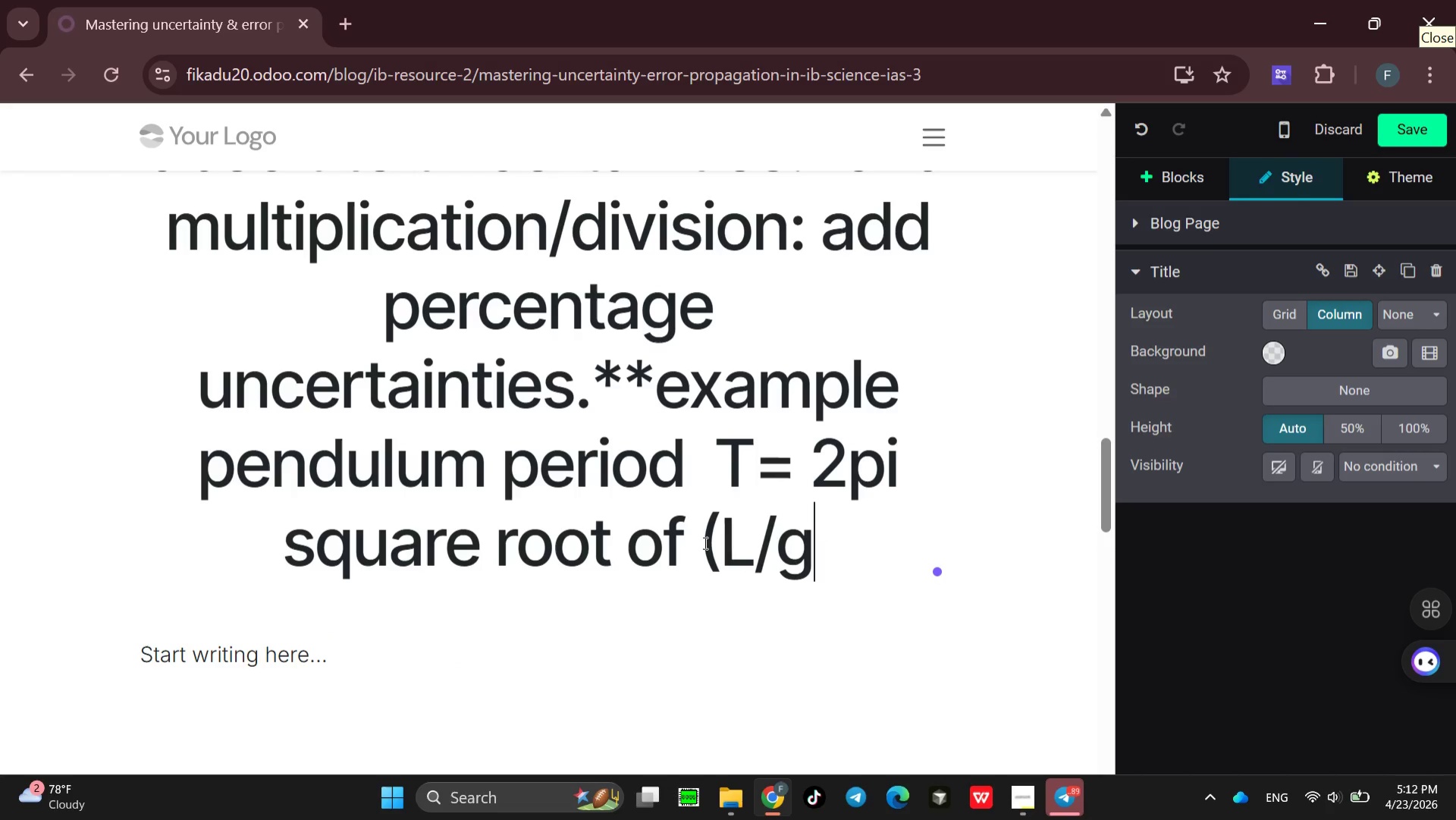 
key(ArrowRight)
 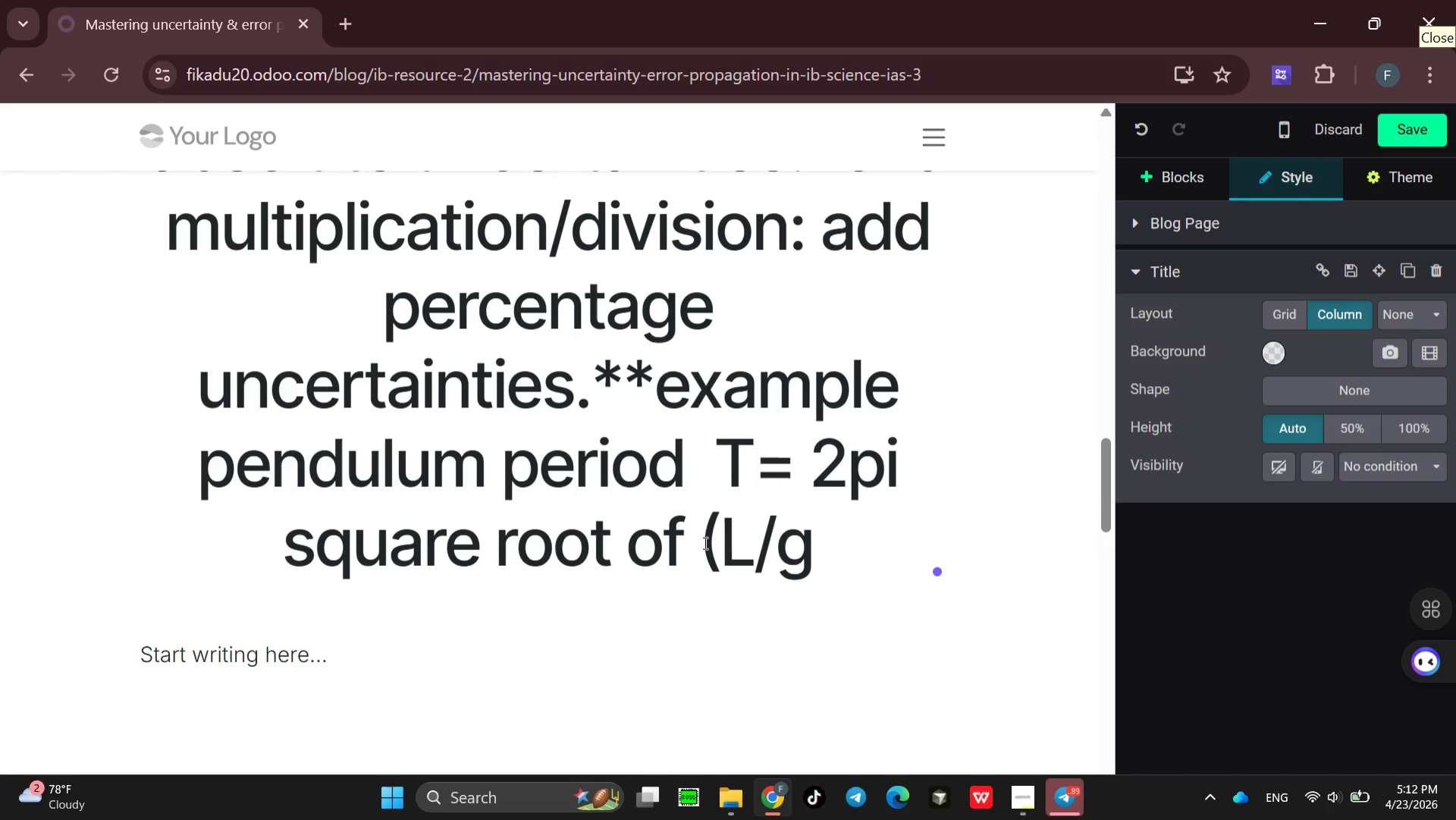 
key(Shift+0)
 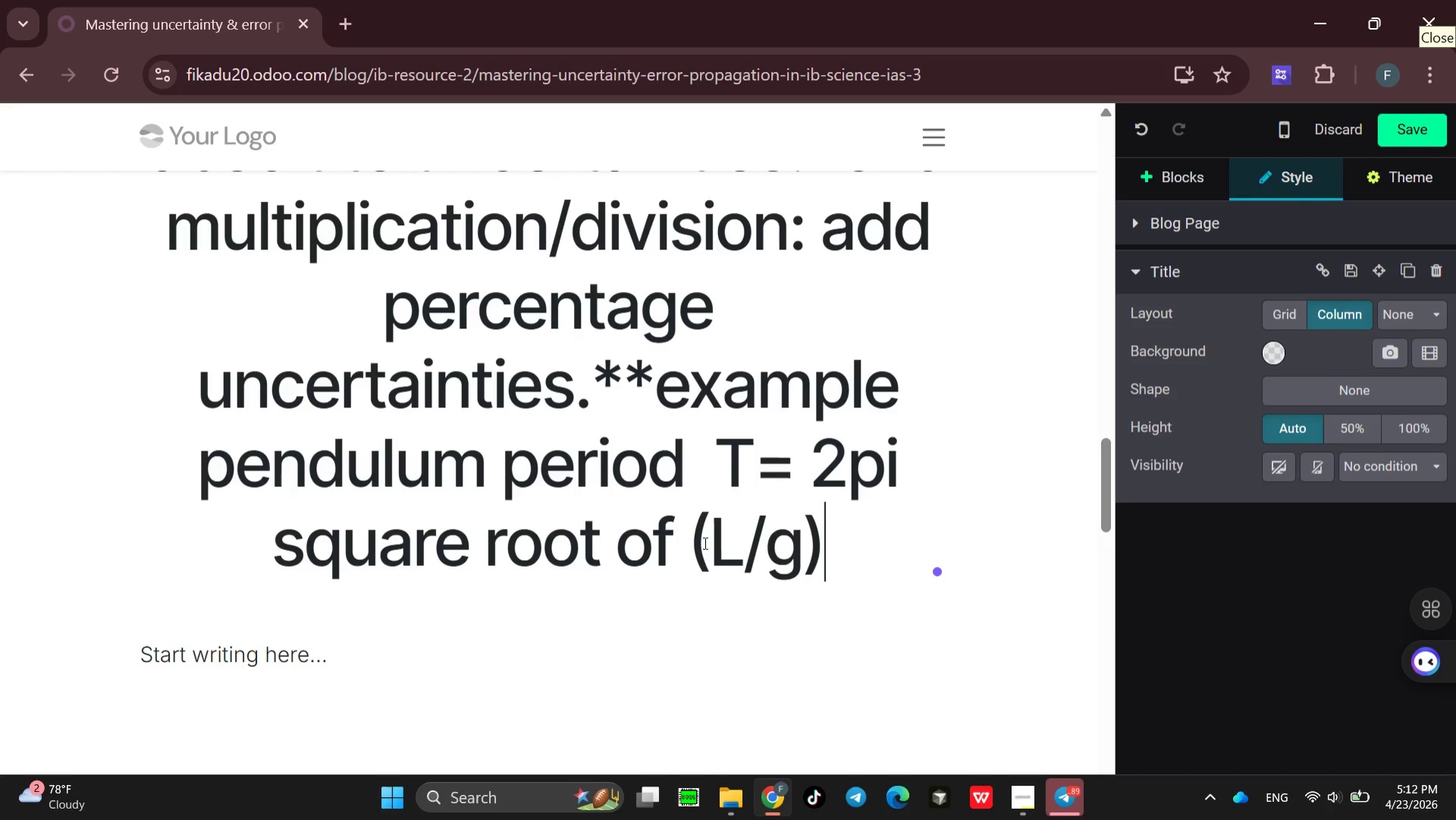 
type(** if L -)
key(Backspace)
type(= )
 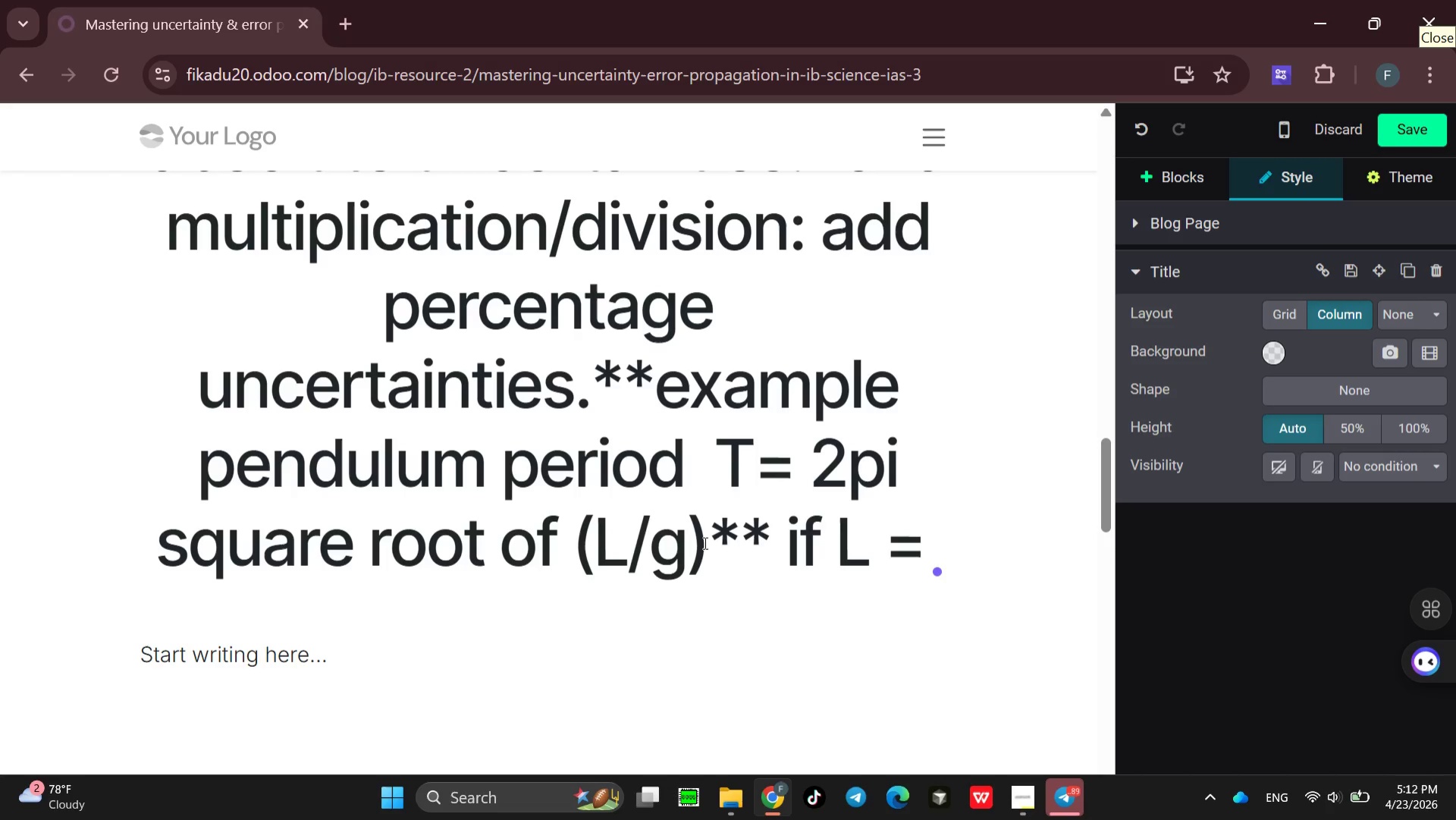 
key(0)
 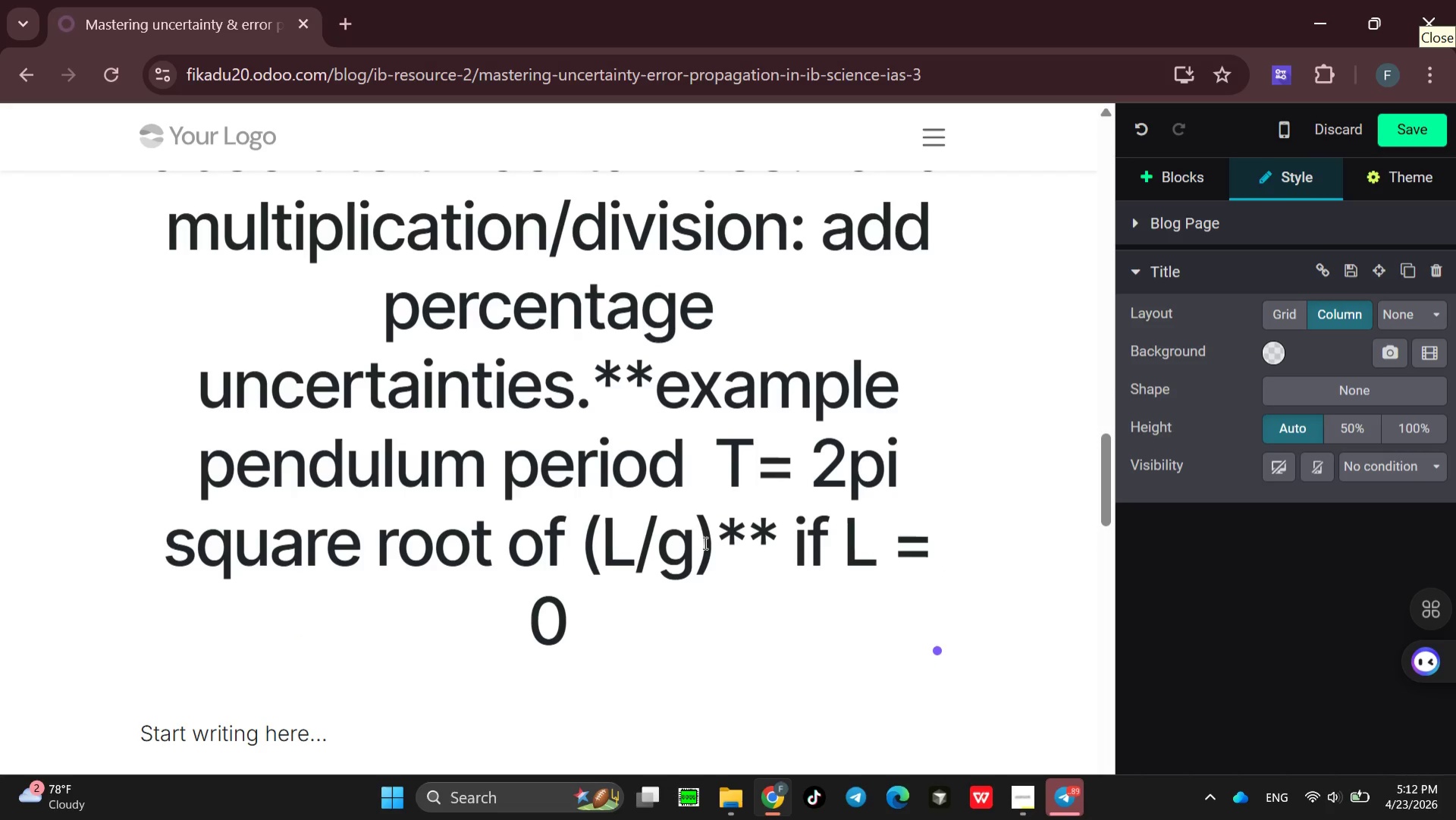 
key(Period)
 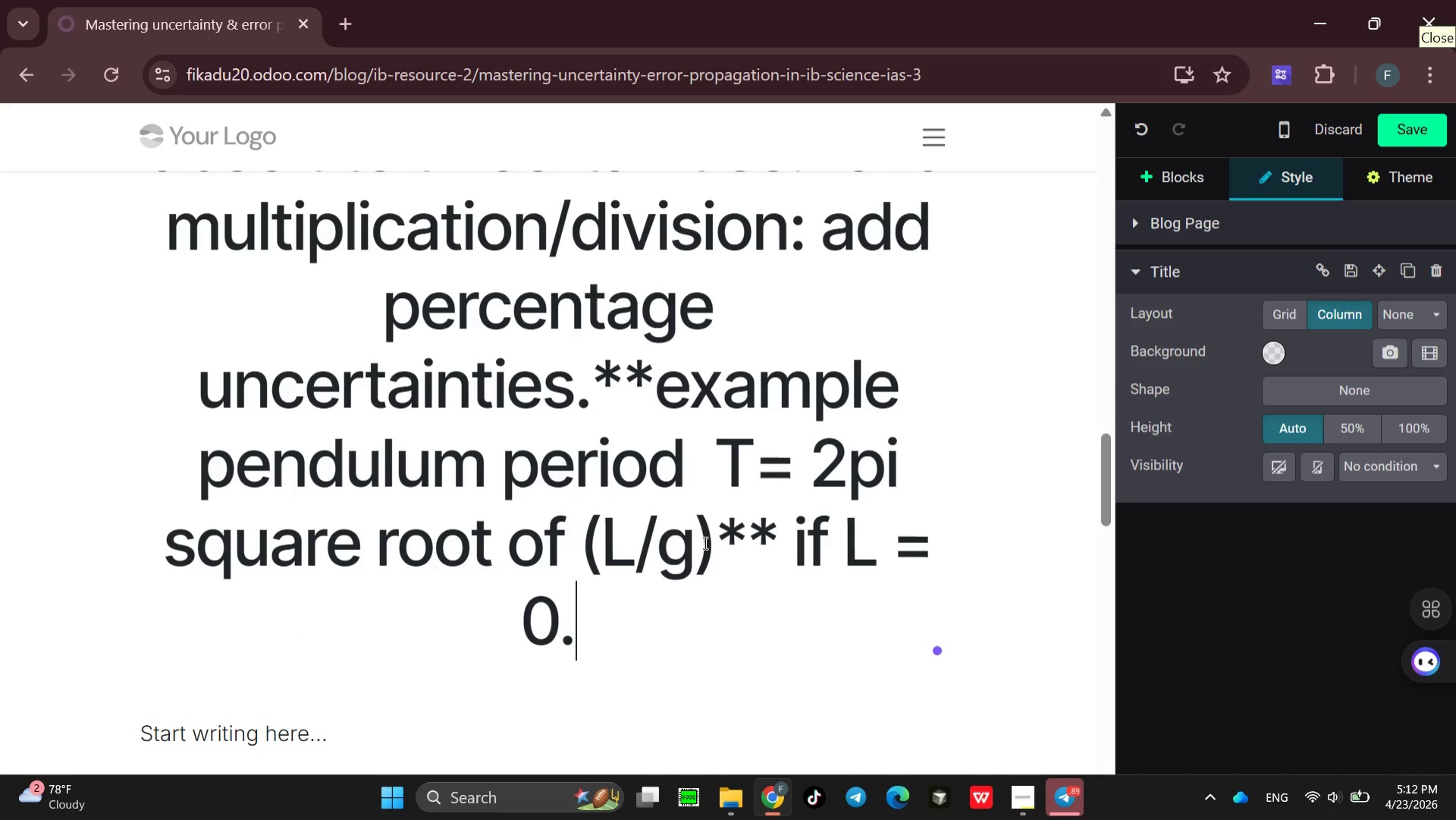 
type(500 )
 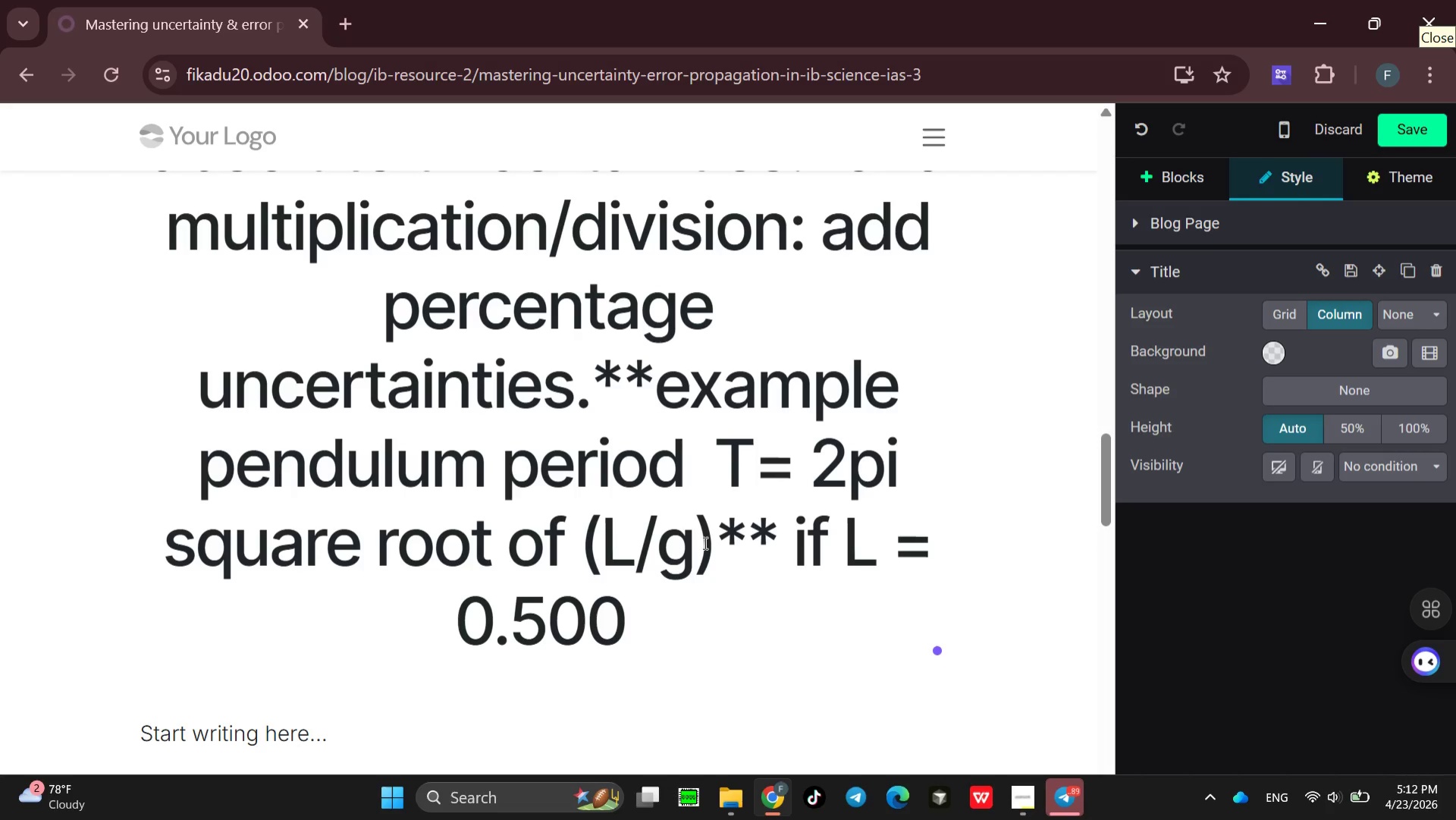 
wait(6.36)
 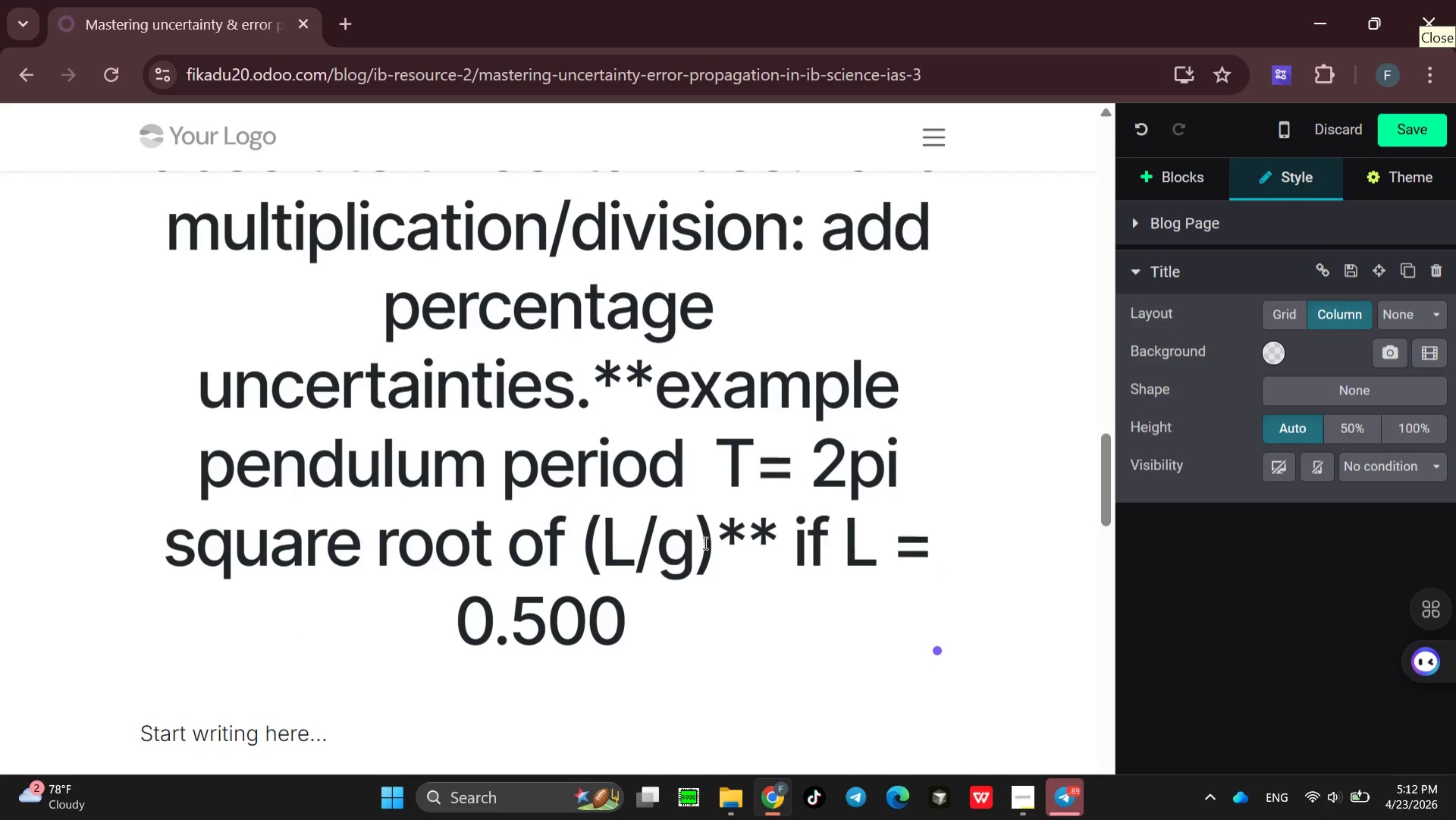 
key(M)
 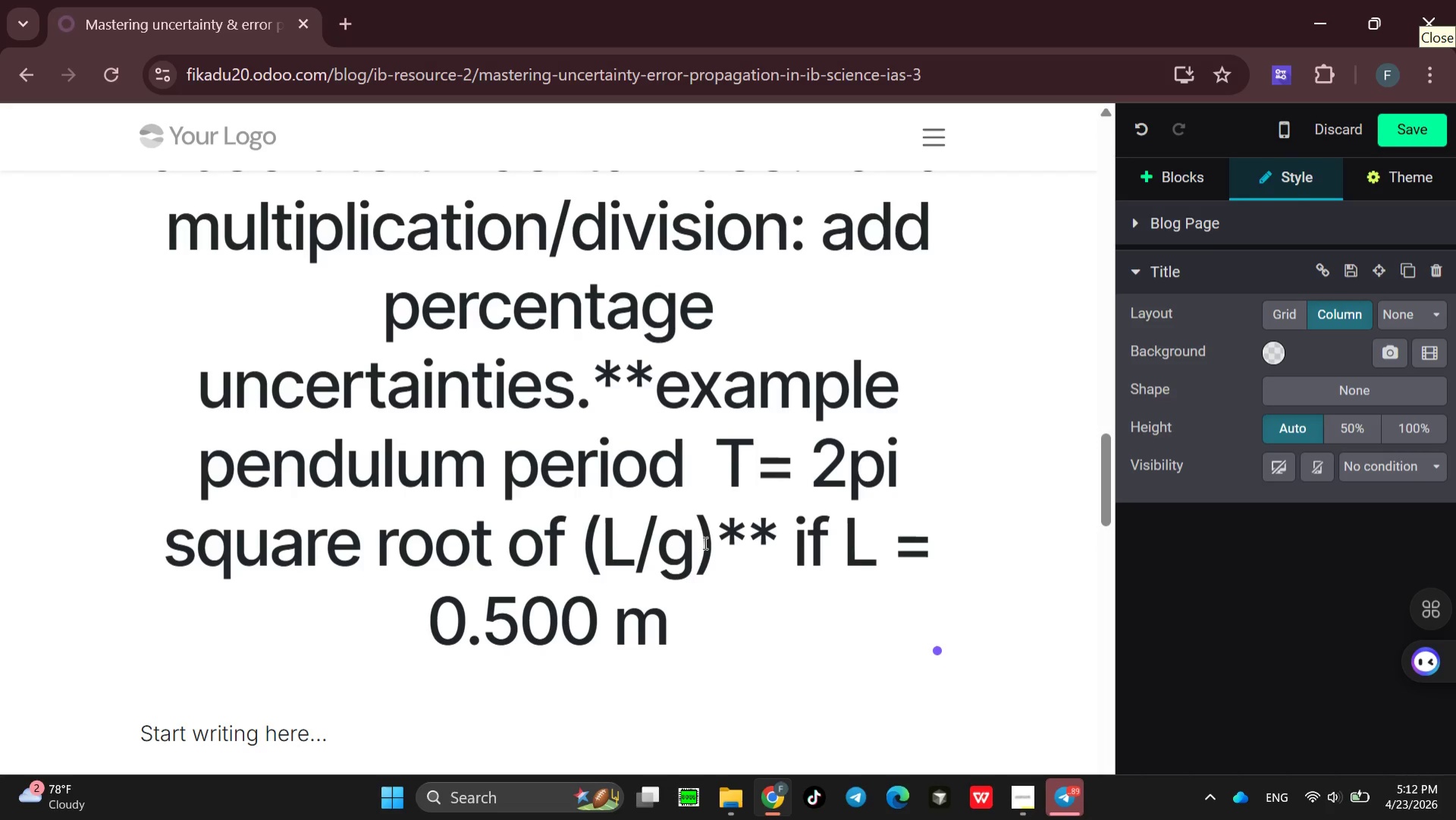 
key(Space)
 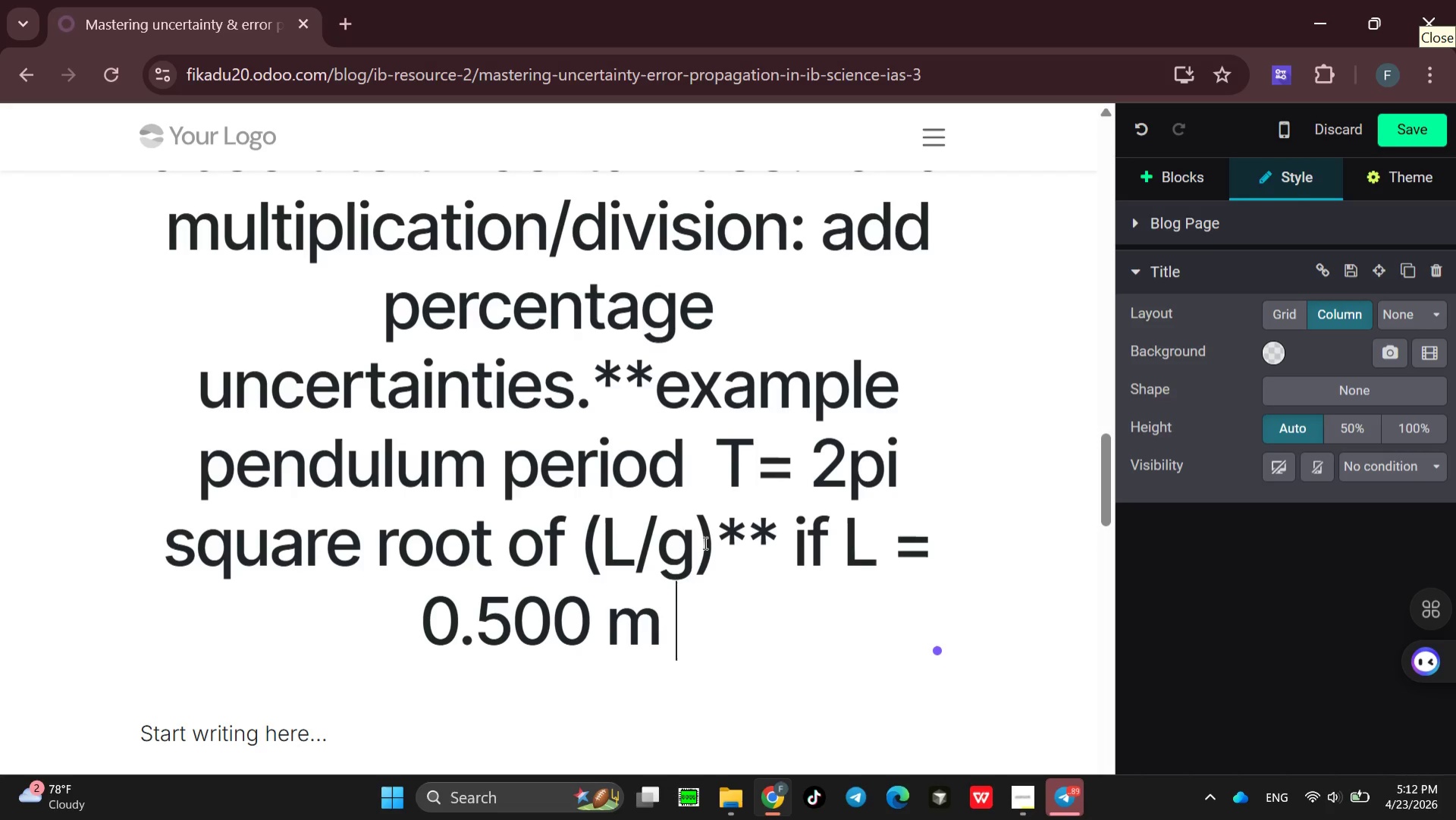 
key(Equal)
 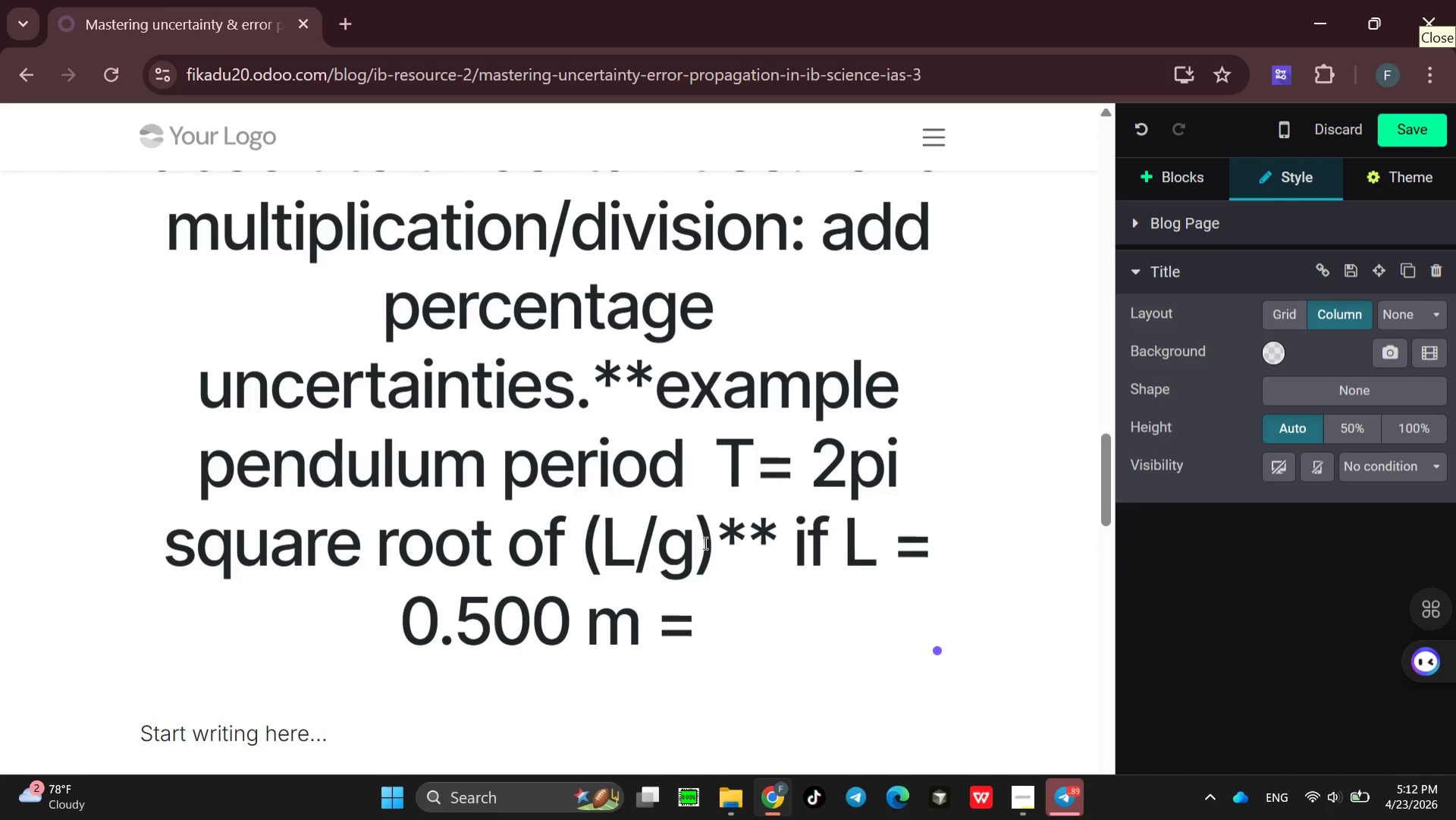 
key(Minus)
 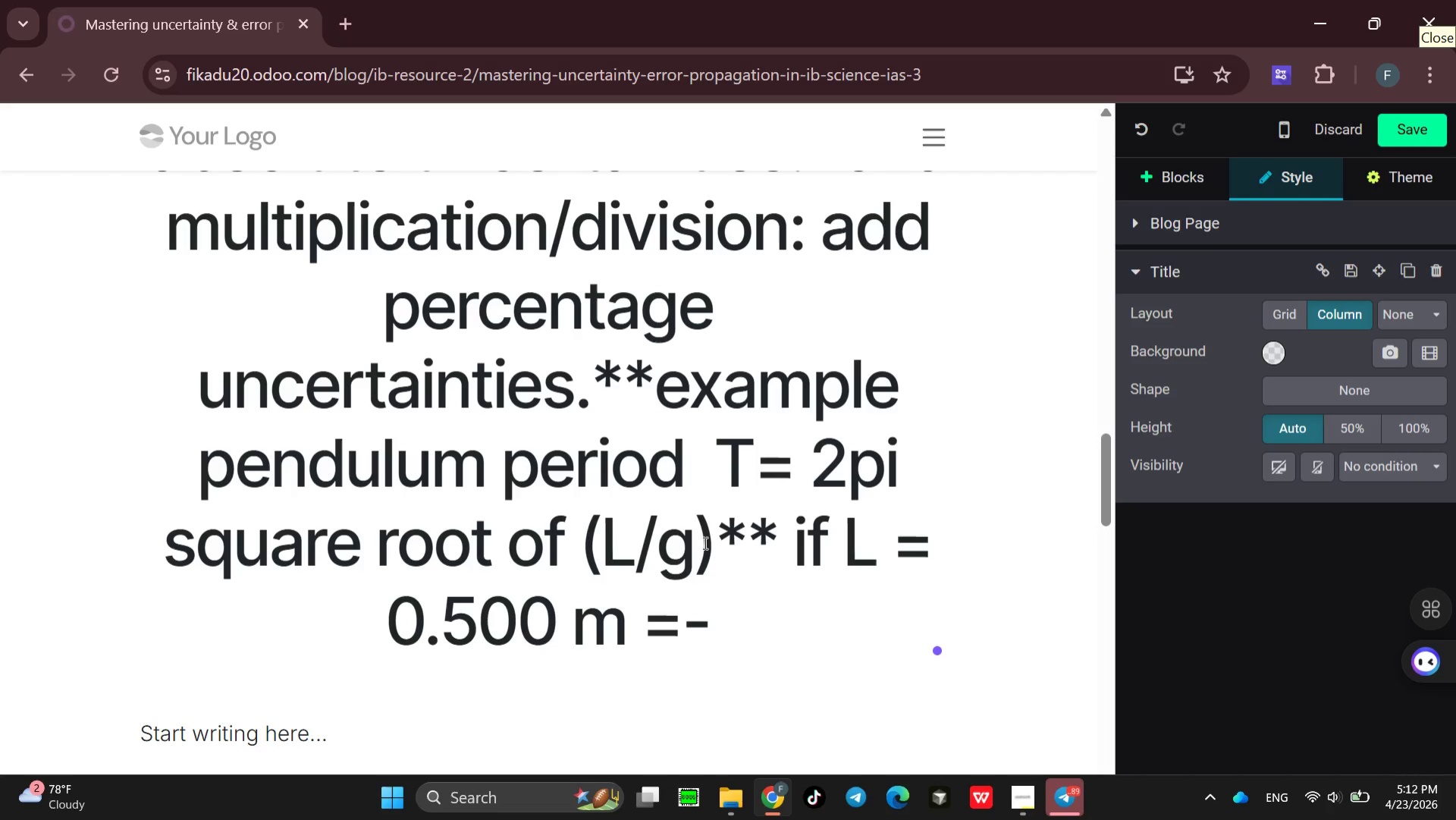 
key(Backspace)
 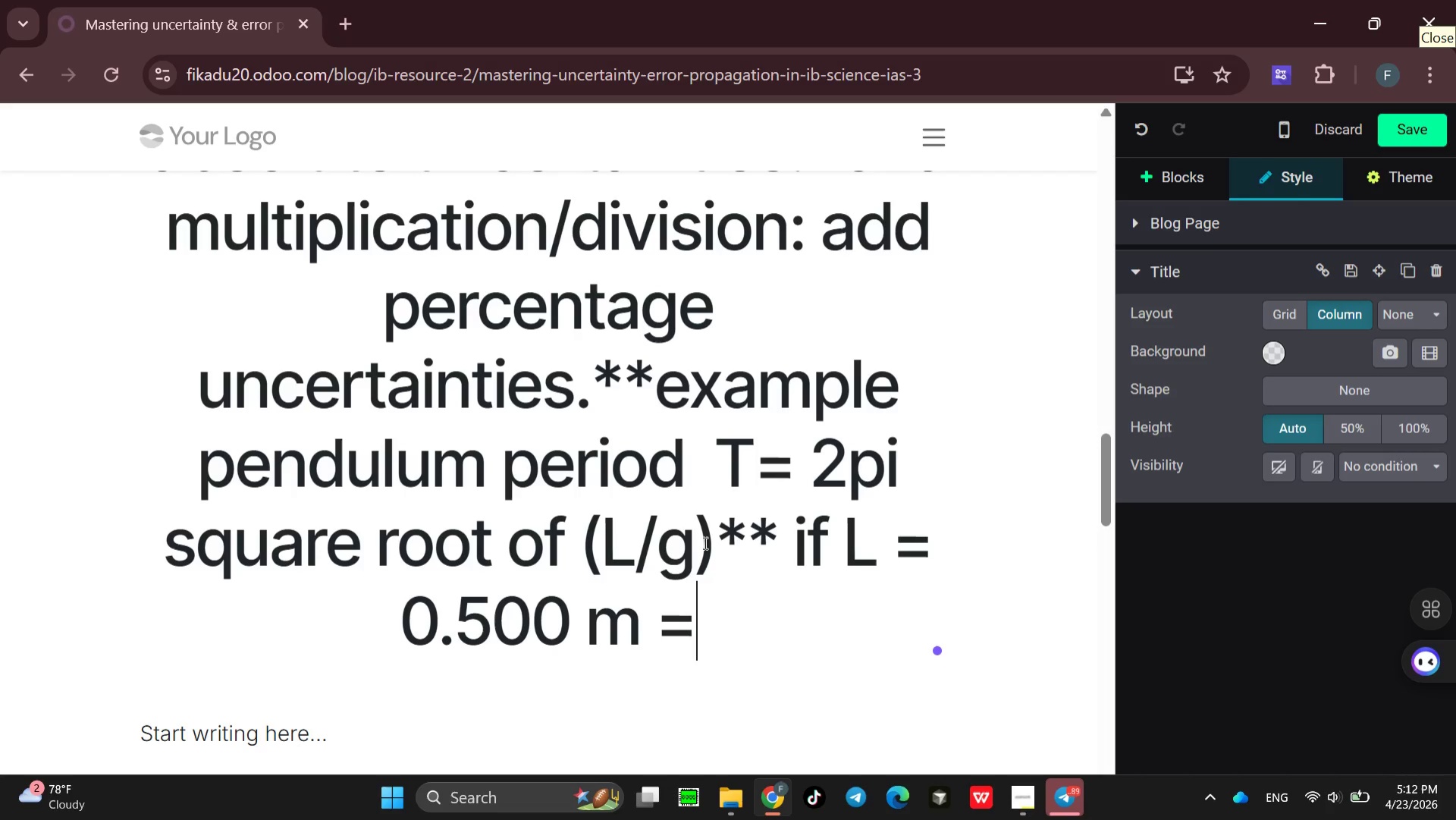 
key(Shift+Equal)
 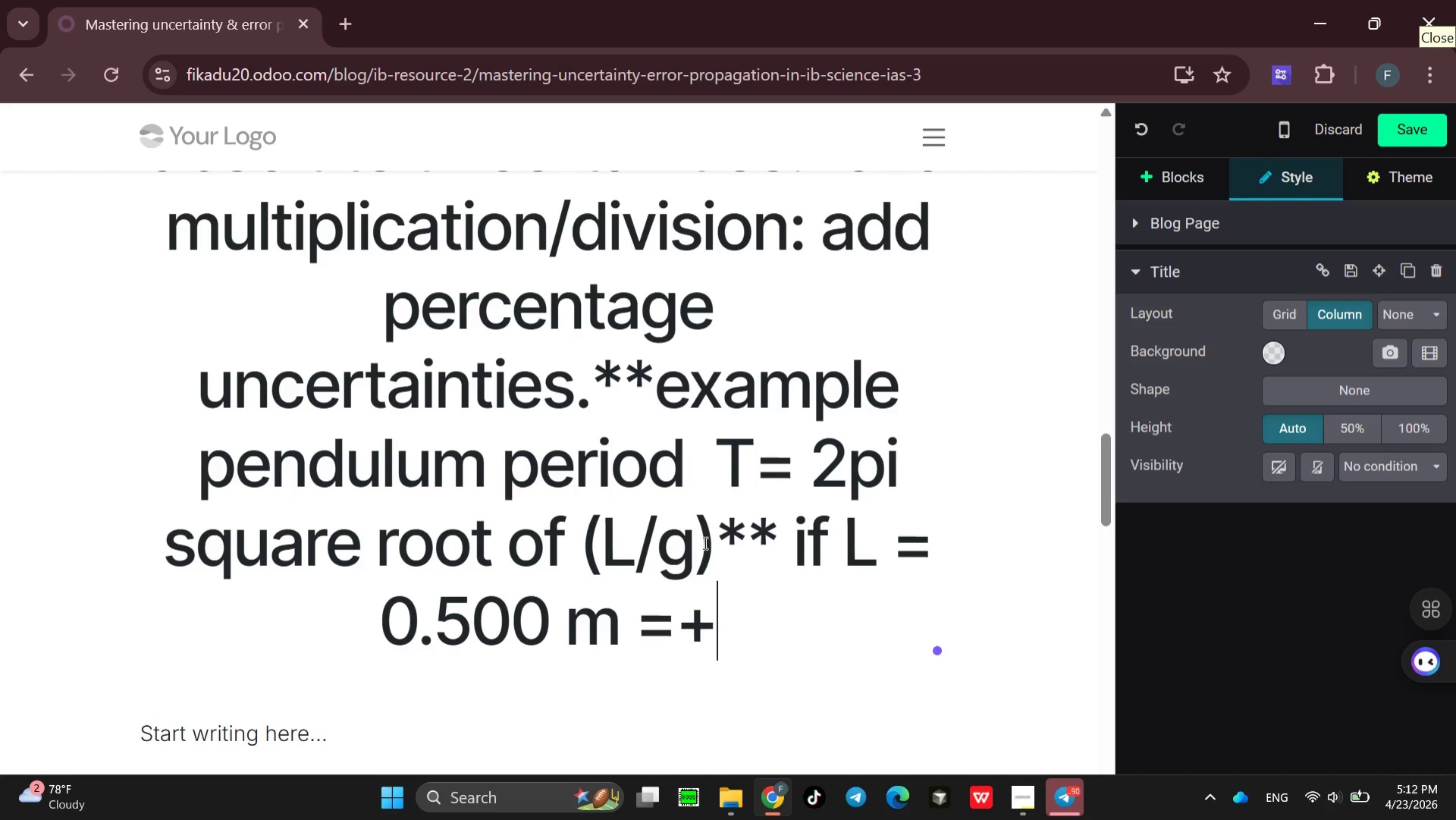 
key(Shift+Backspace)
 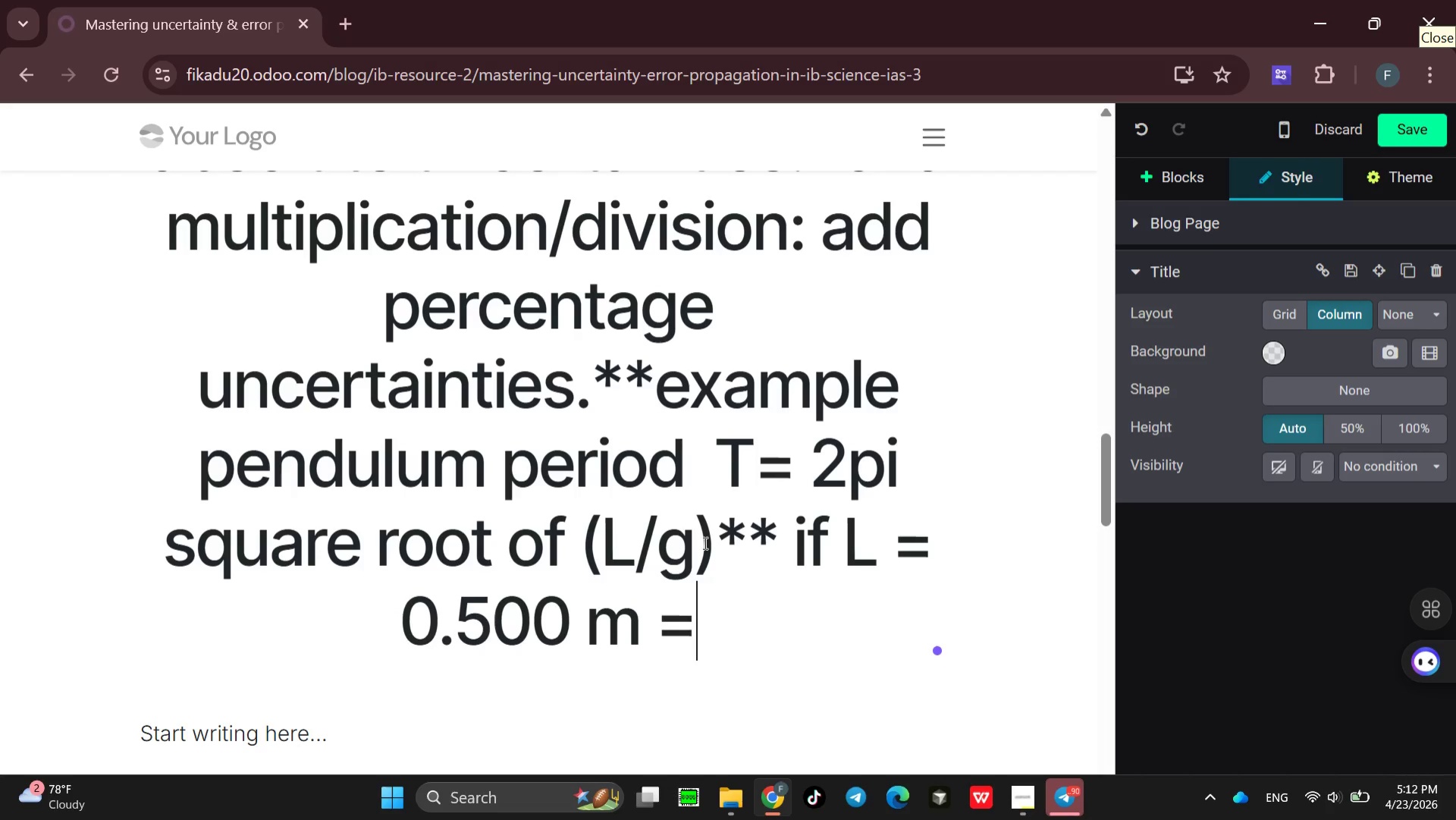 
key(Shift+Backspace)
 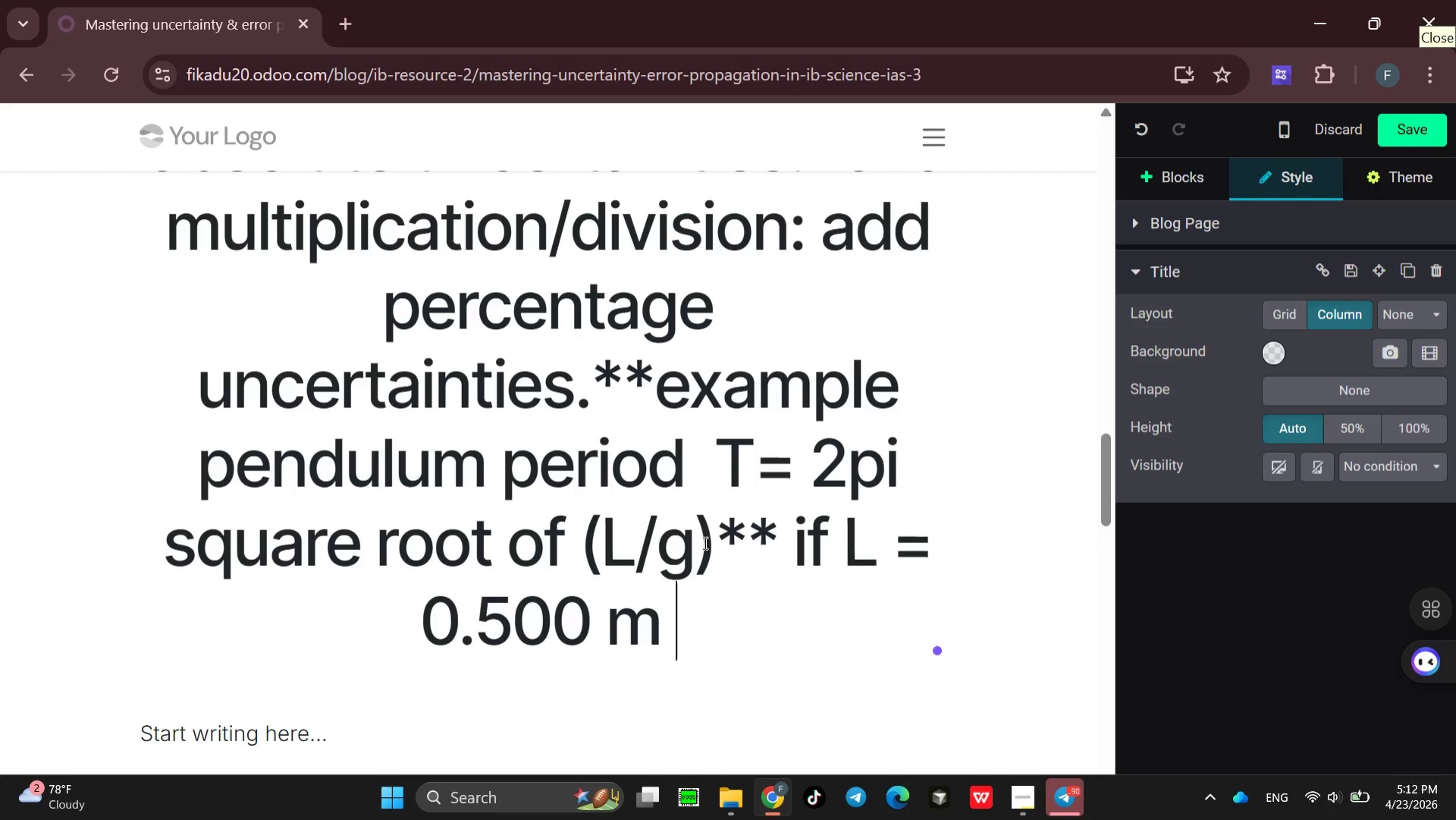 
key(Shift+Minus)
 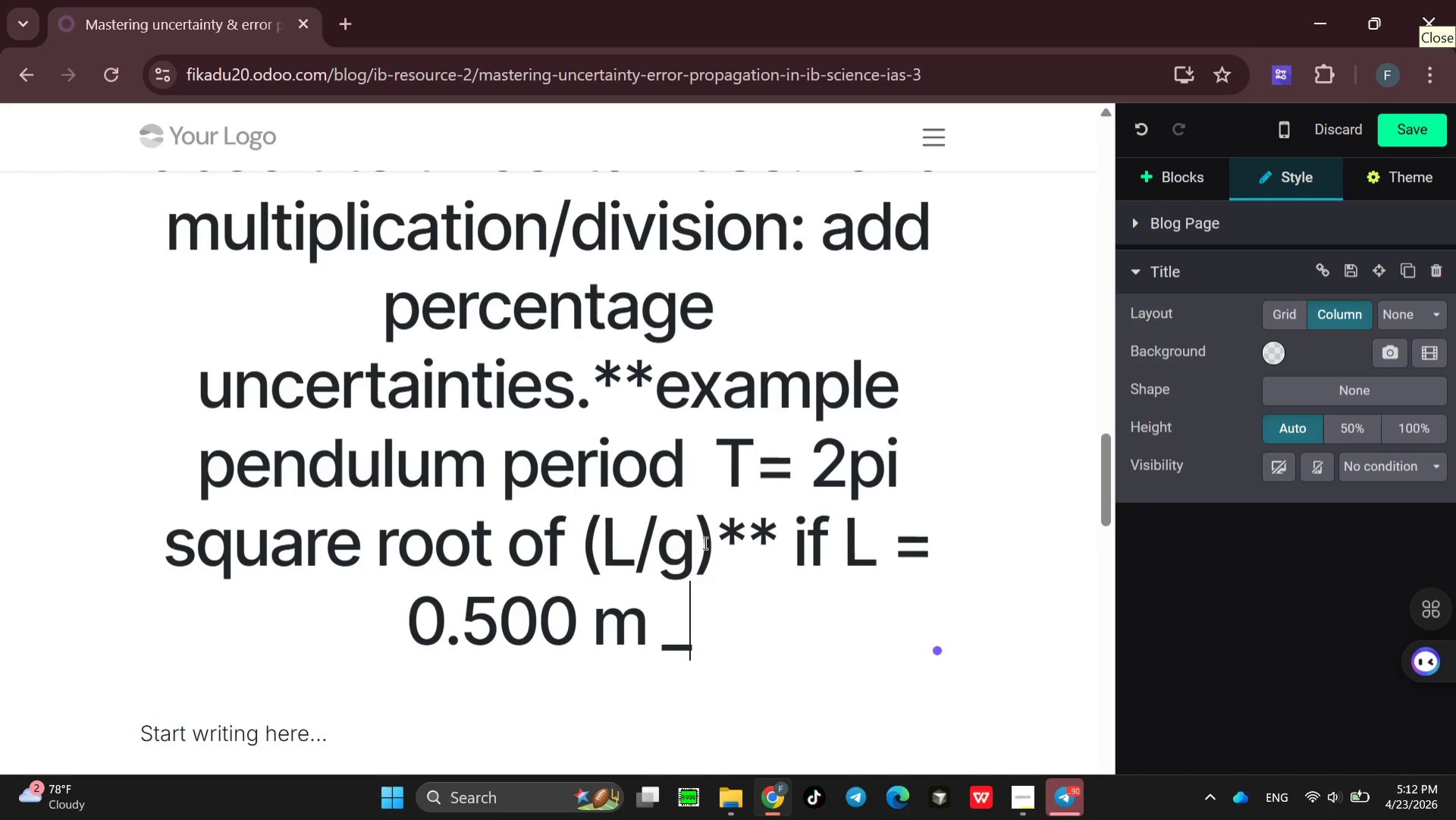 
key(Backspace)
 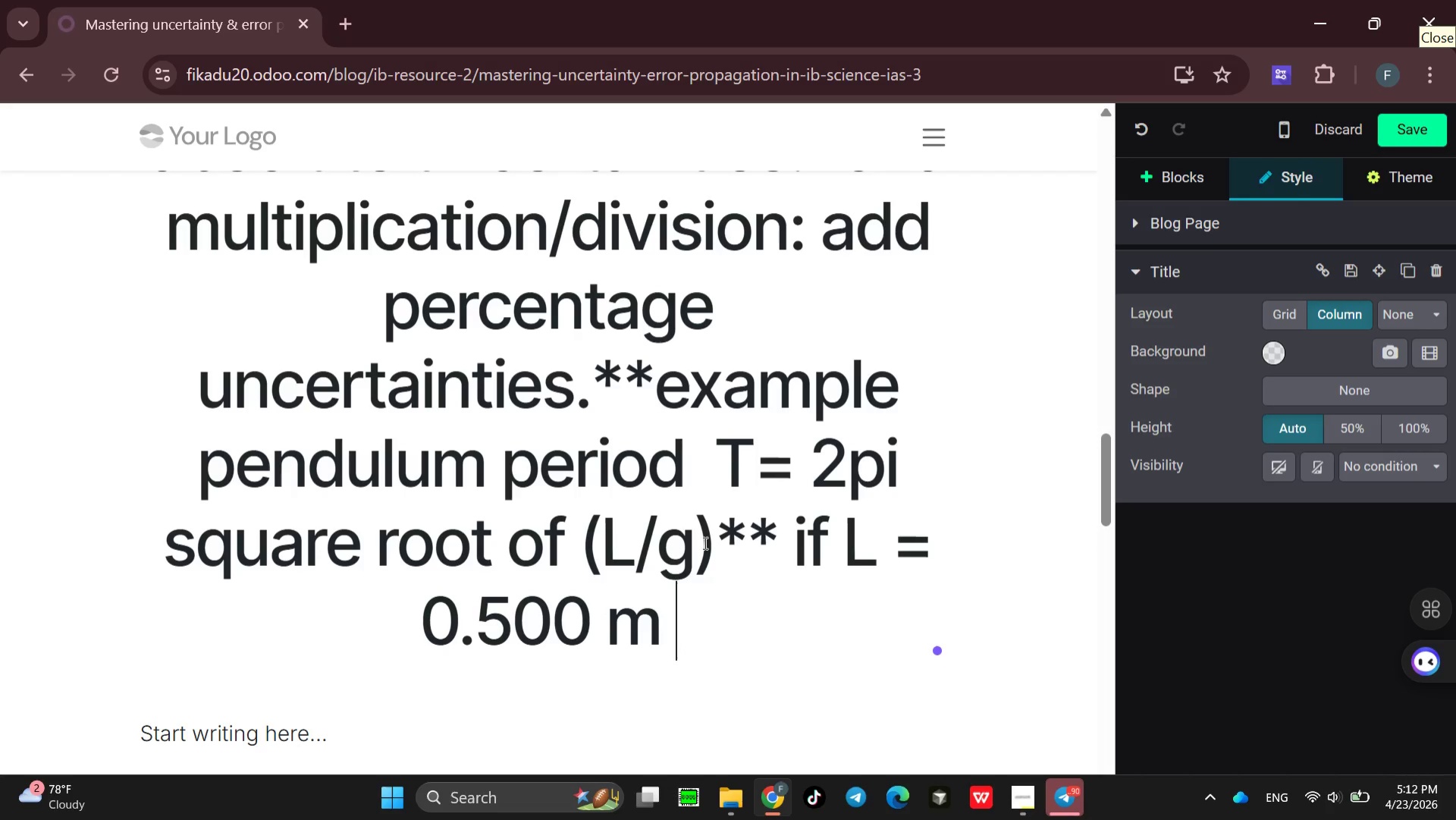 
key(Shift+ShiftRight)
 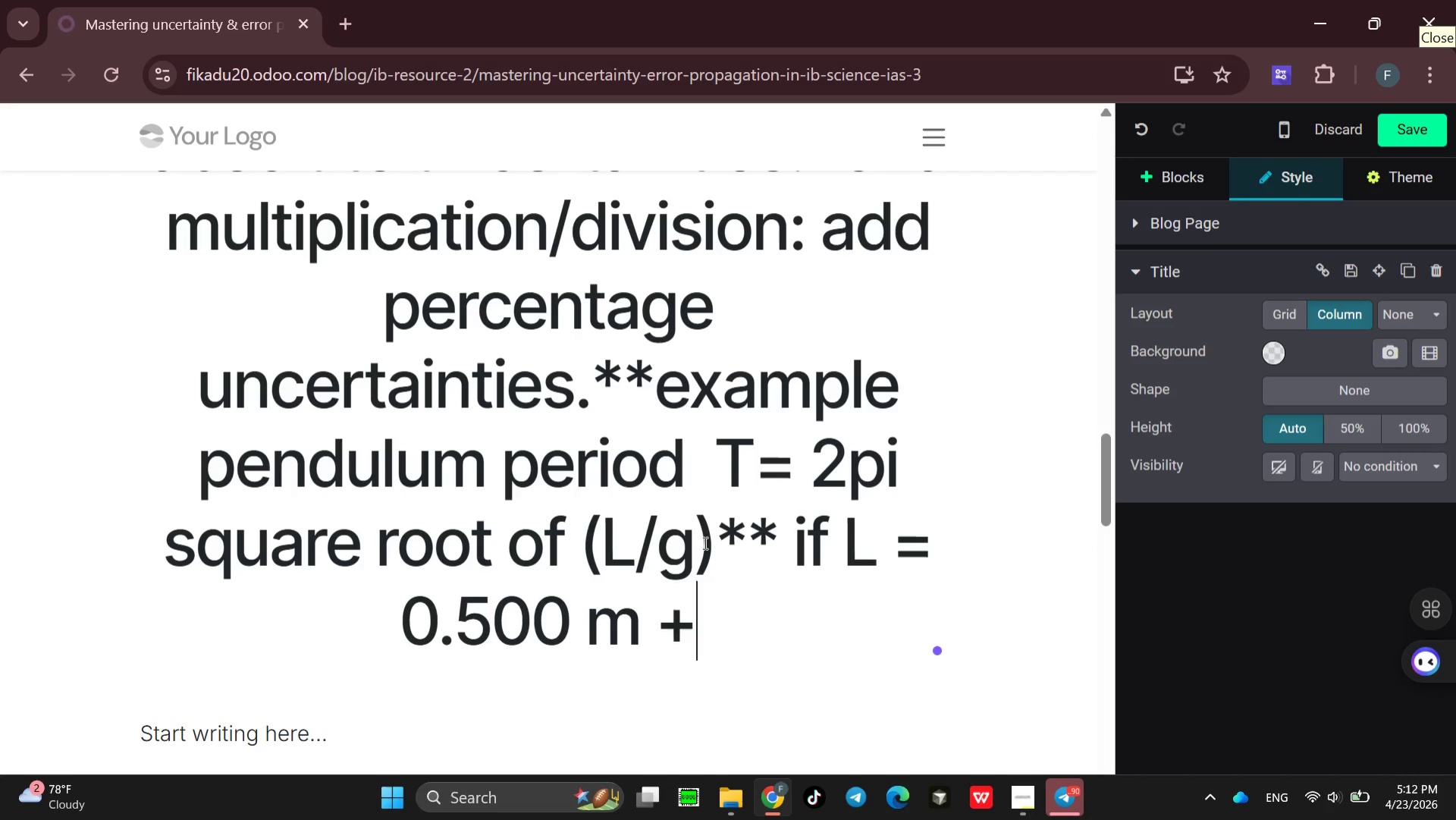 
key(Shift+Equal)
 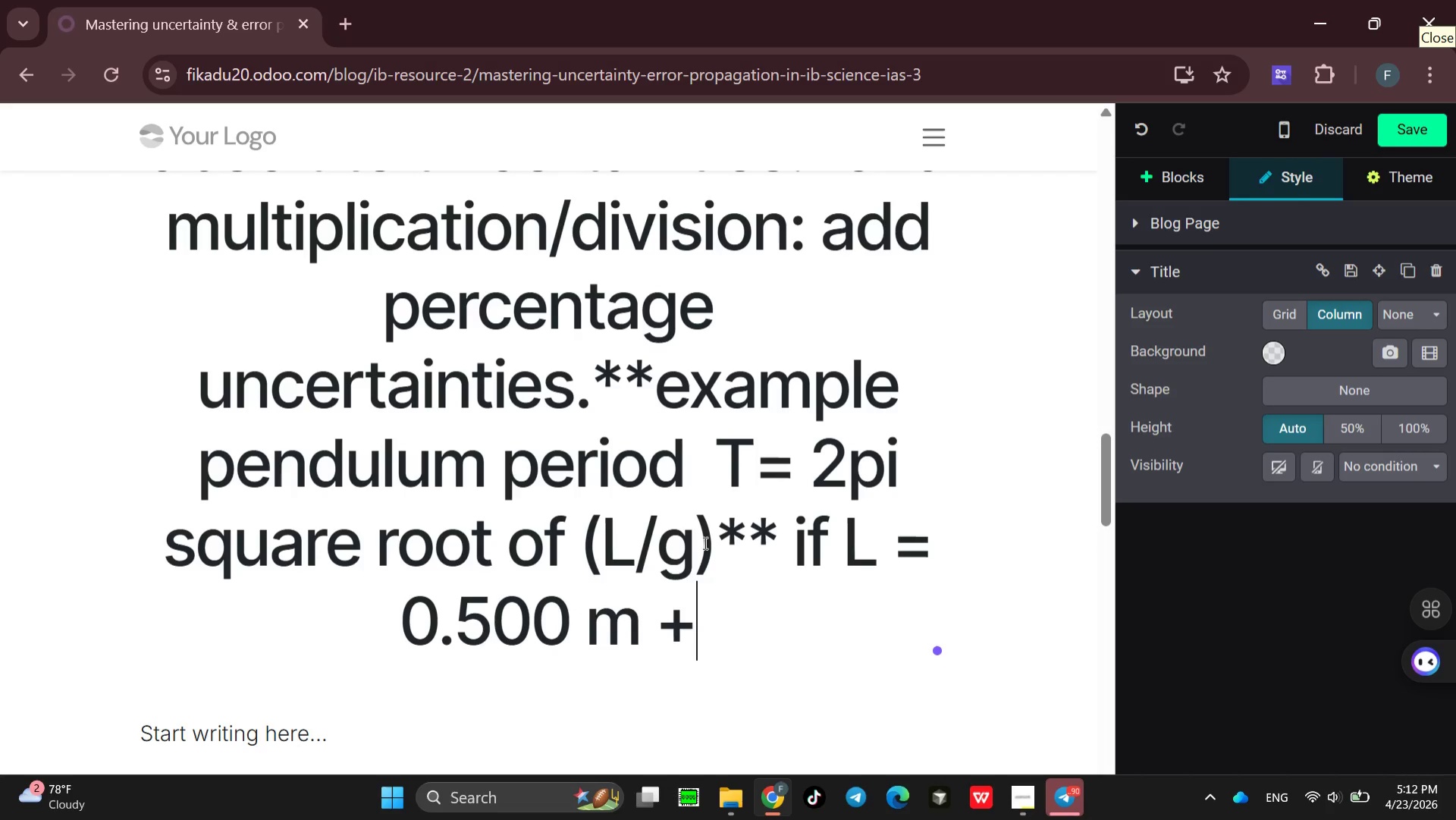 
key(Minus)
 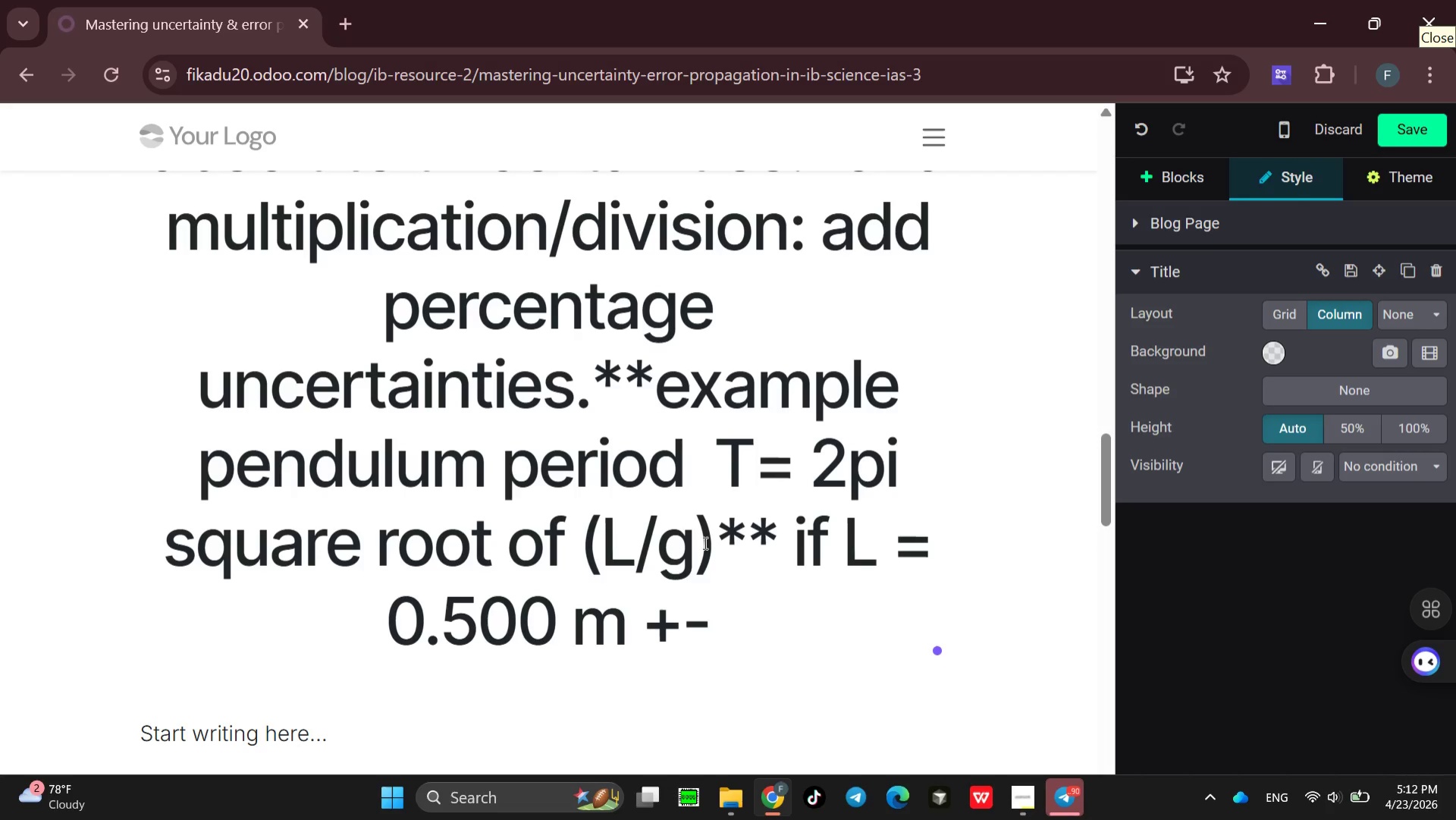 
key(Space)
 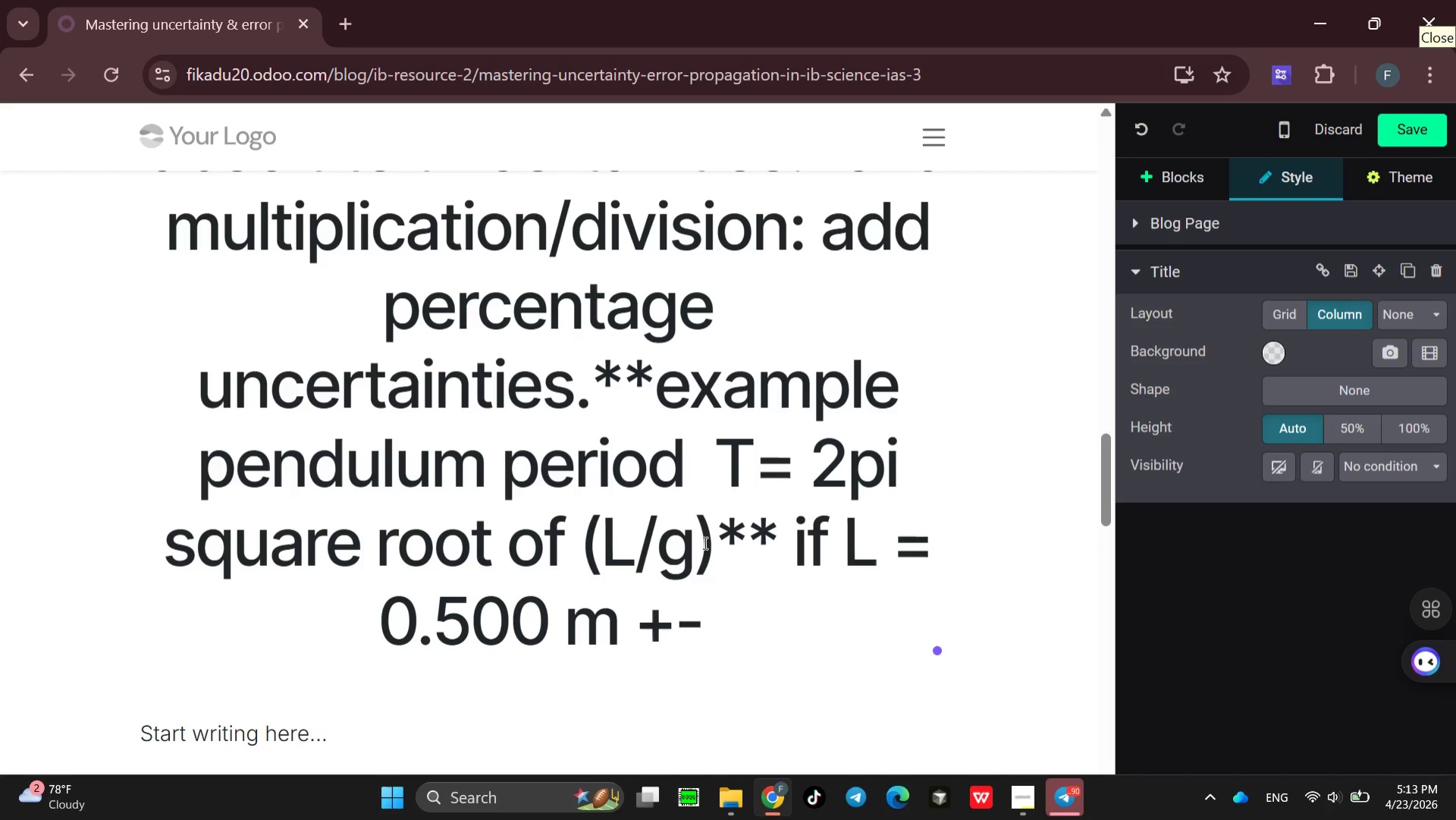 
wait(5.45)
 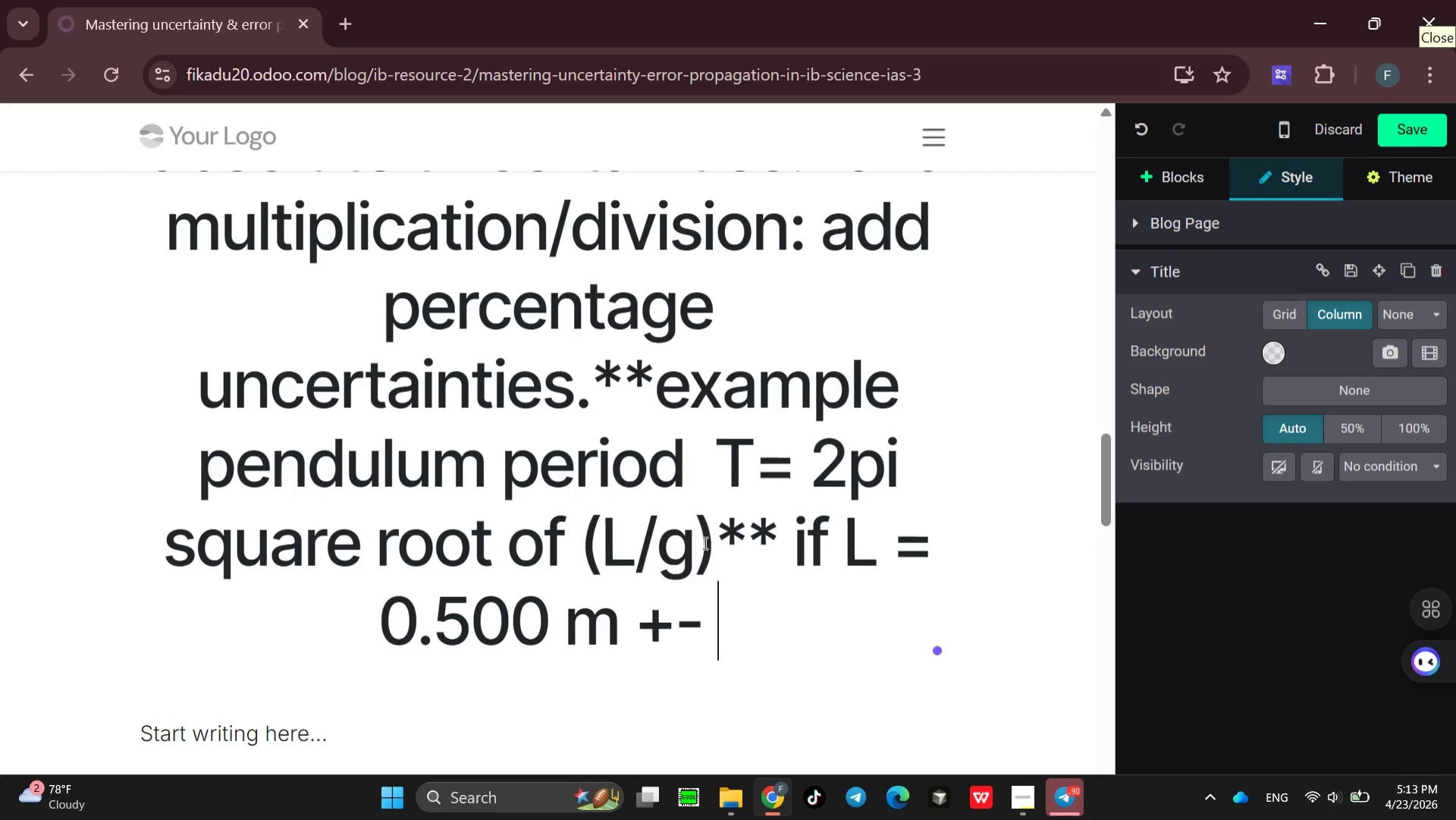 
type(0.001 m ()
 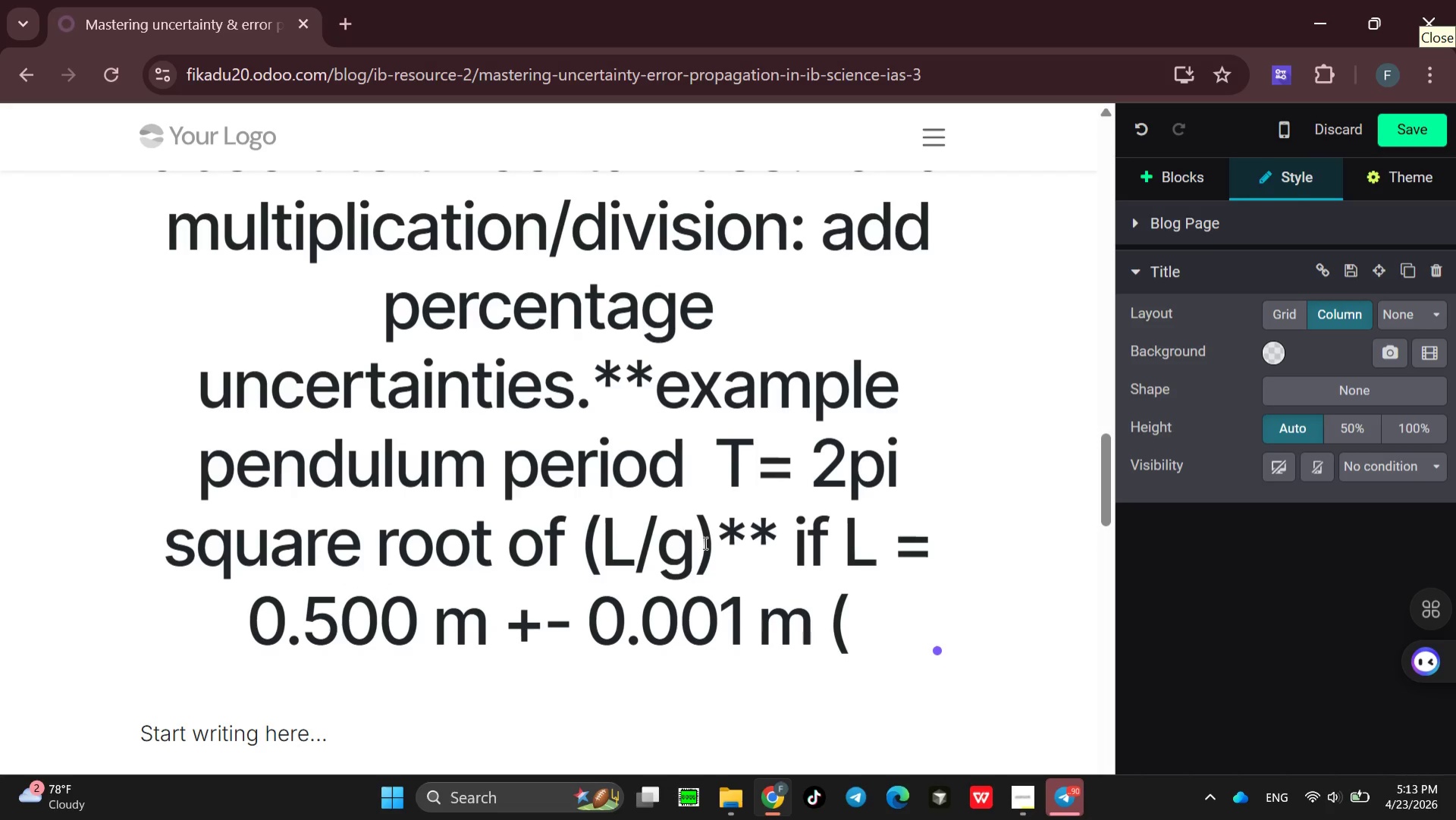 
key(0)
 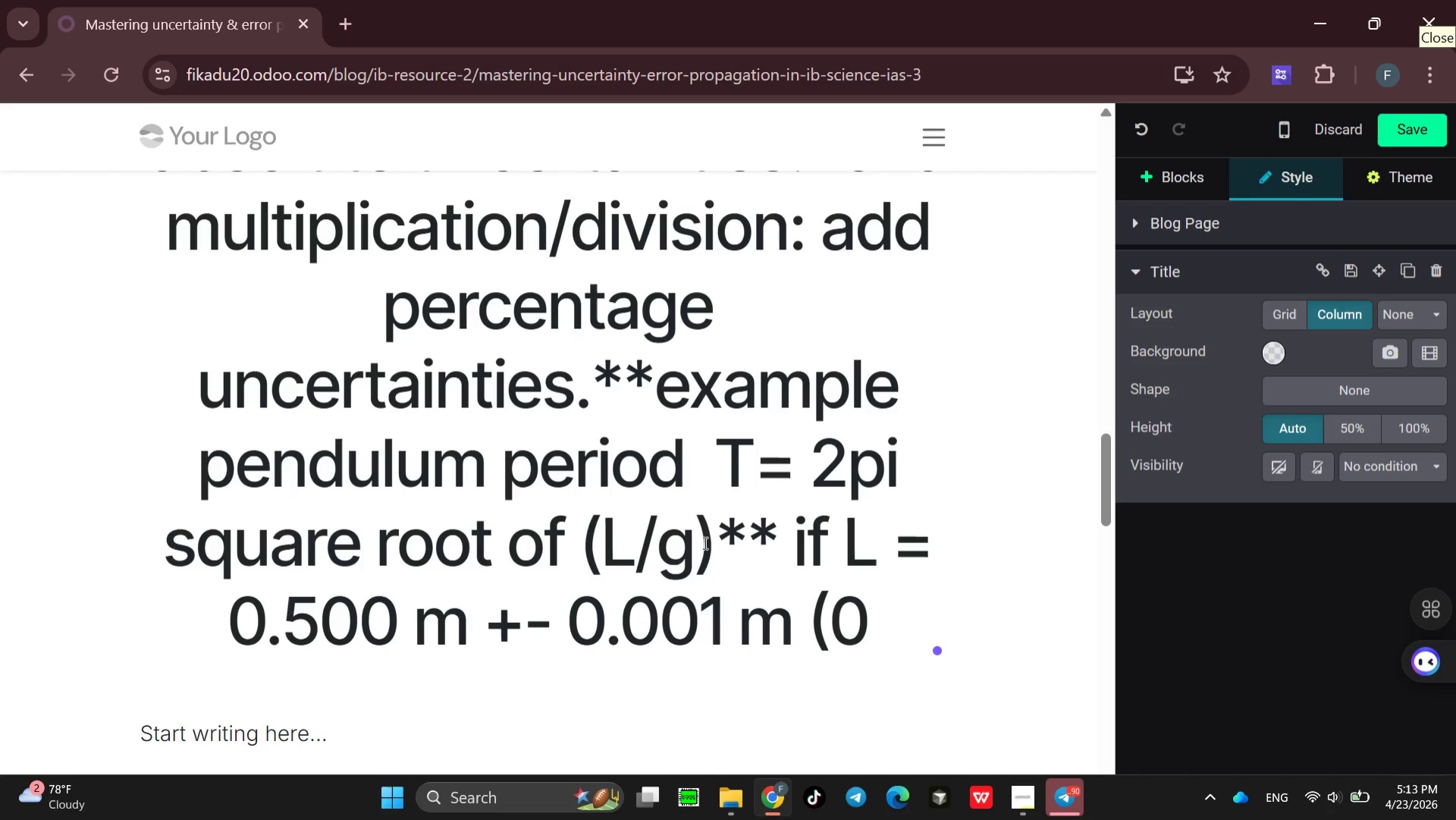 
key(Period)
 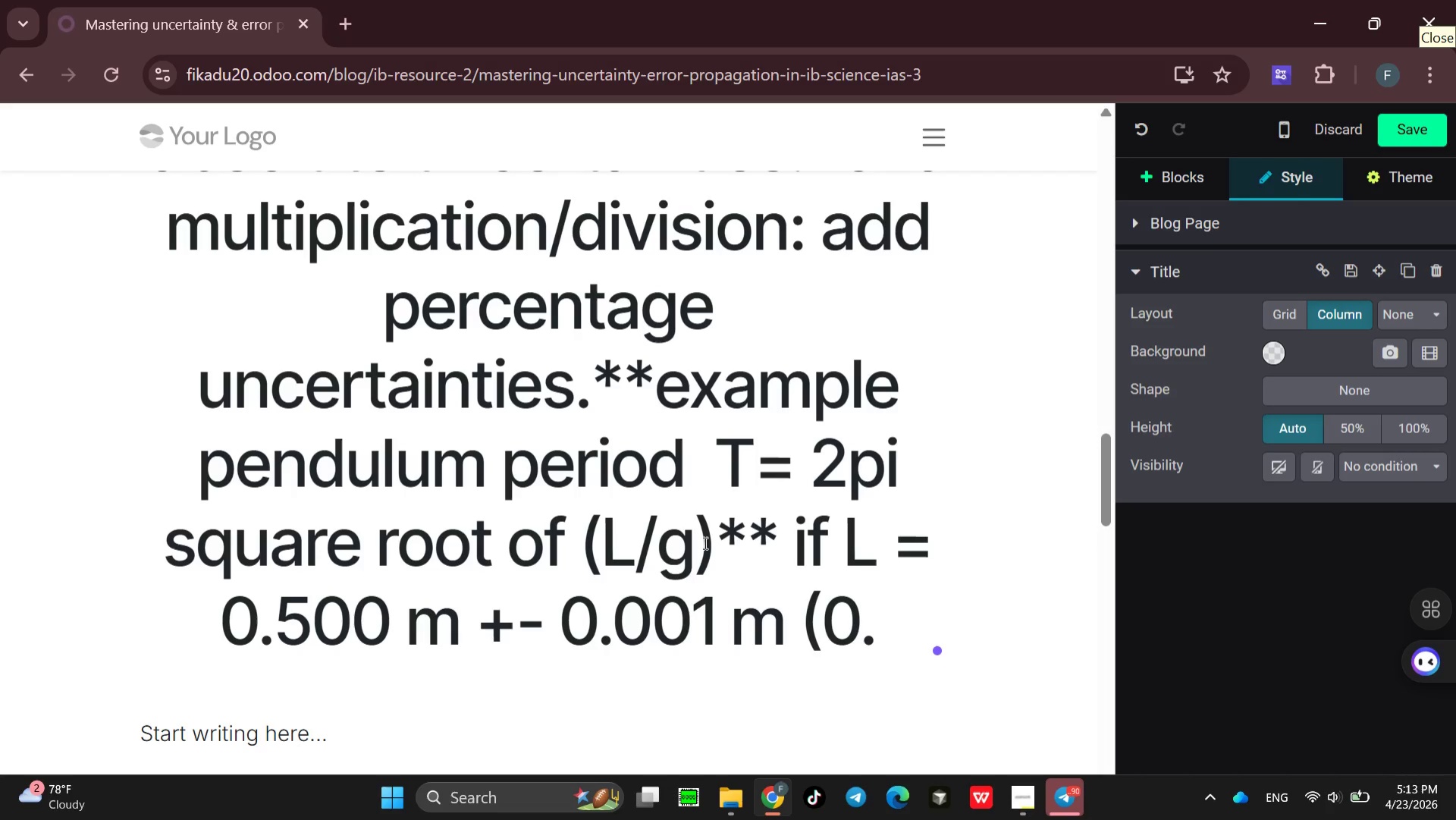 
key(2)
 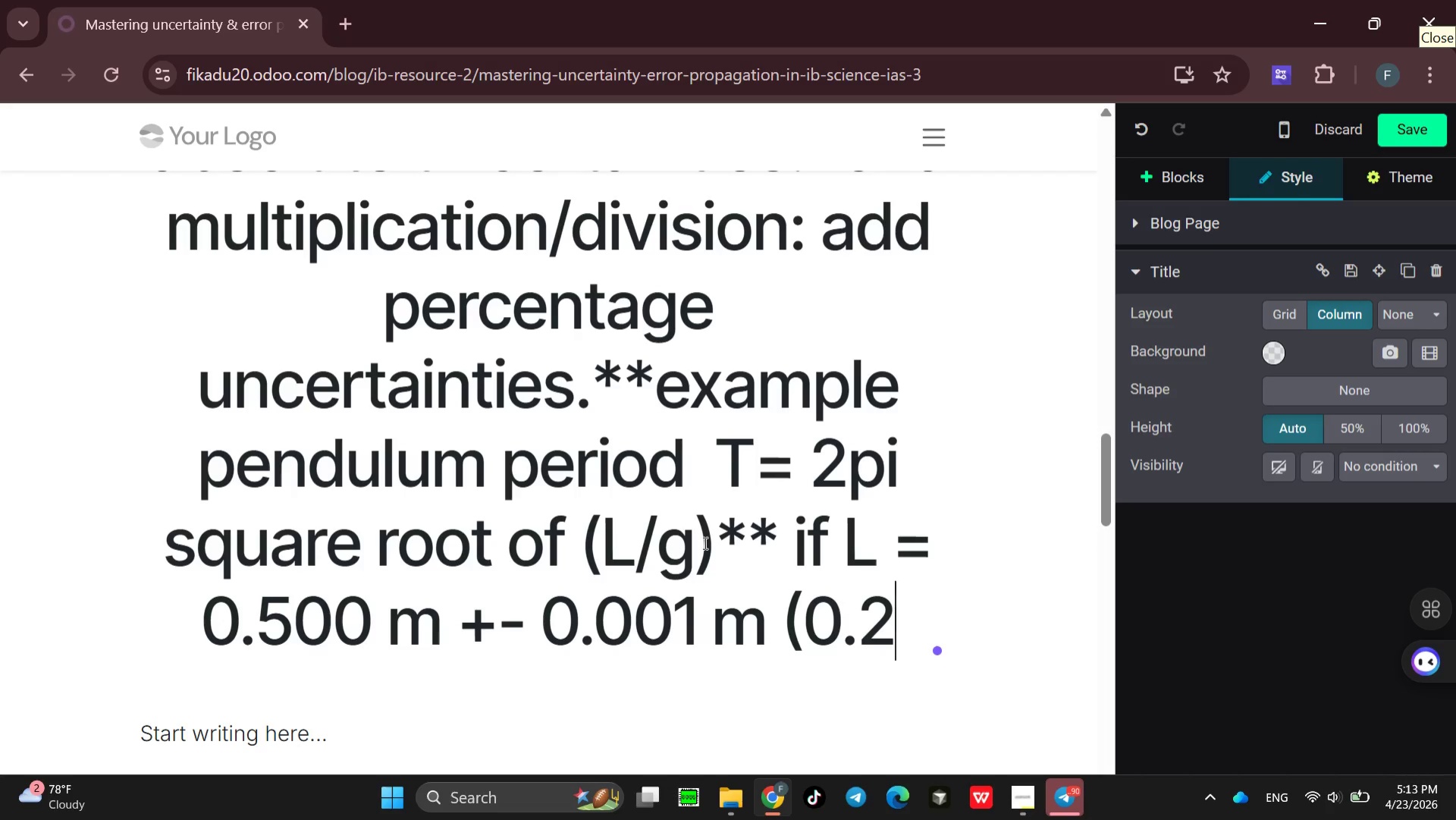 
type(%) and g = 9.8)
 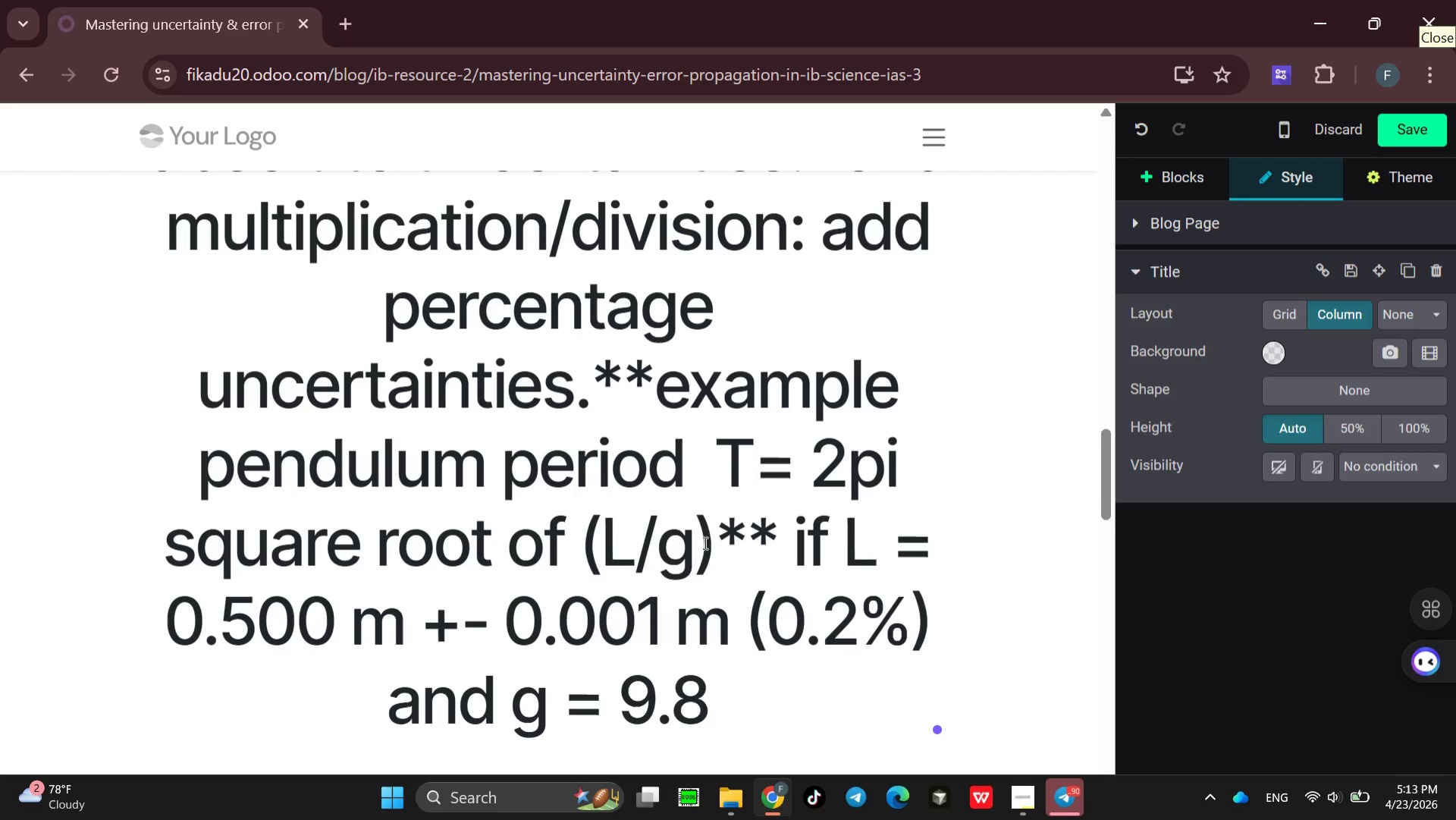 
hold_key(key=1, duration=26.17)
 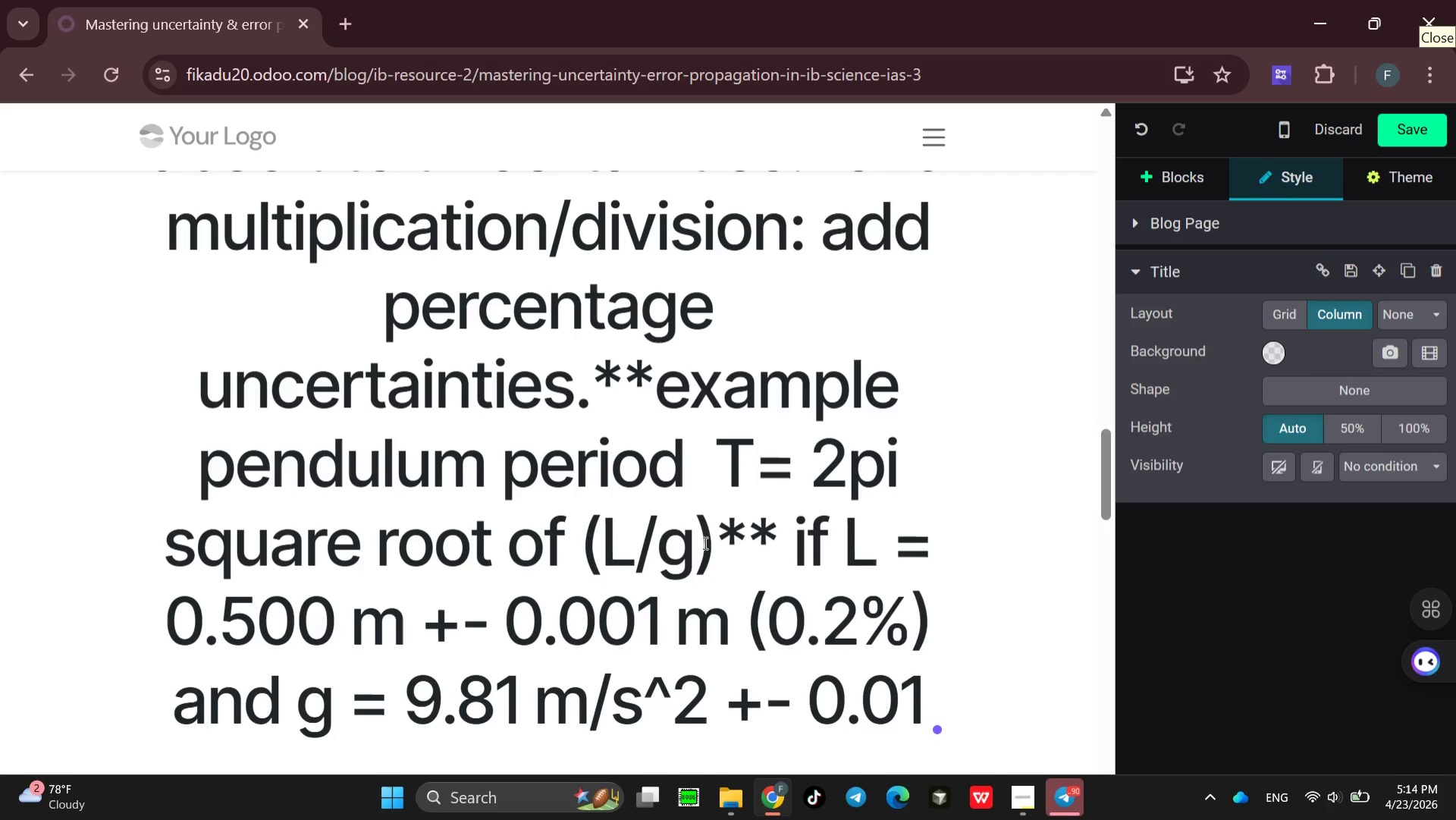 
type( m/s^2 -+)
key(Backspace)
key(Backspace)
type(=)
key(Backspace)
type(+- )
 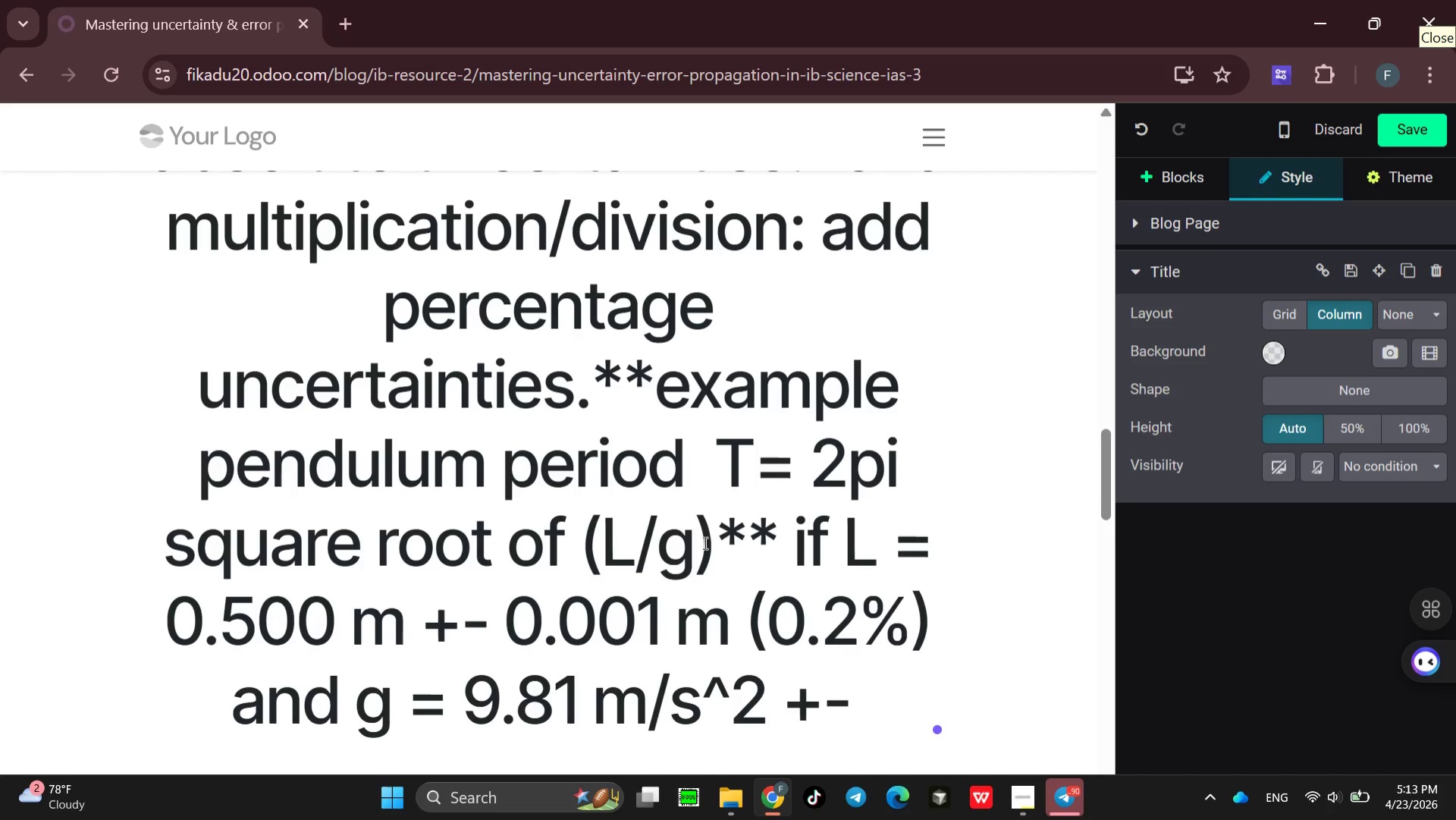 
key(0)
 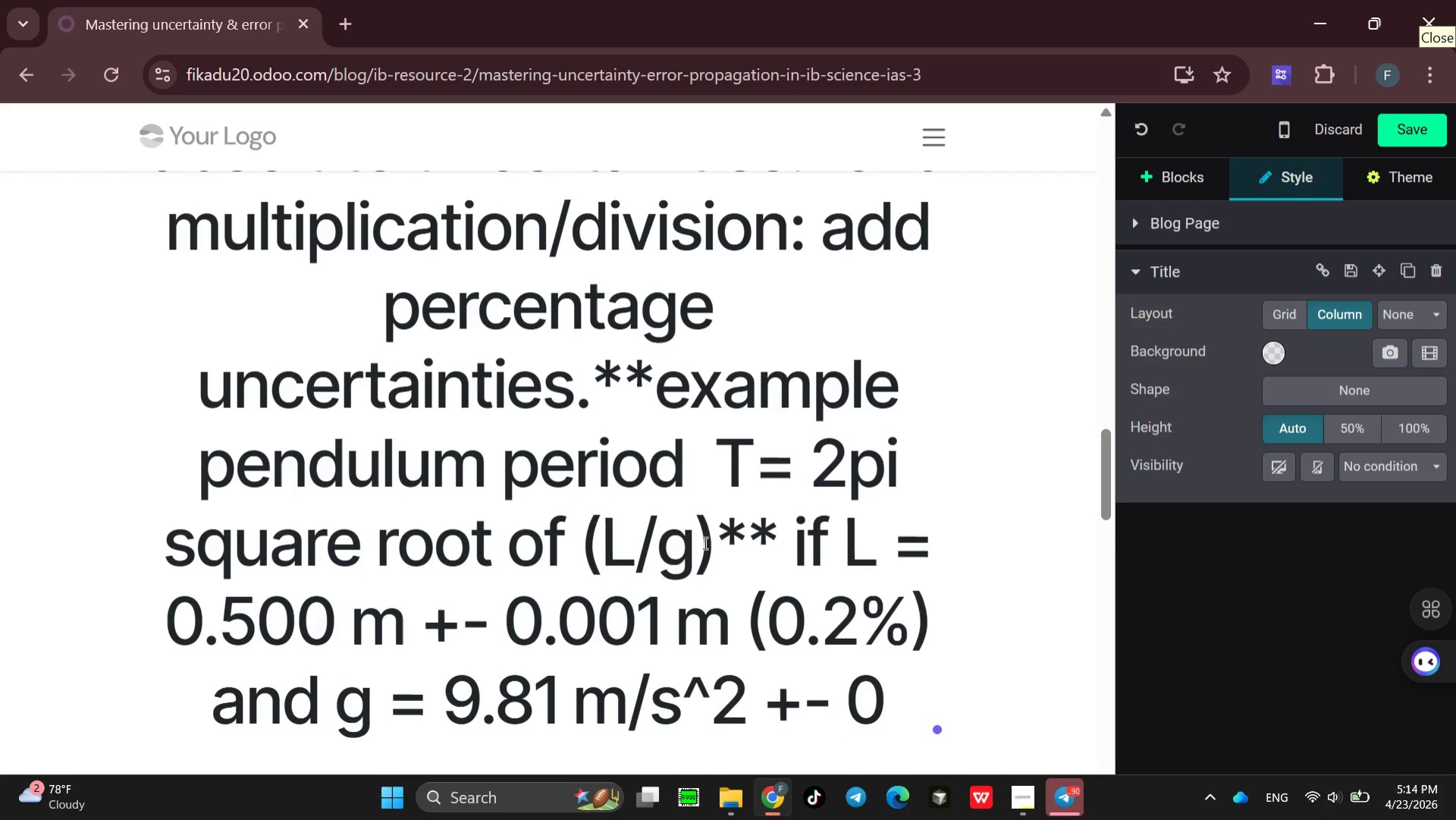 
key(Period)
 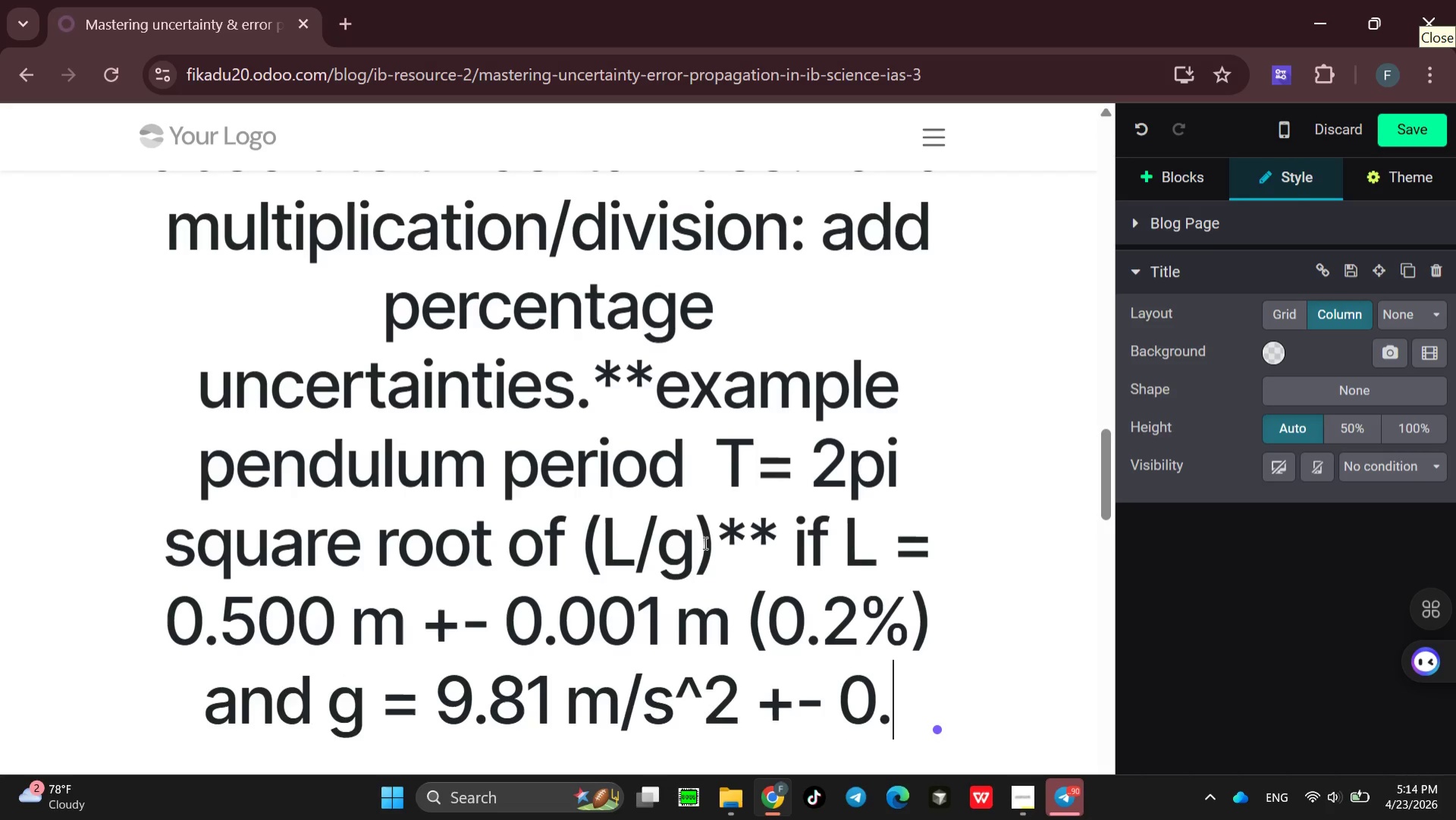 
key(0)
 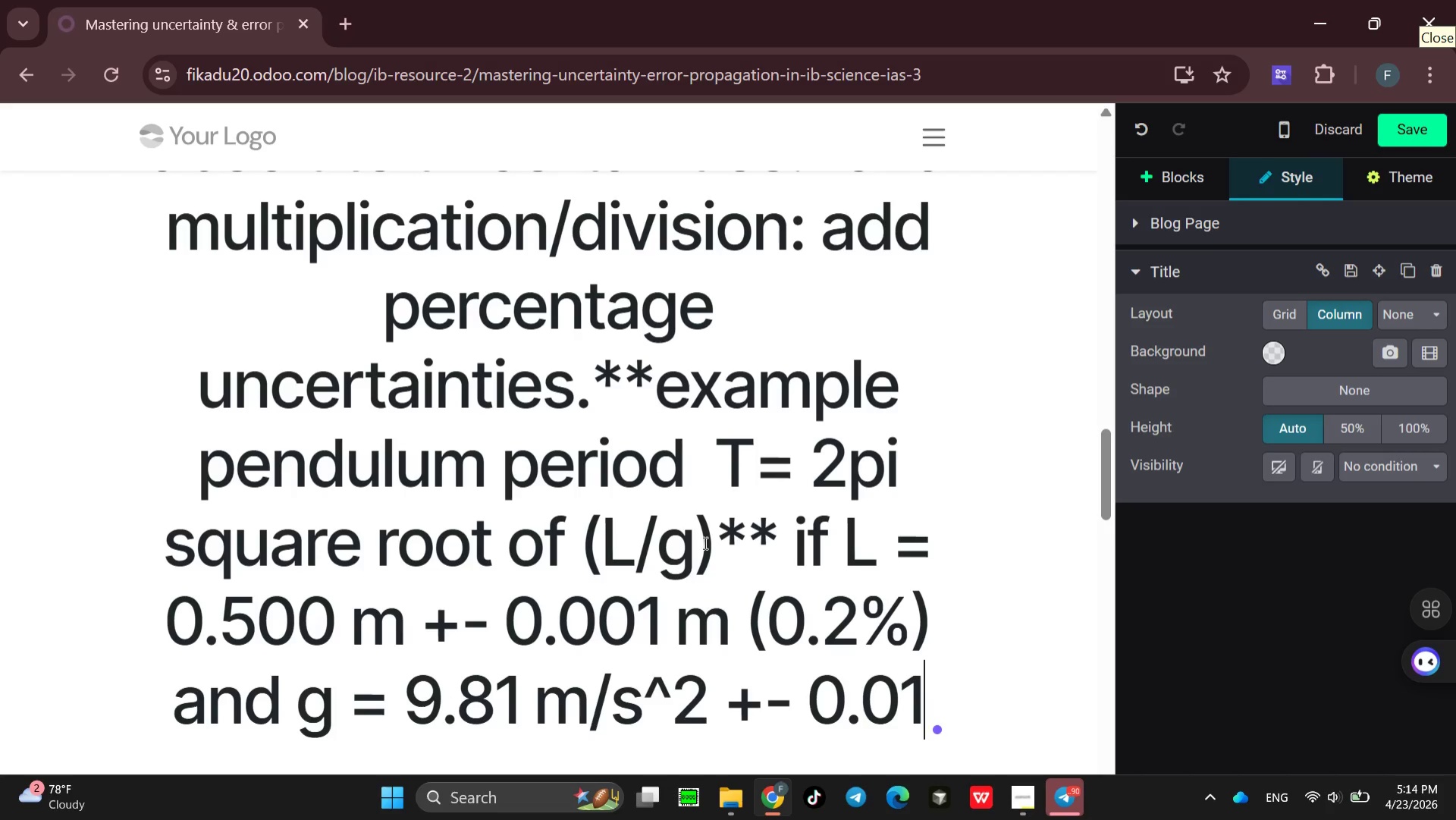 
key(Space)
 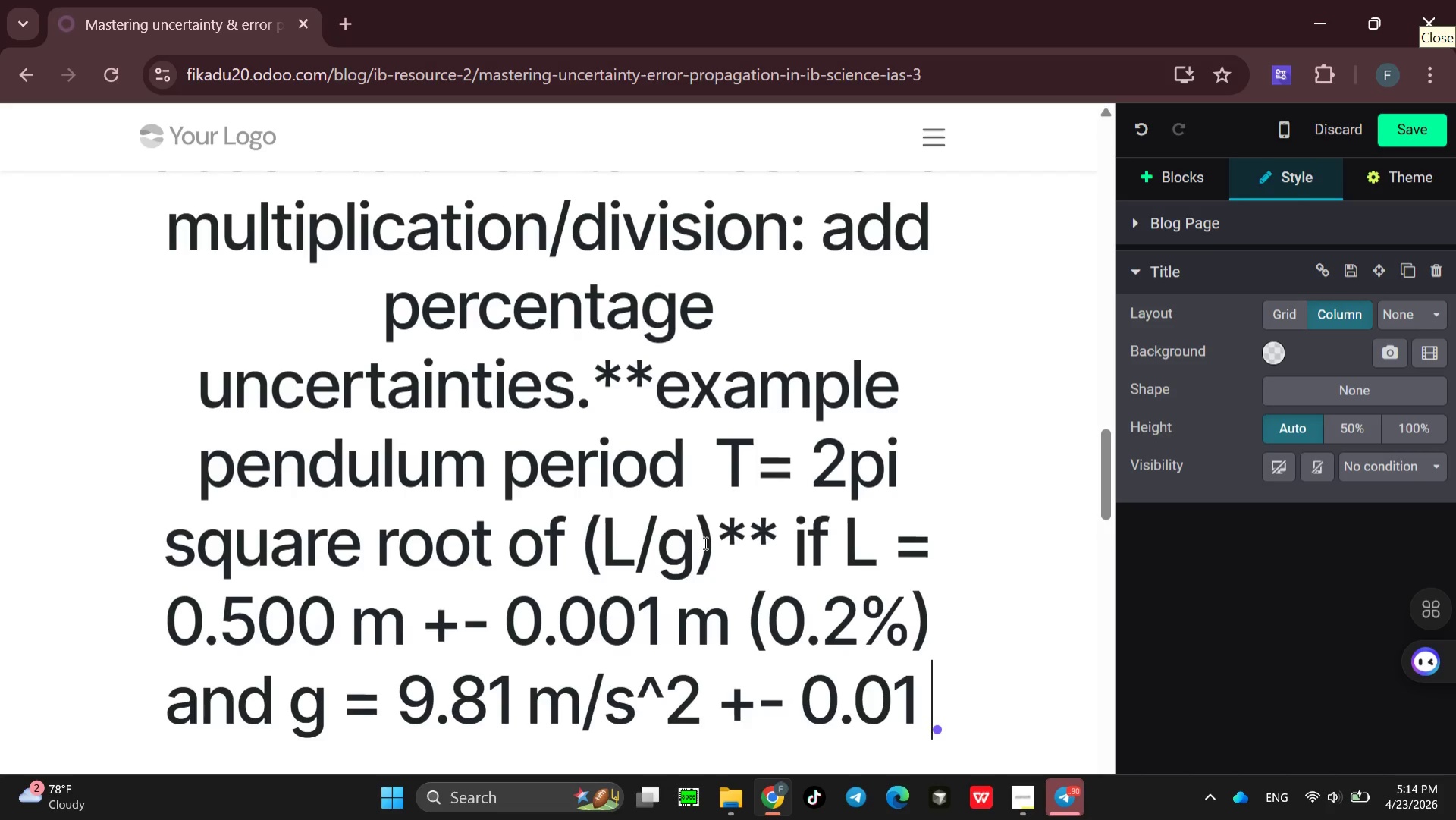 
key(Shift+9)
 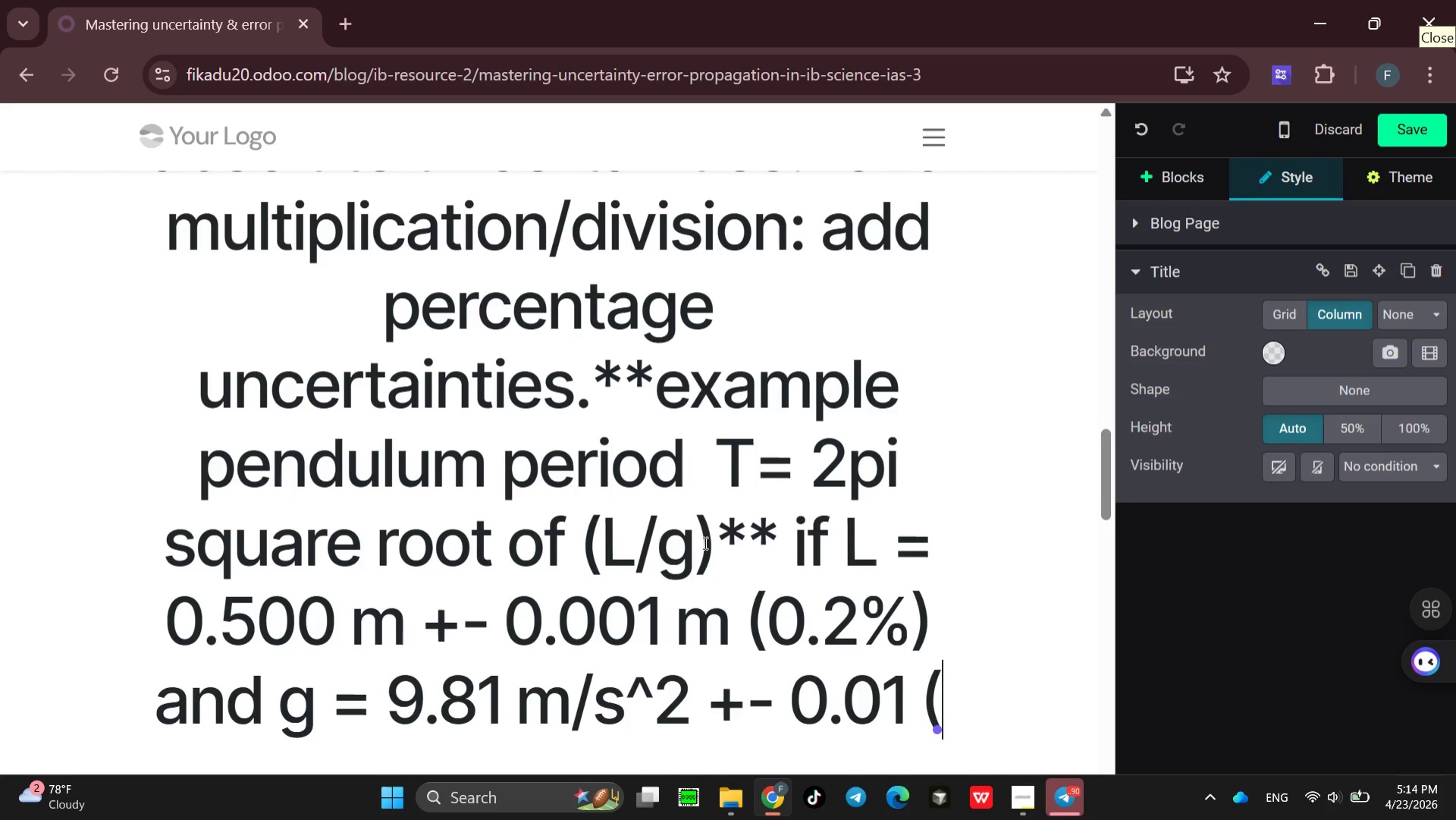 
key(0)
 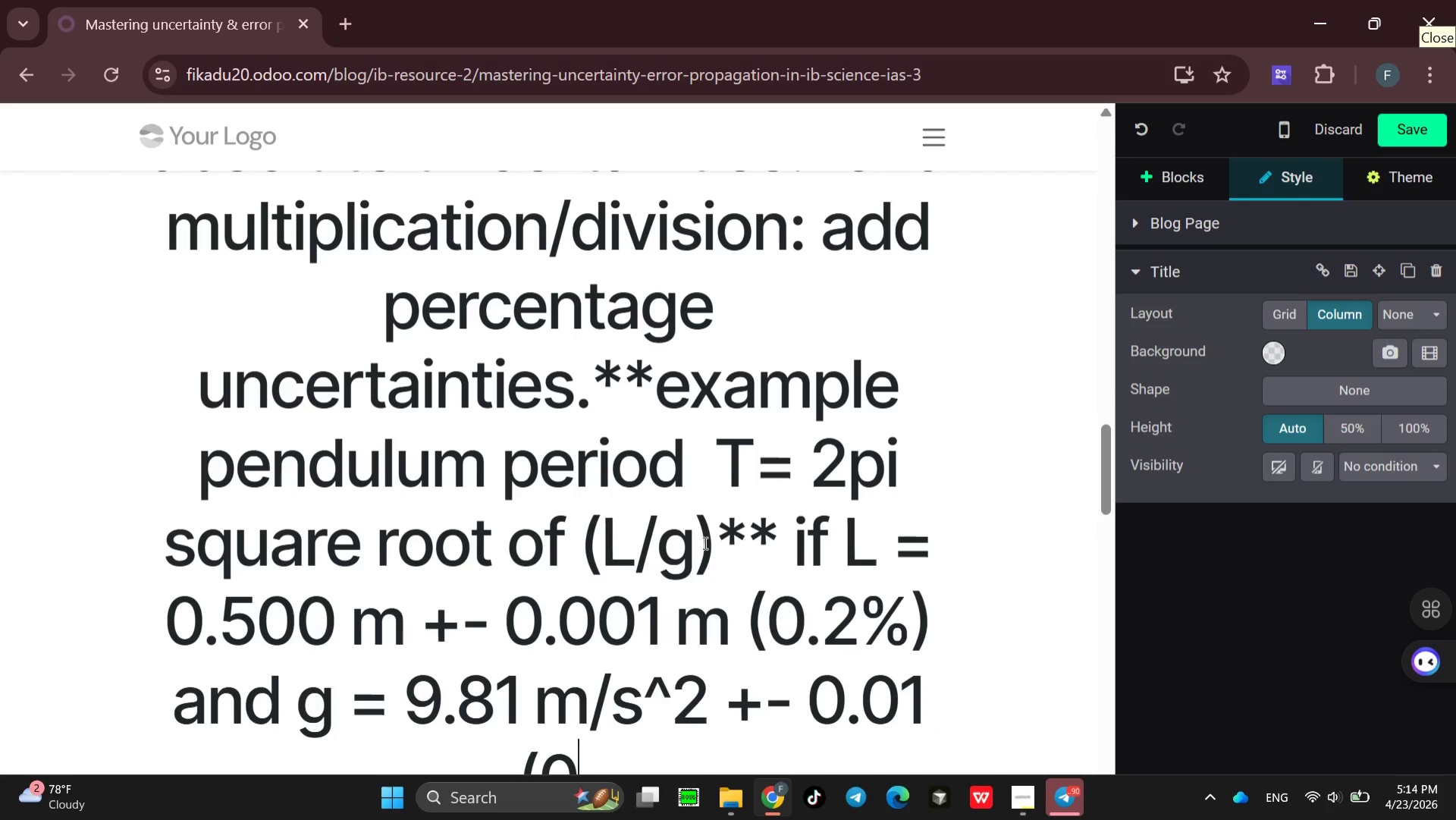 
key(Period)
 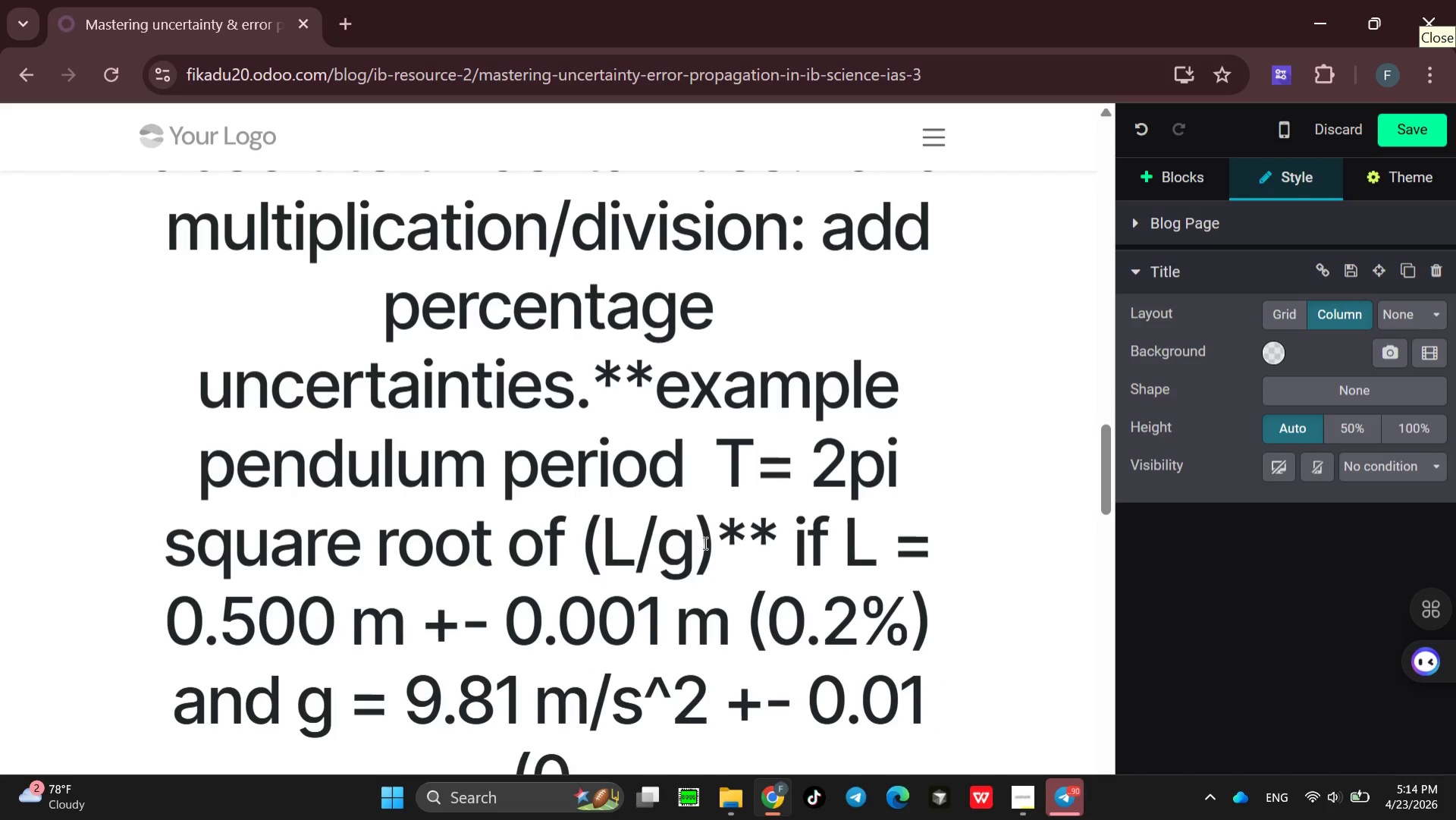 
key(1)
 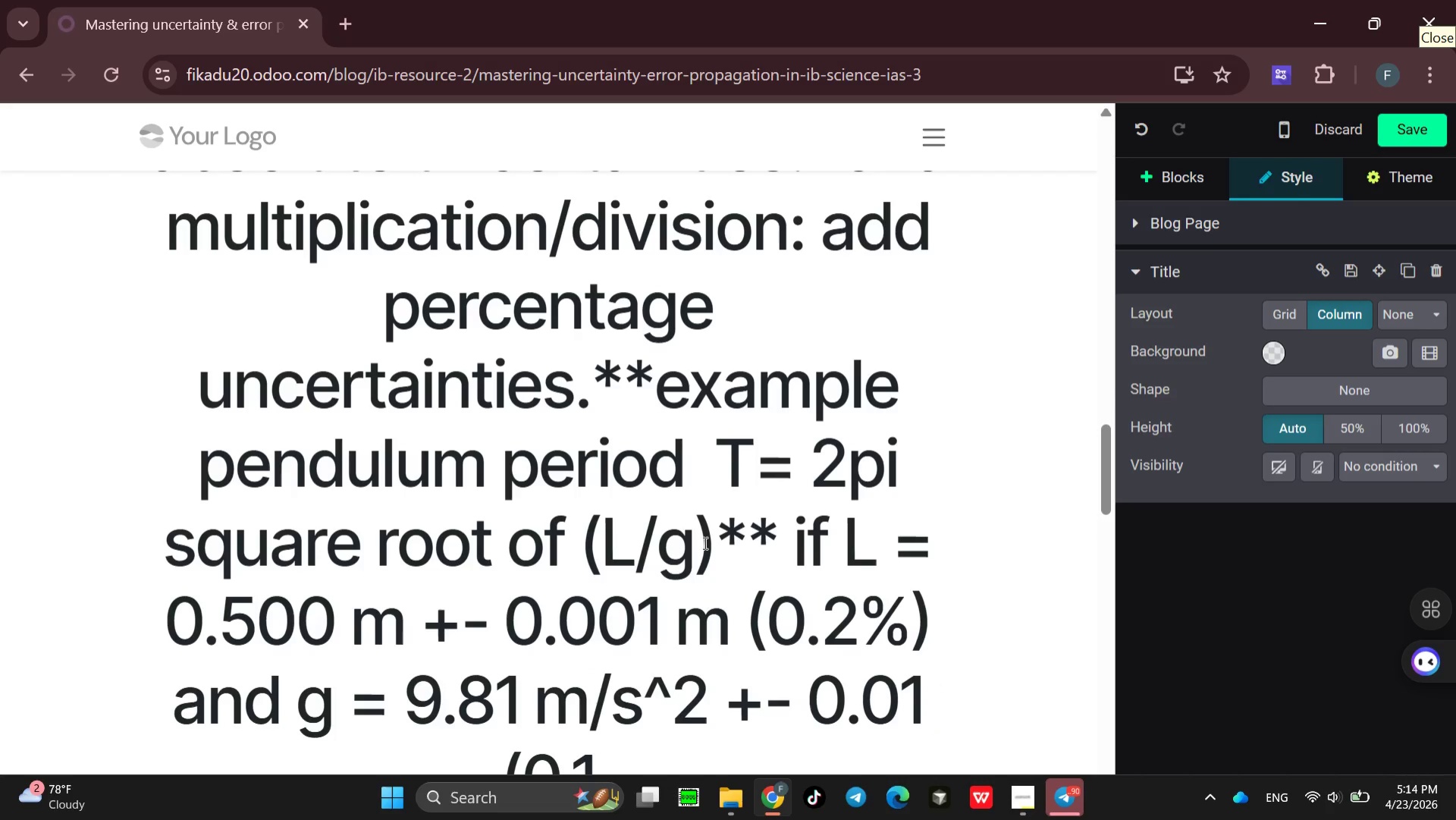 
key(Backspace)
 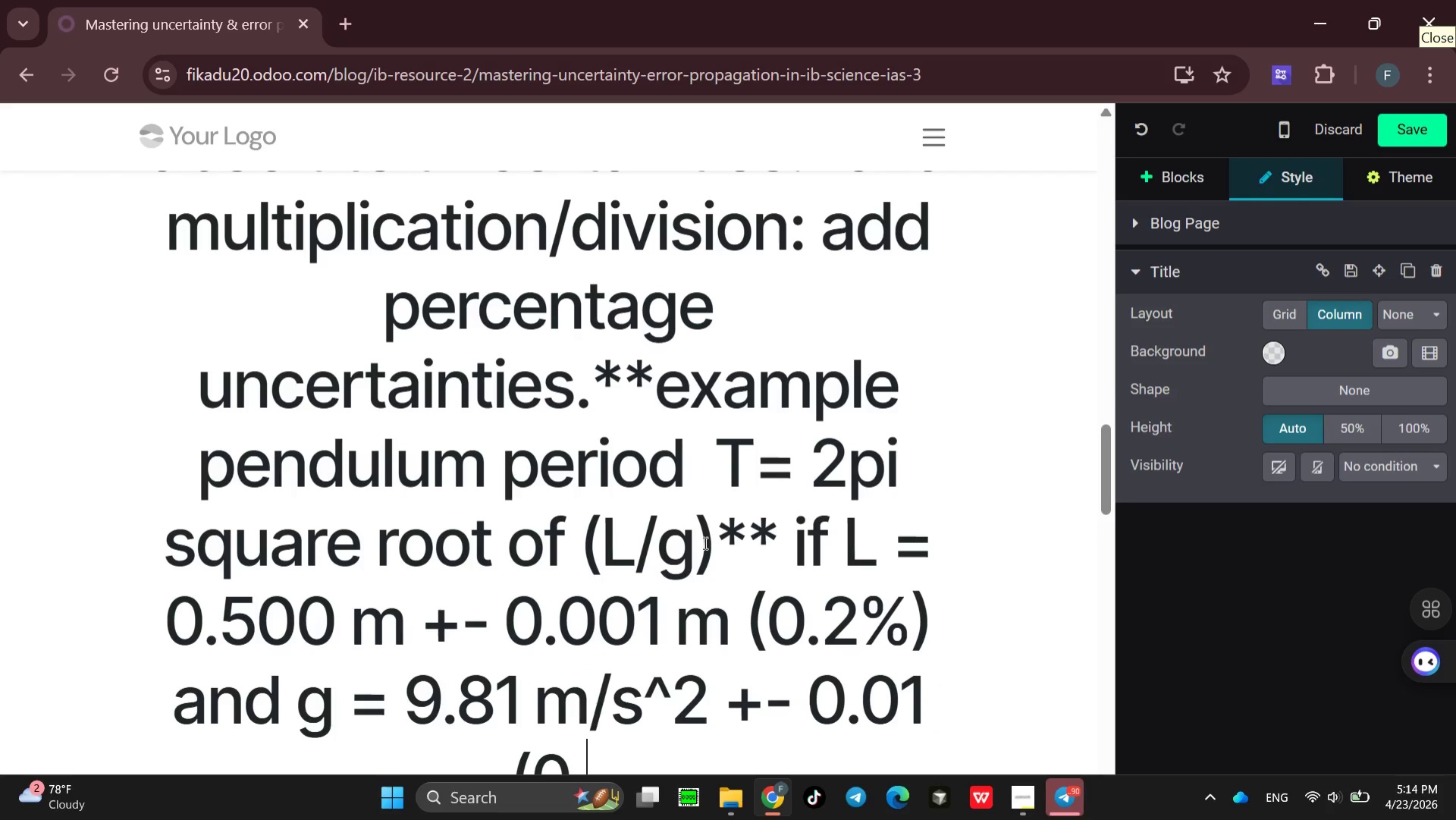 
key(Backspace)
 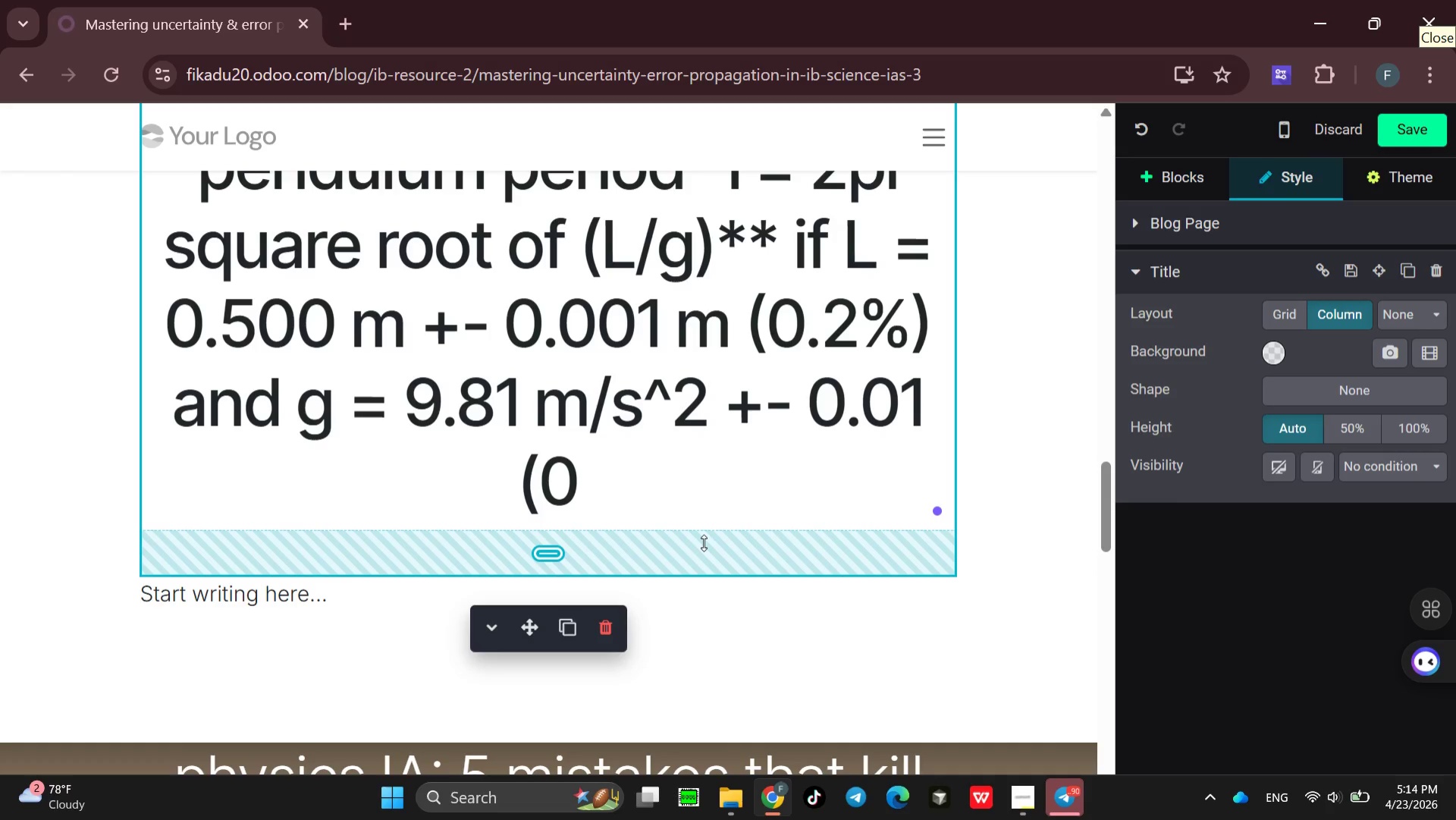 
key(Period)
 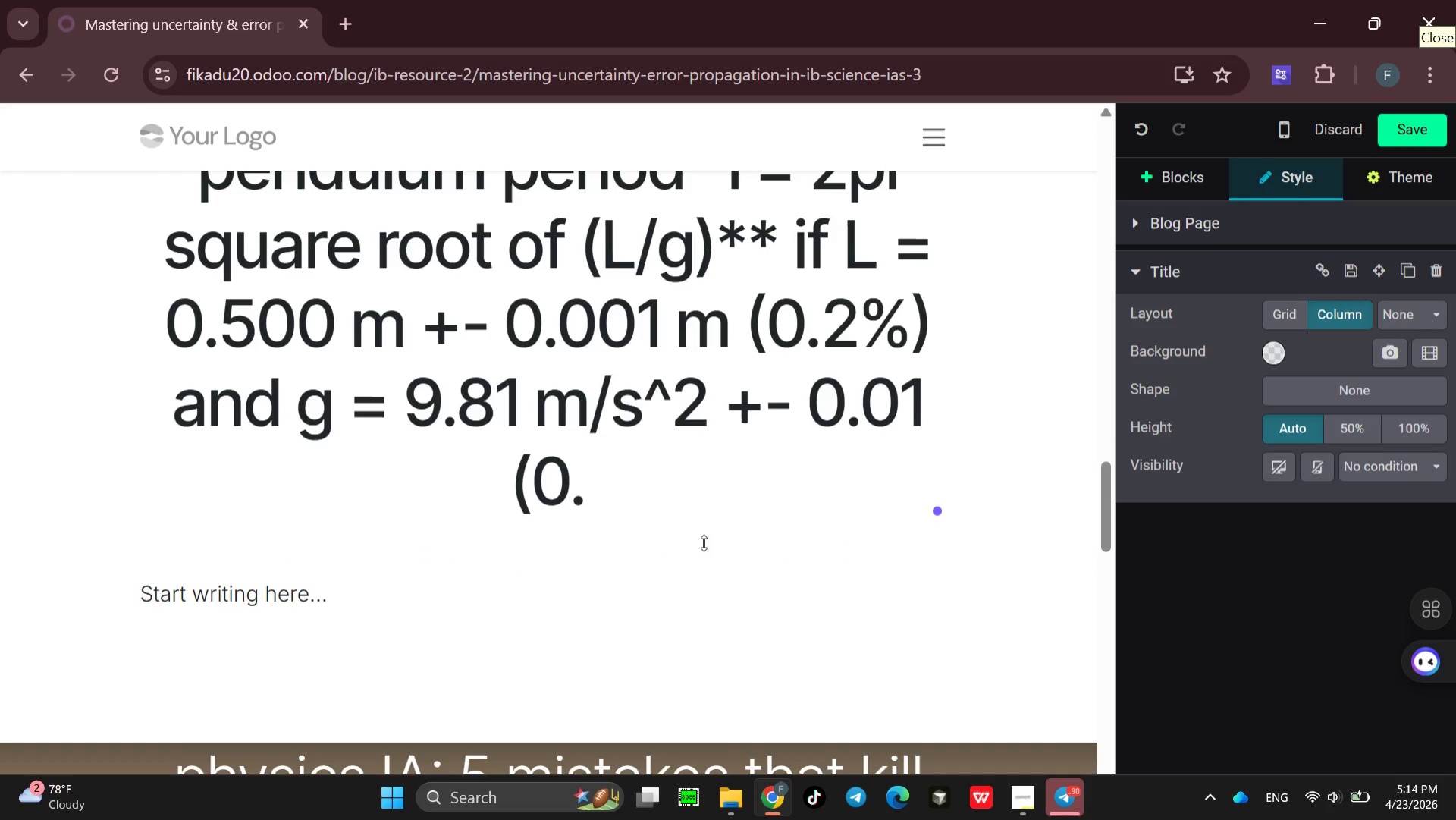 
key(1)
 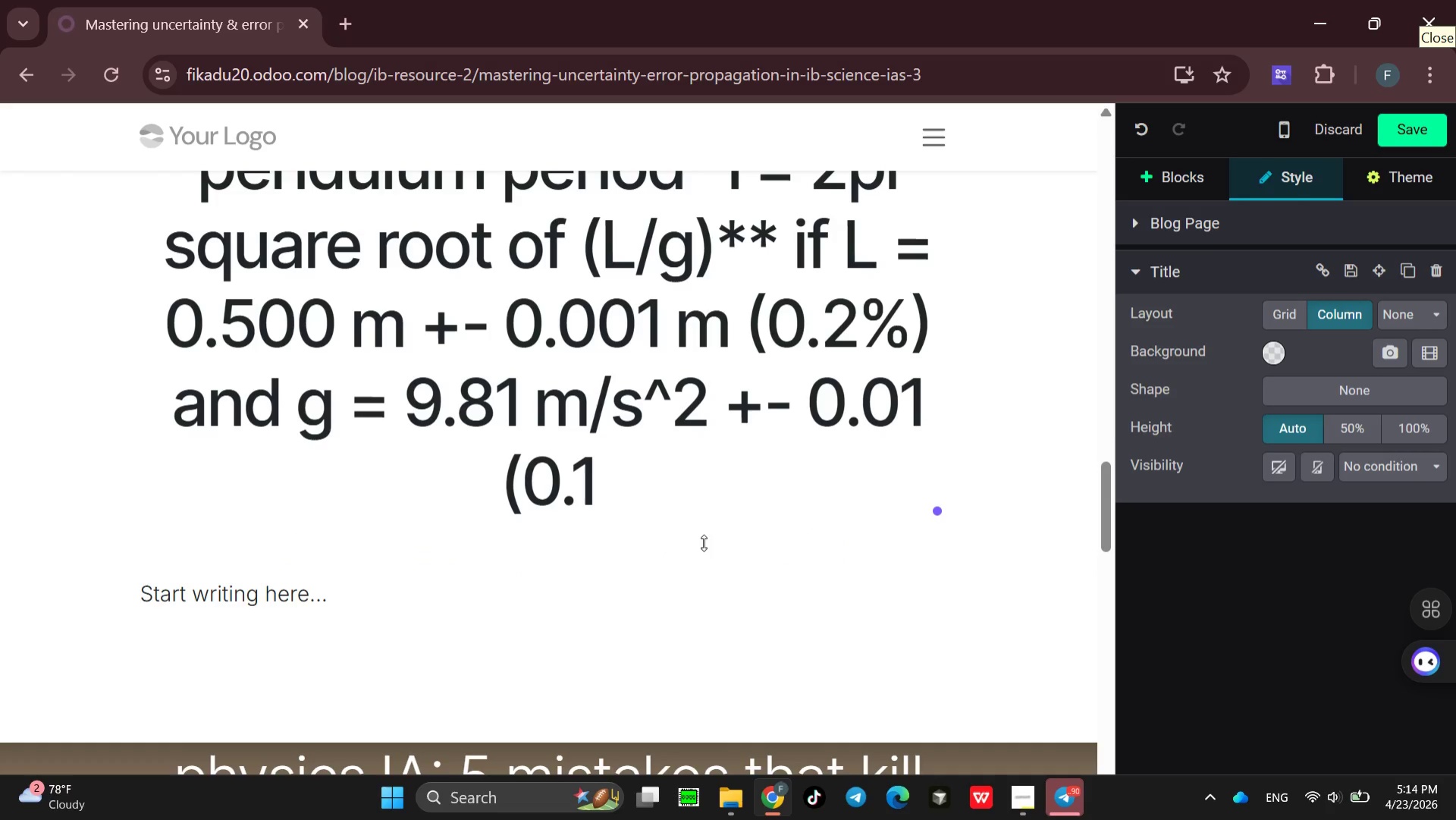 
wait(9.66)
 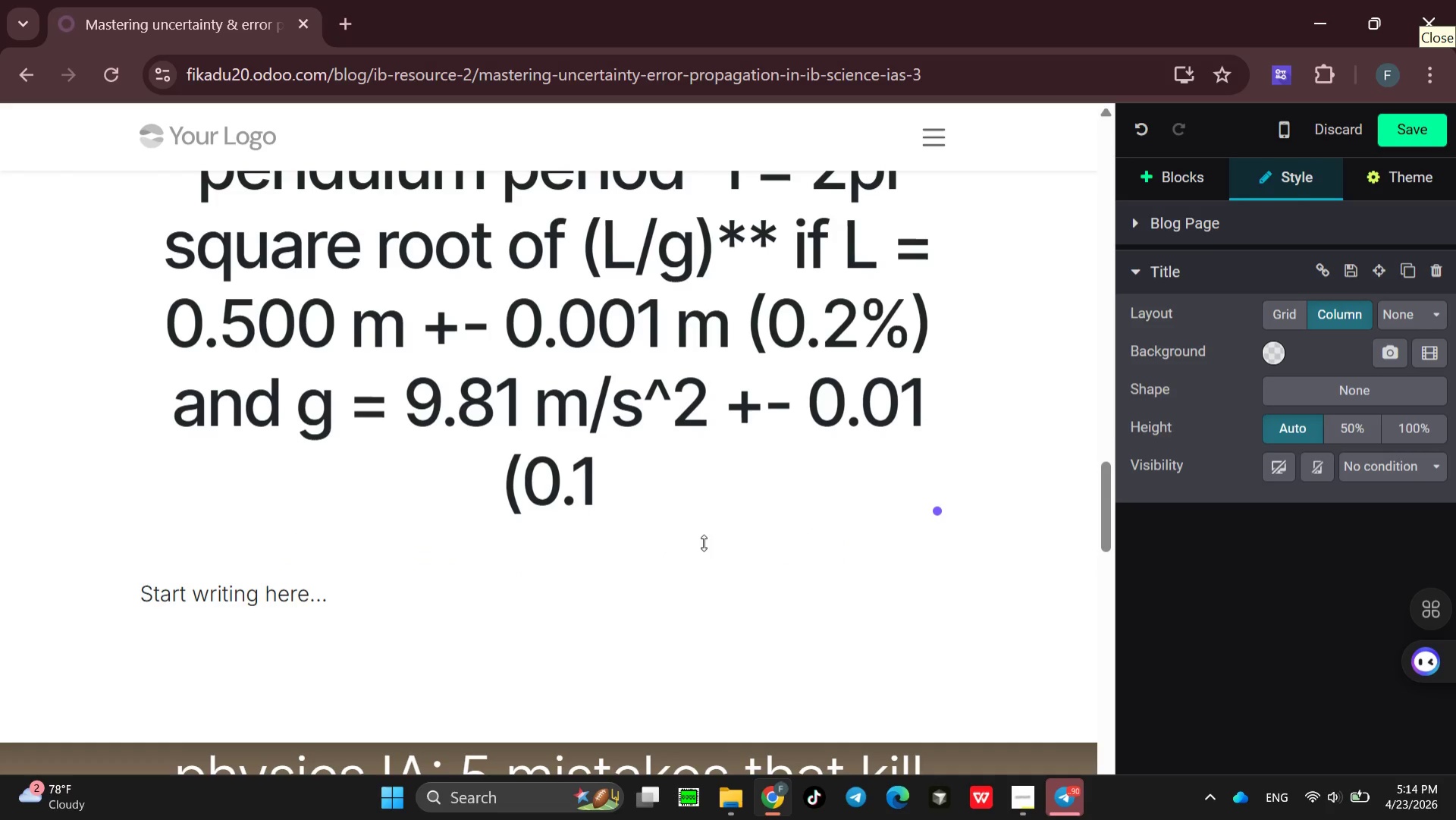 
type(%),)
 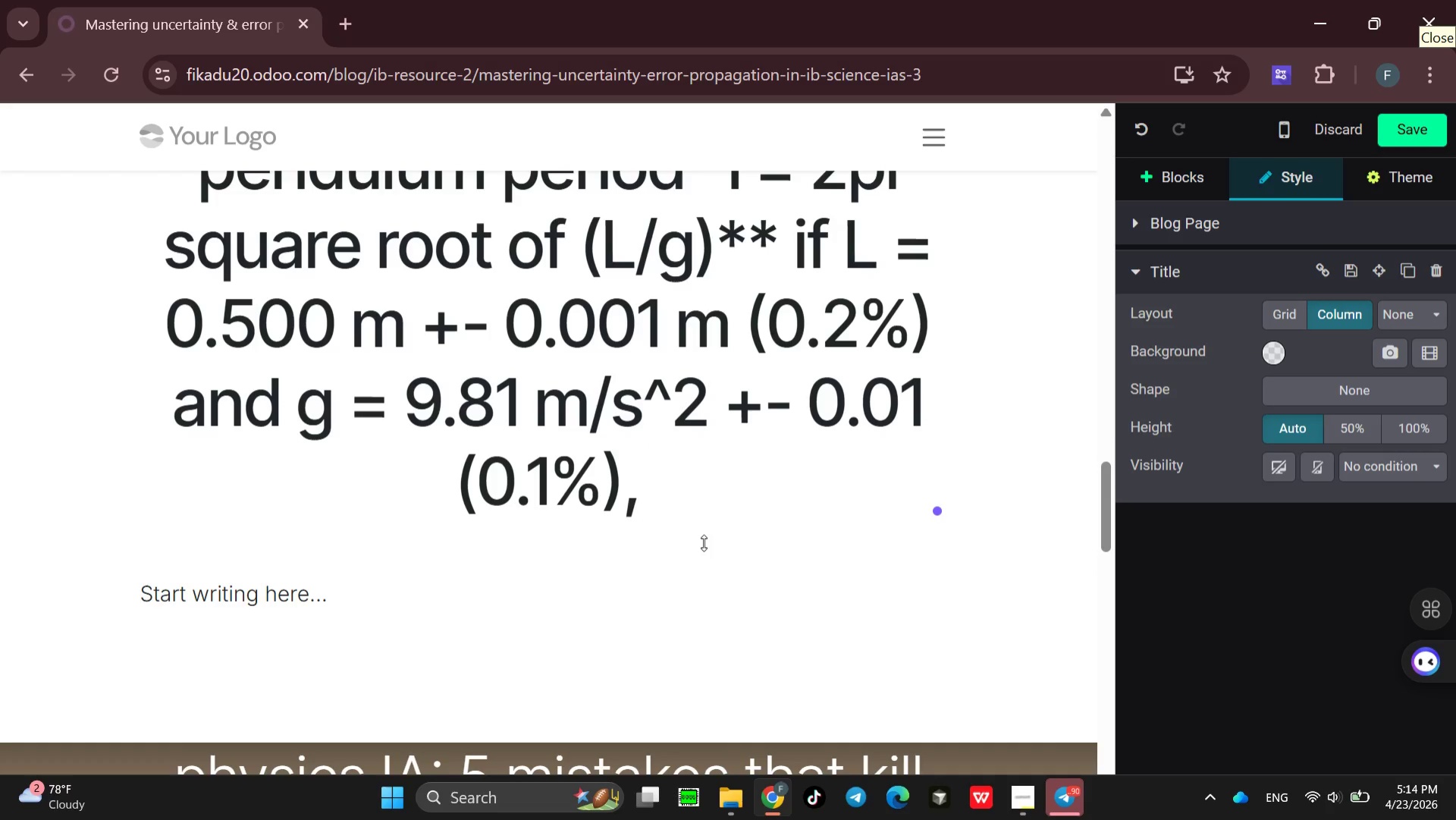 
type(the percea)
key(Backspace)
type(nat)
key(Backspace)
key(Backspace)
type(tage )
 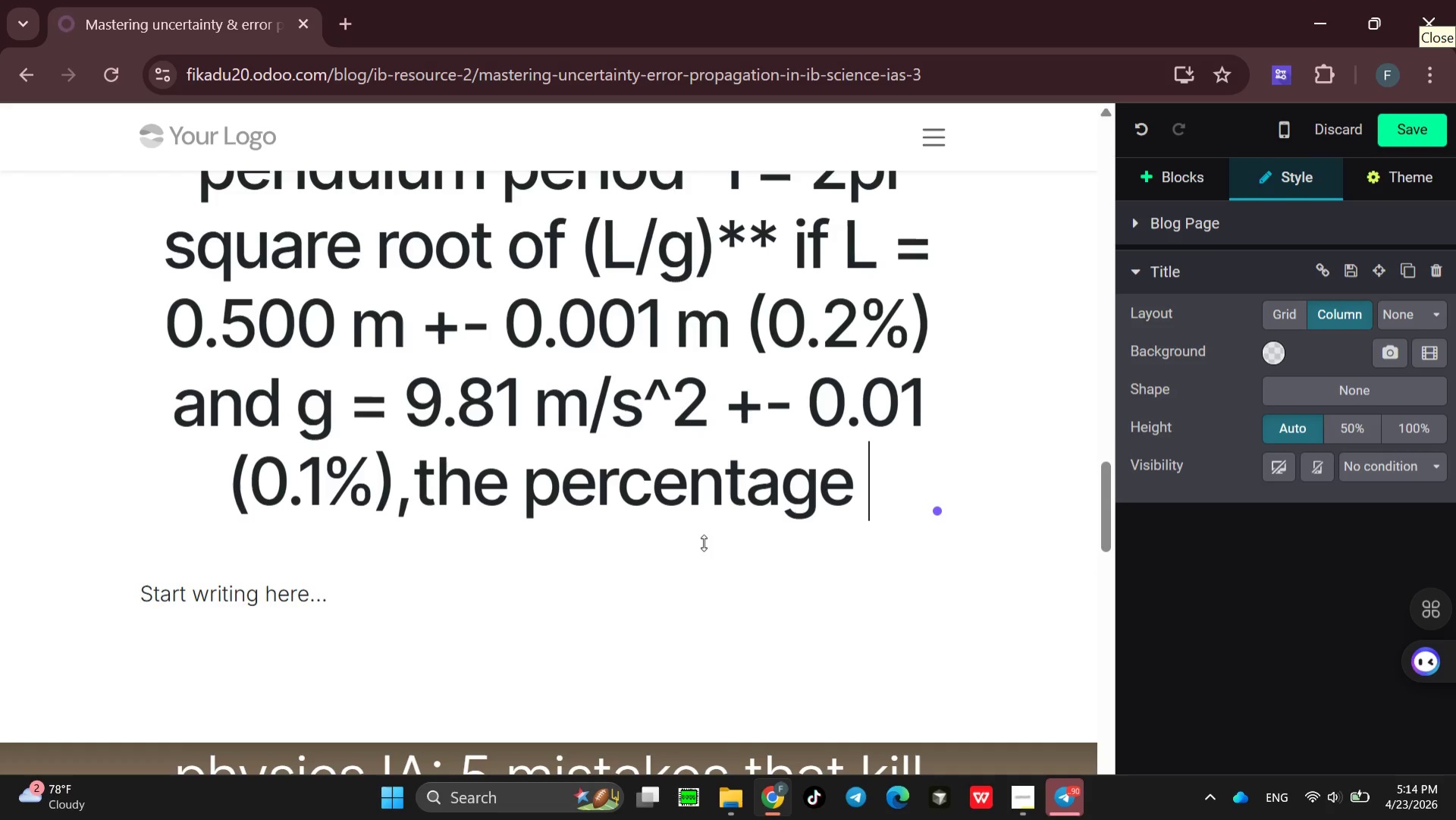 
type(uncertainty )
 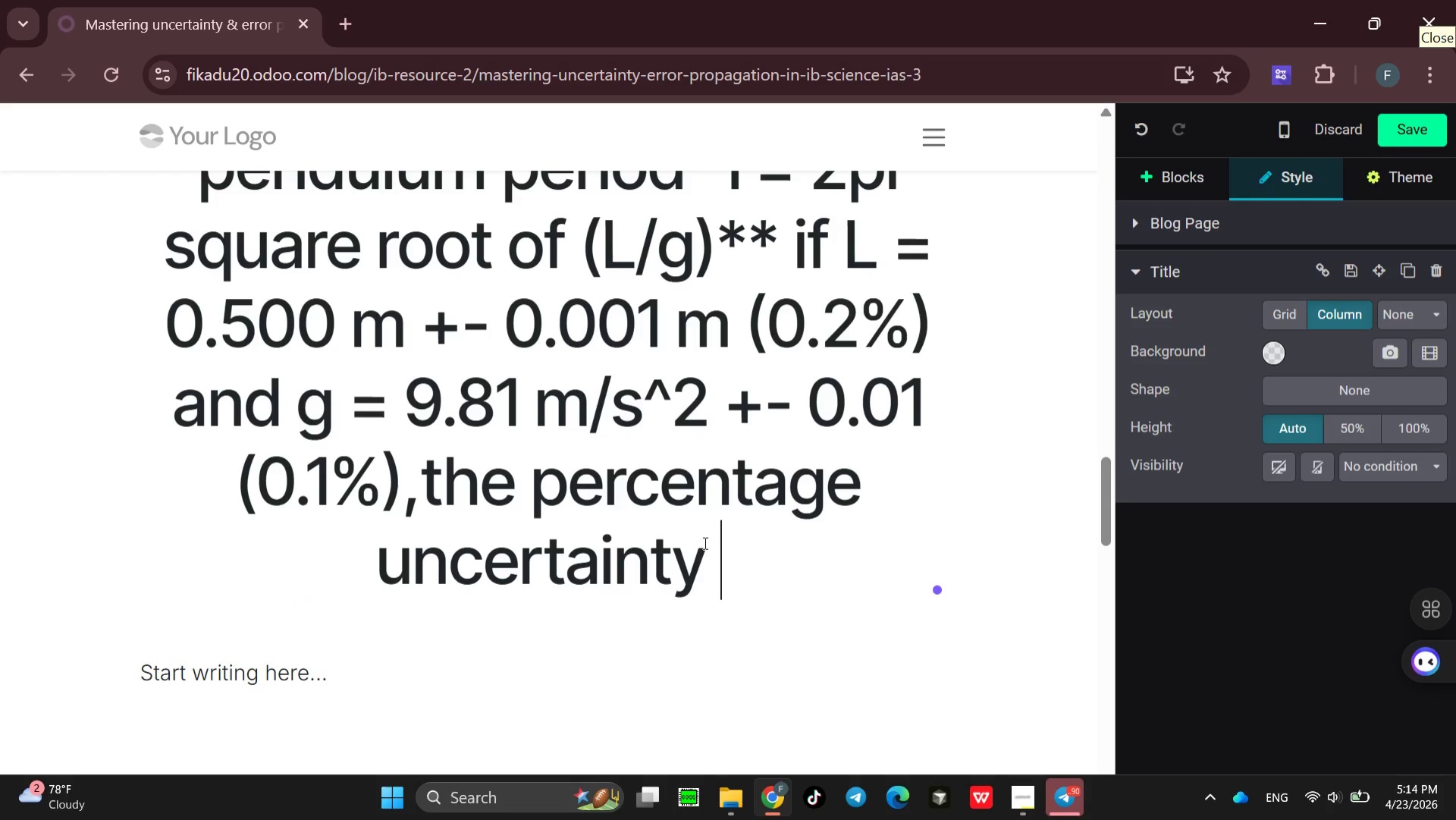 
left_click([704, 542])
 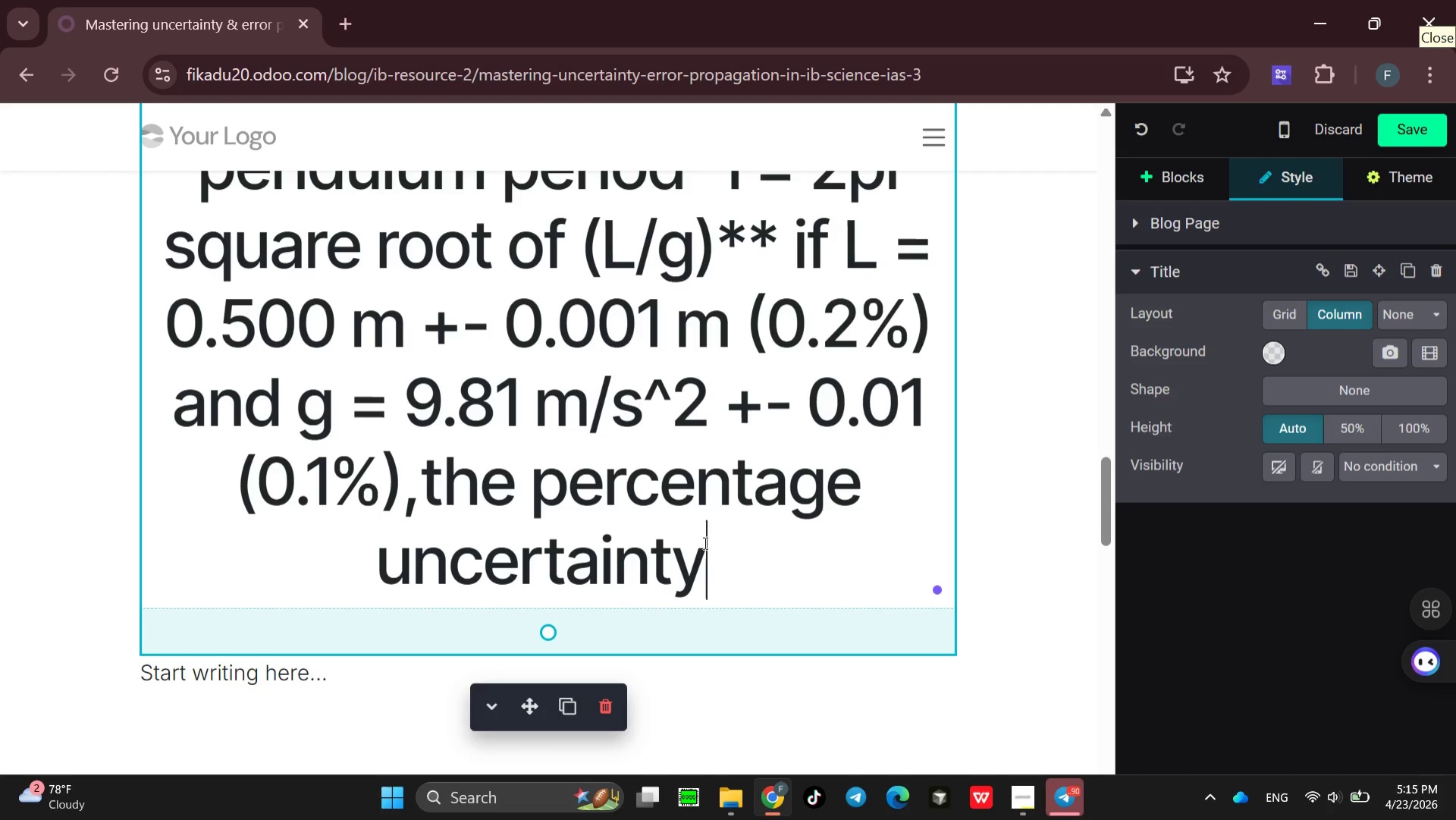 
wait(5.61)
 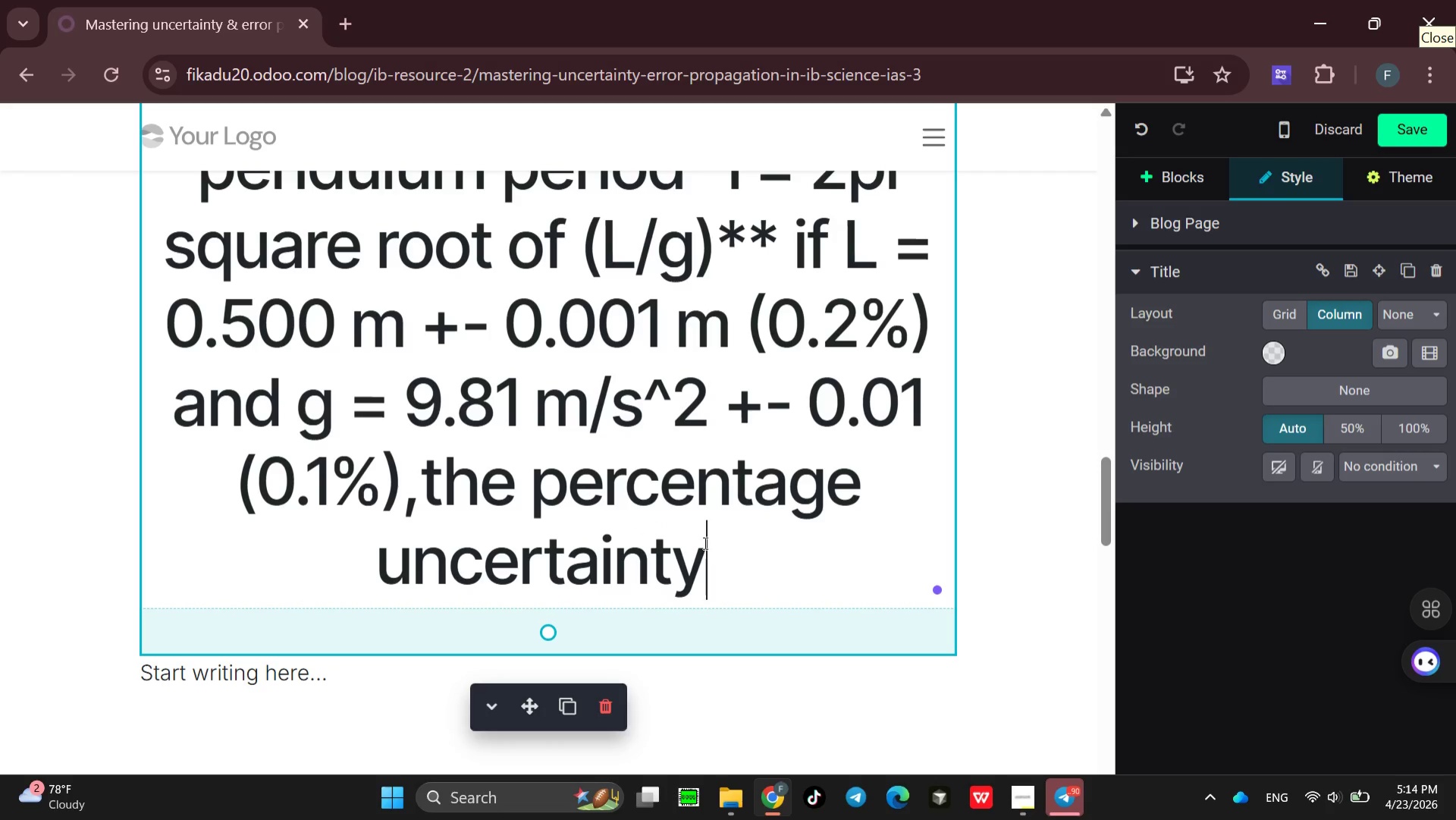 
type(in T)
 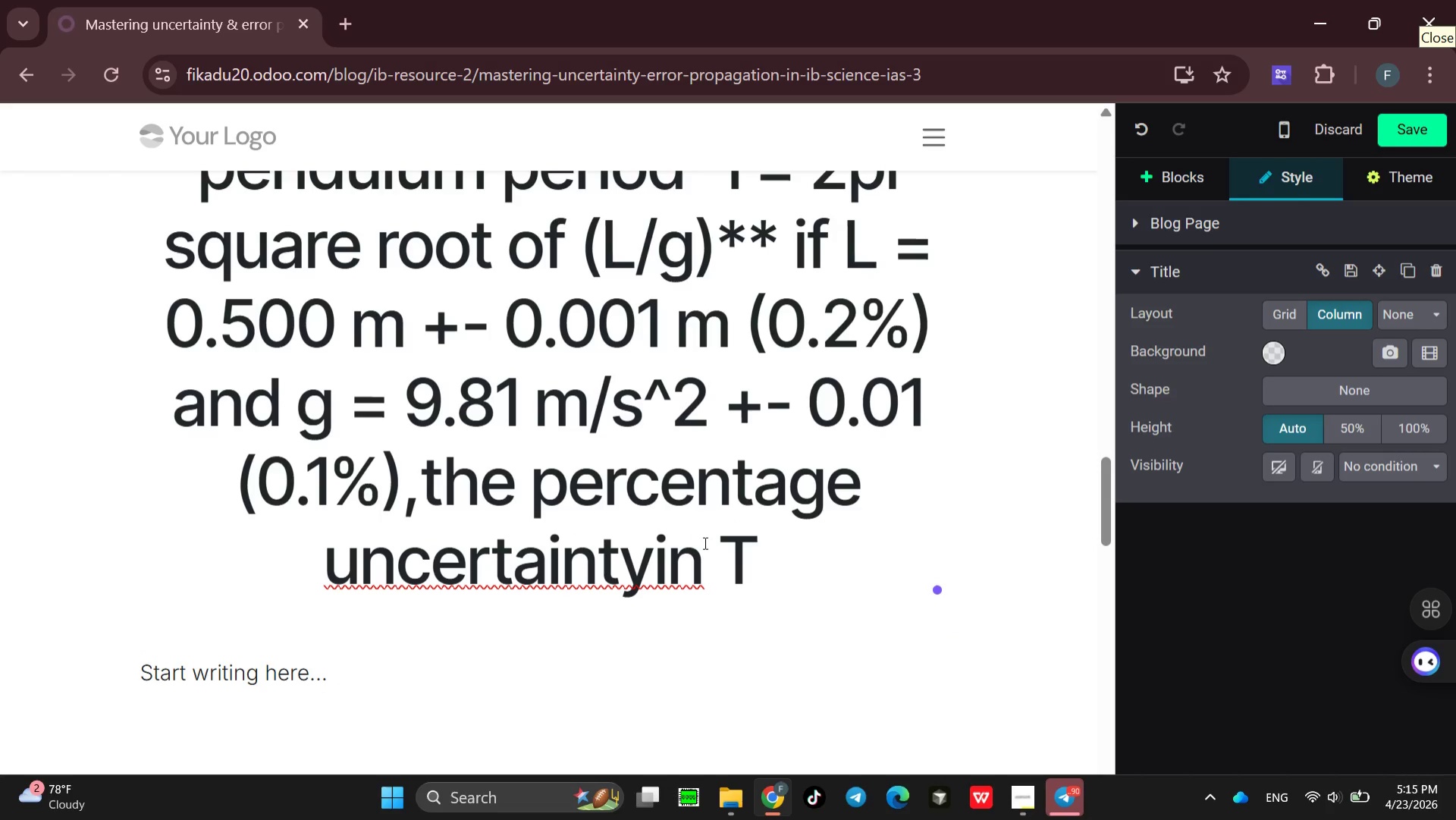 
left_click([653, 564])
 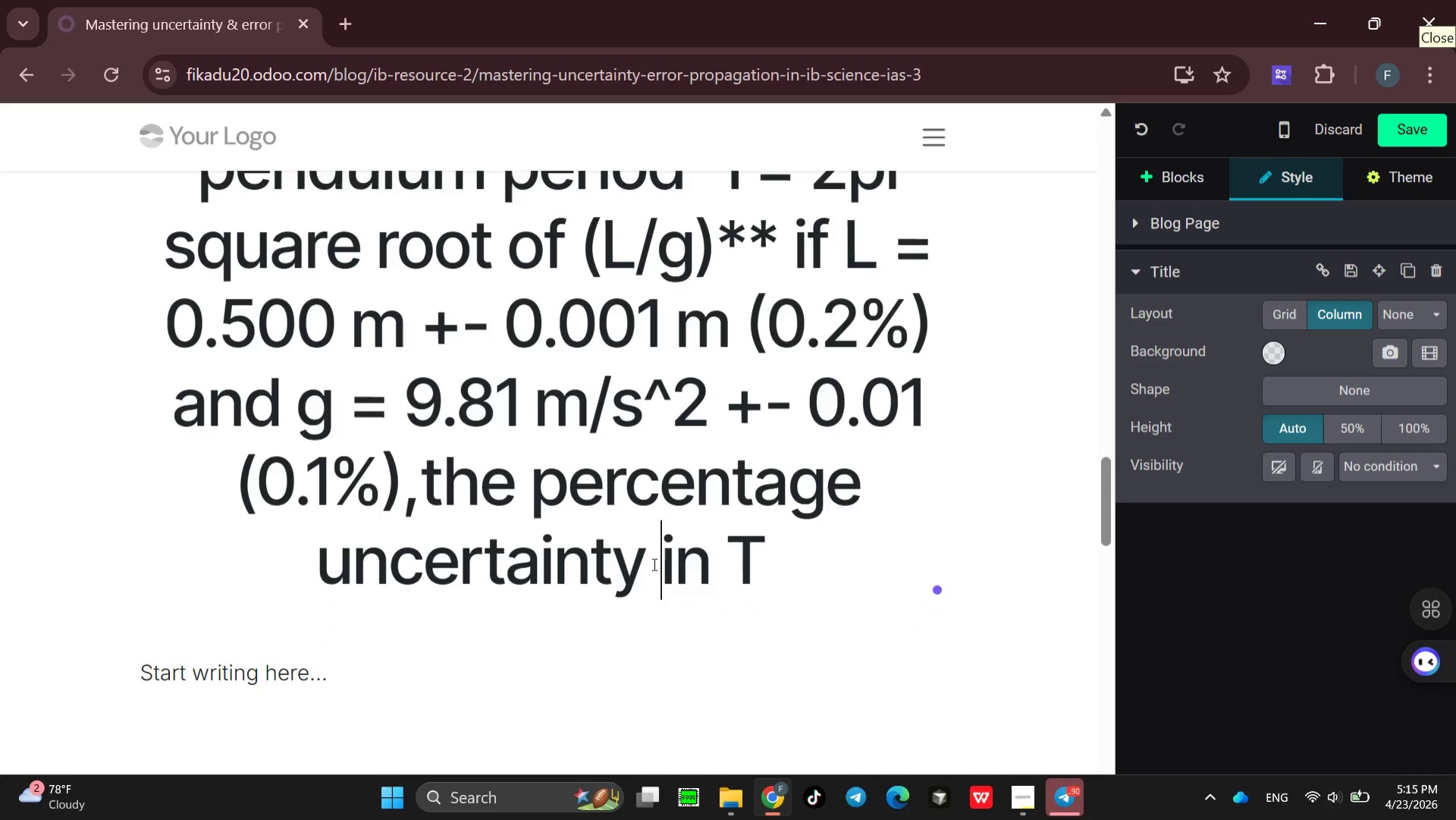 
key(Space)
 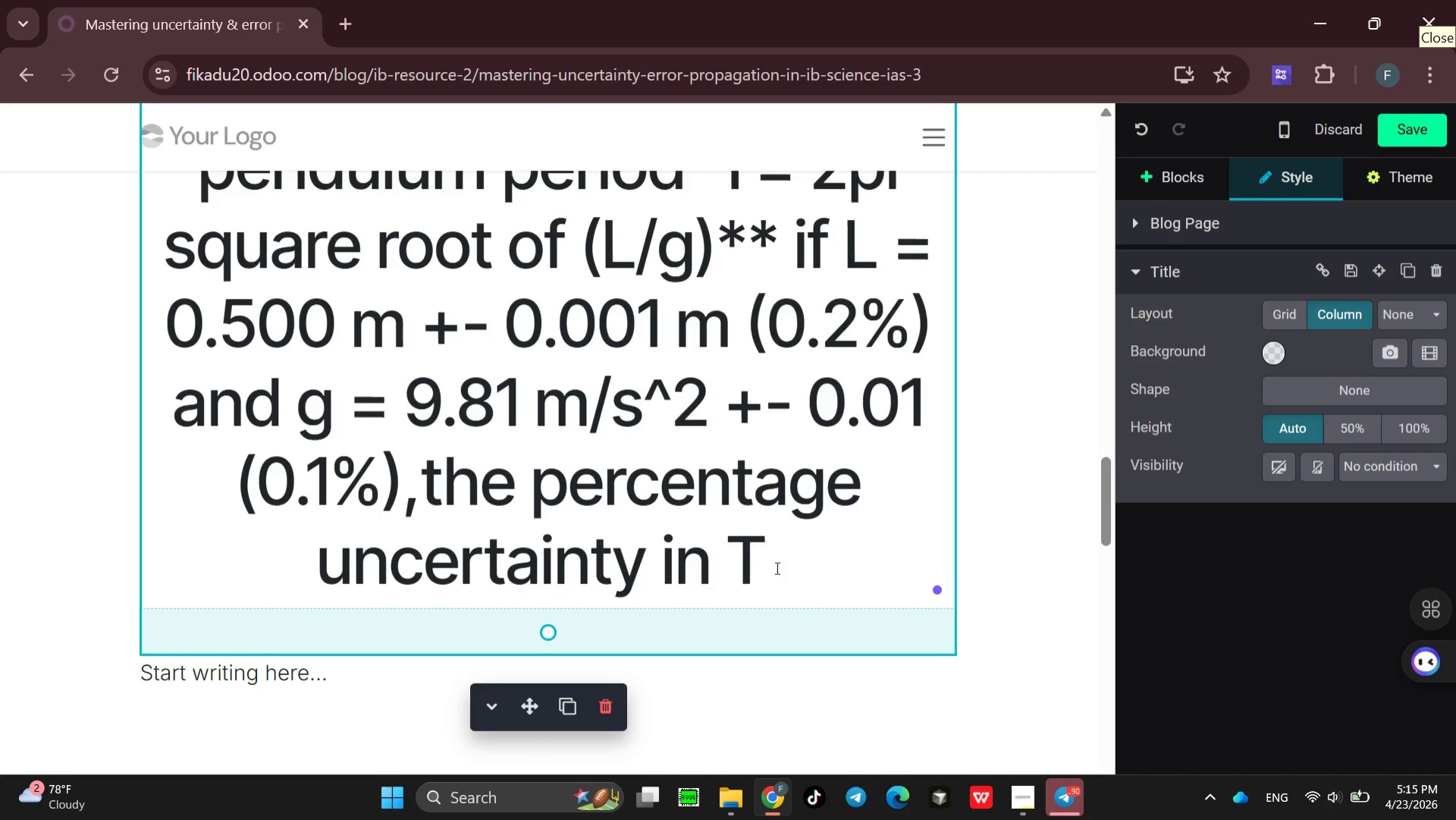 
left_click([776, 567])
 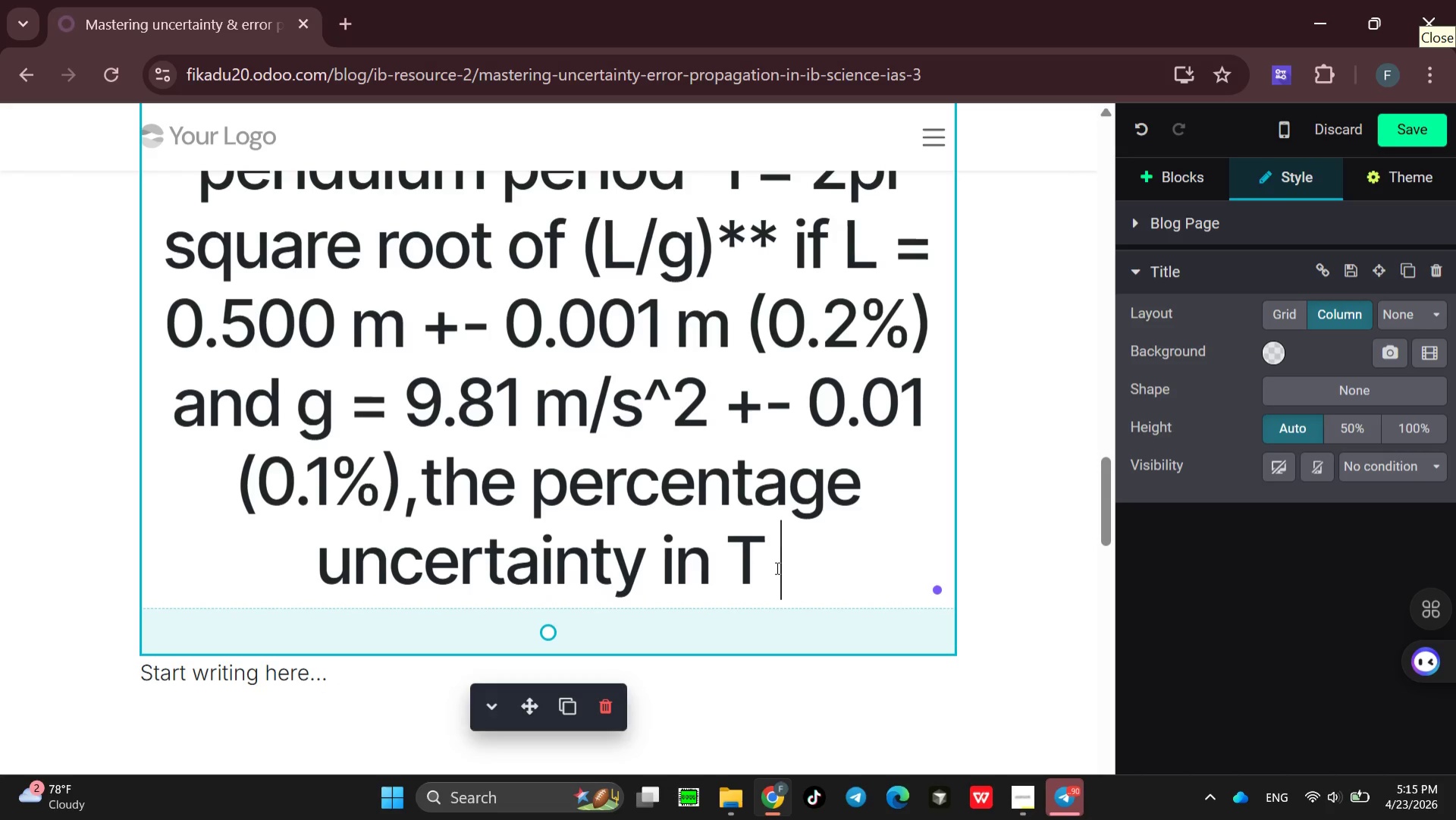 
key(Space)
 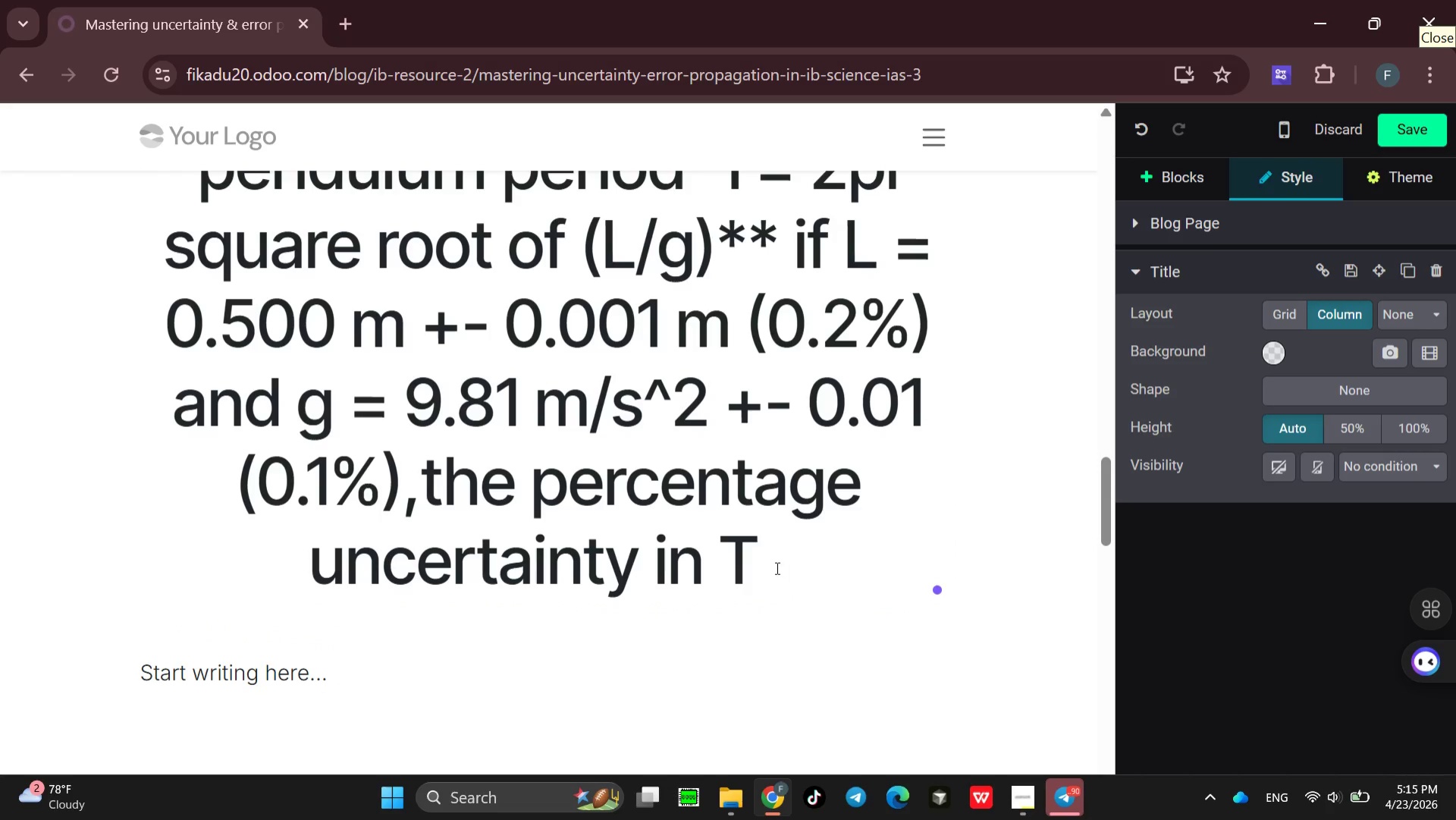 
key(Backspace)
 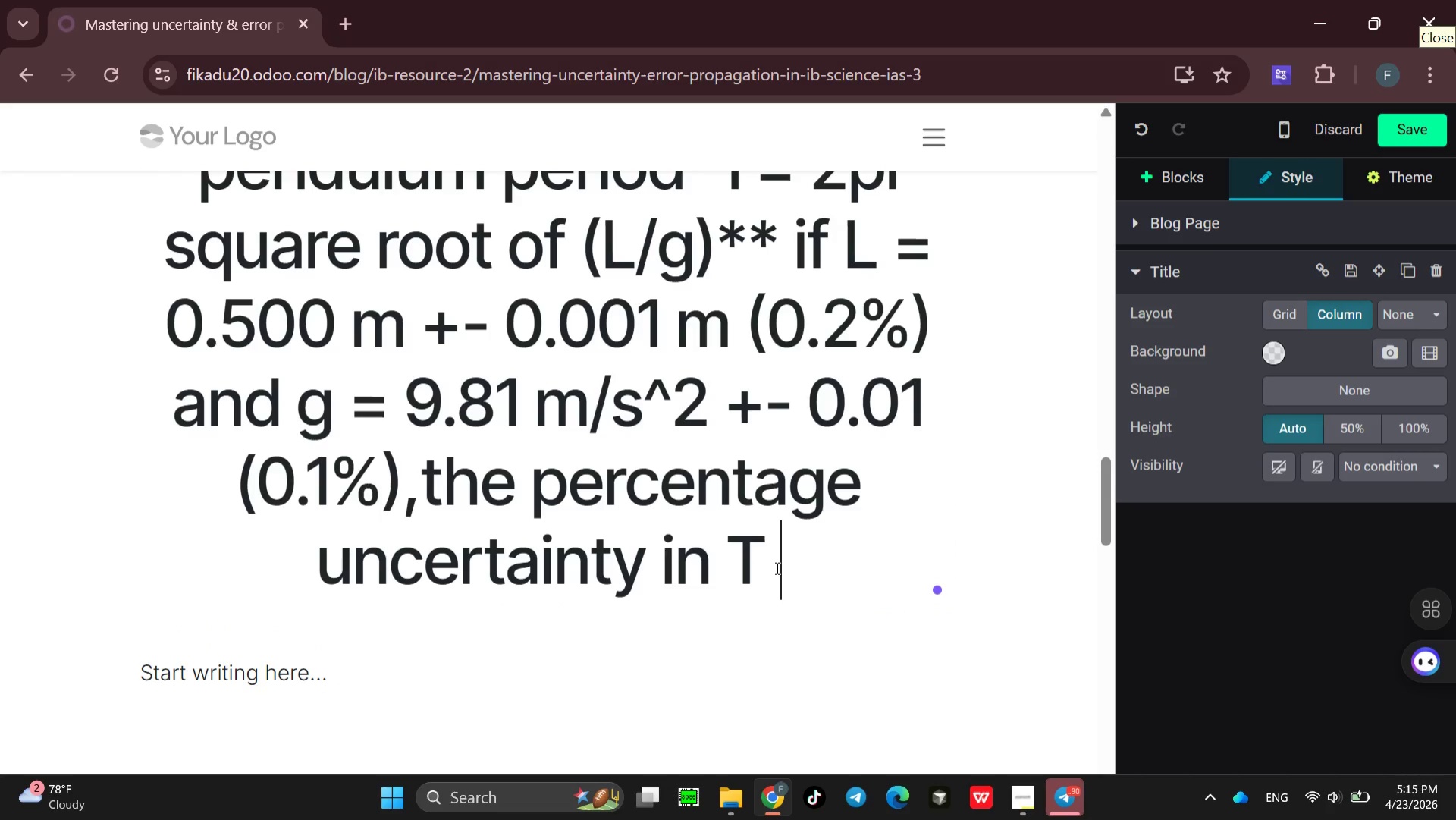 
key(Equal)
 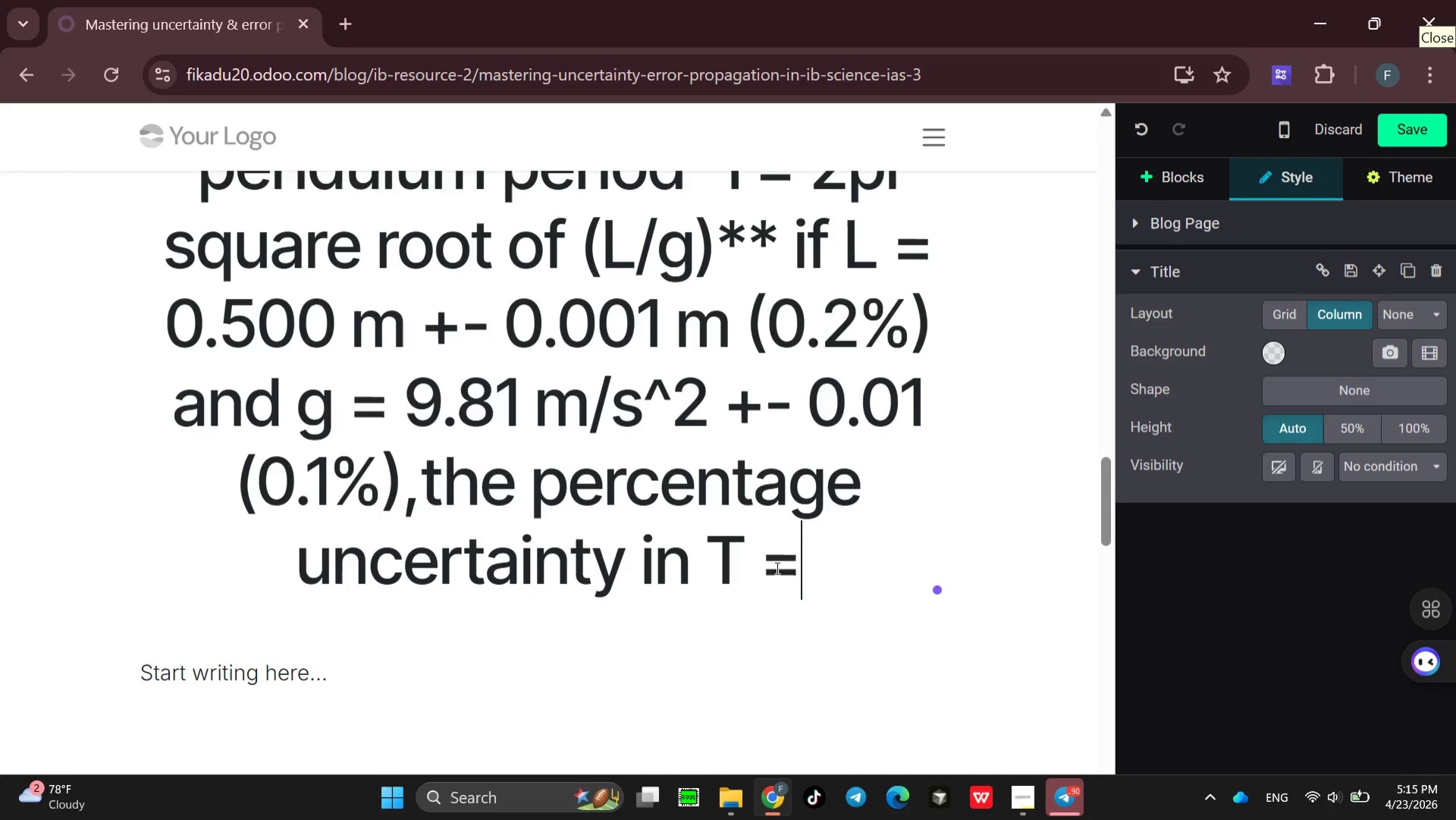 
key(Space)
 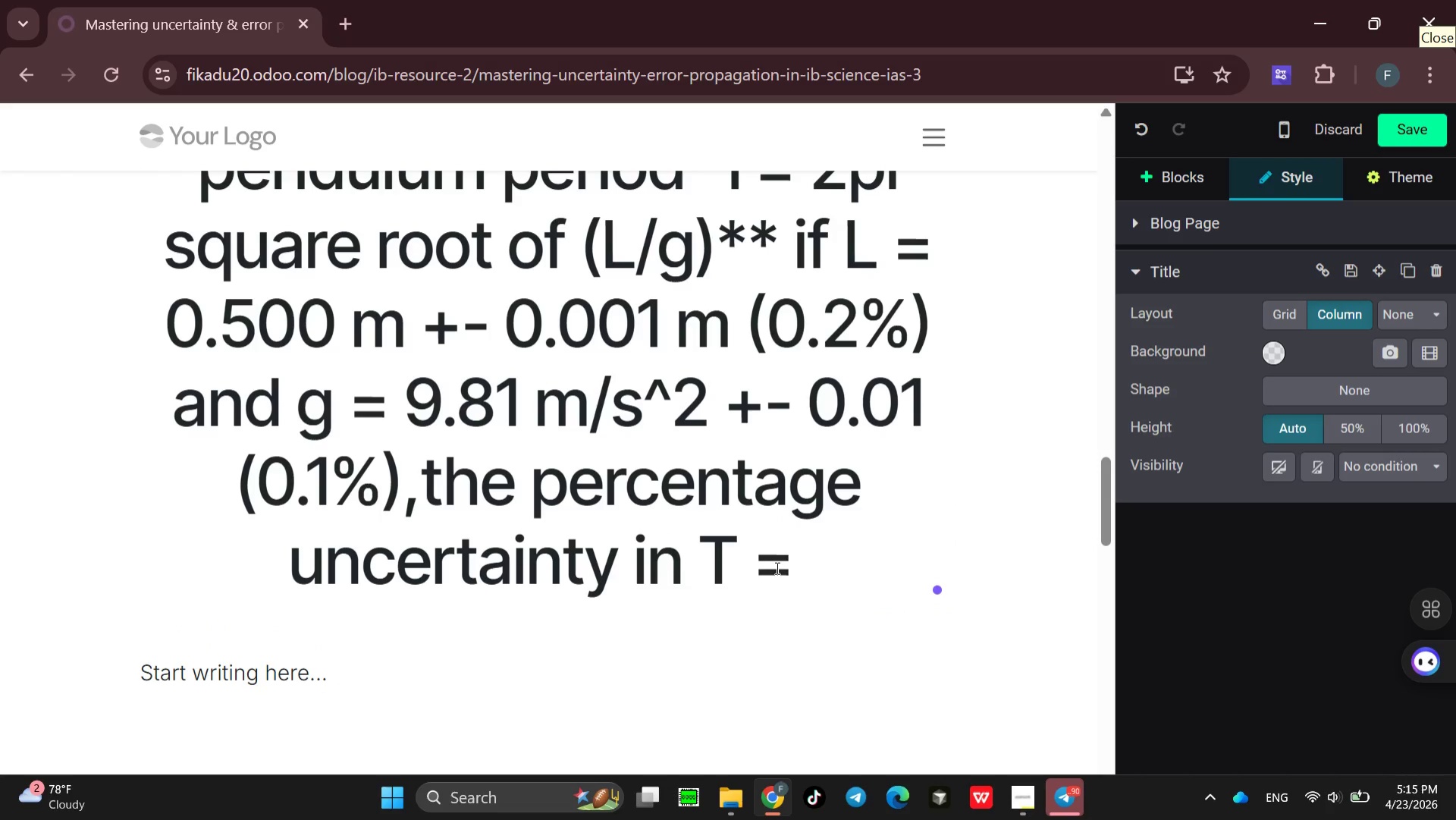 
key(0)
 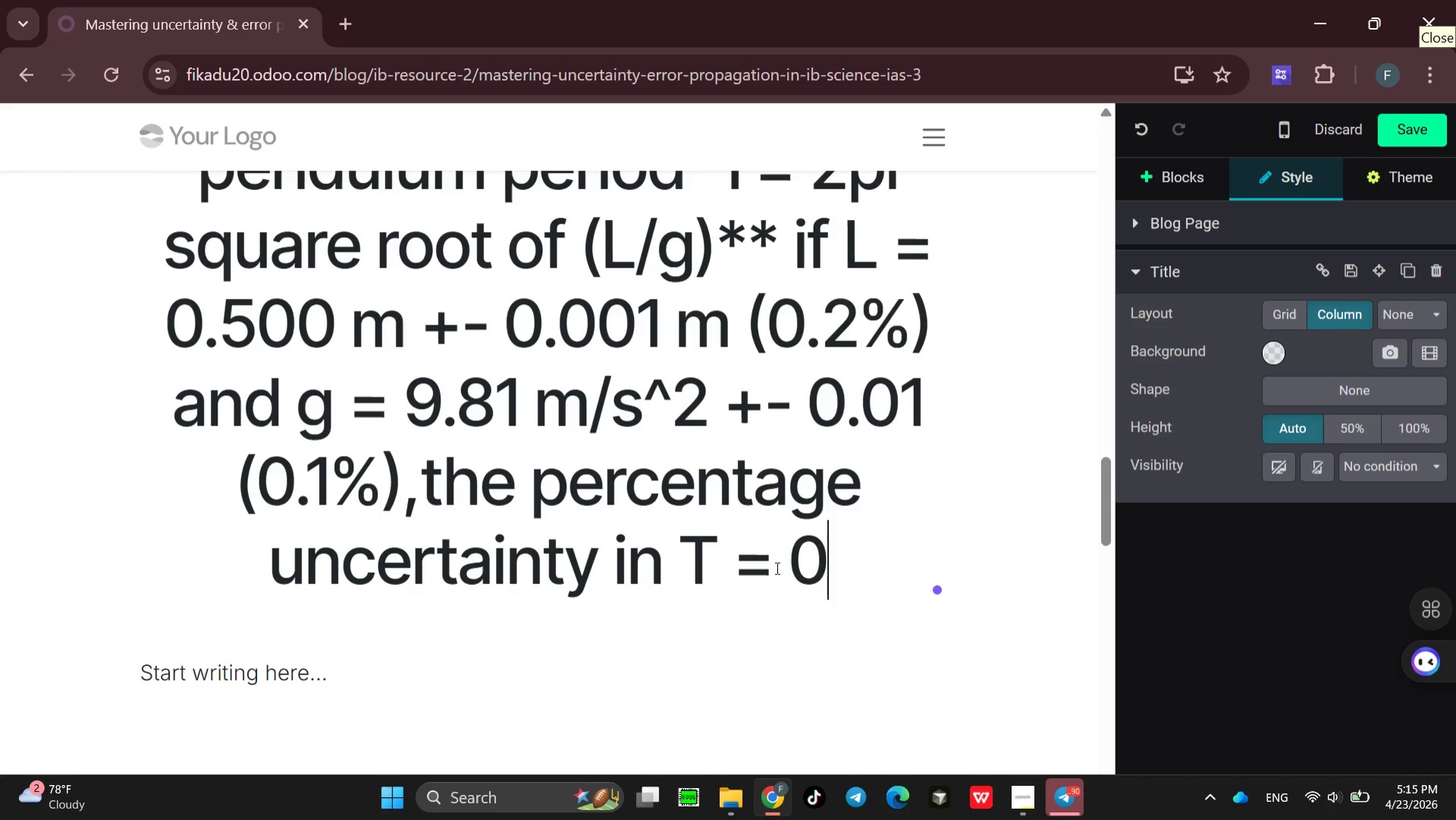 
key(Period)
 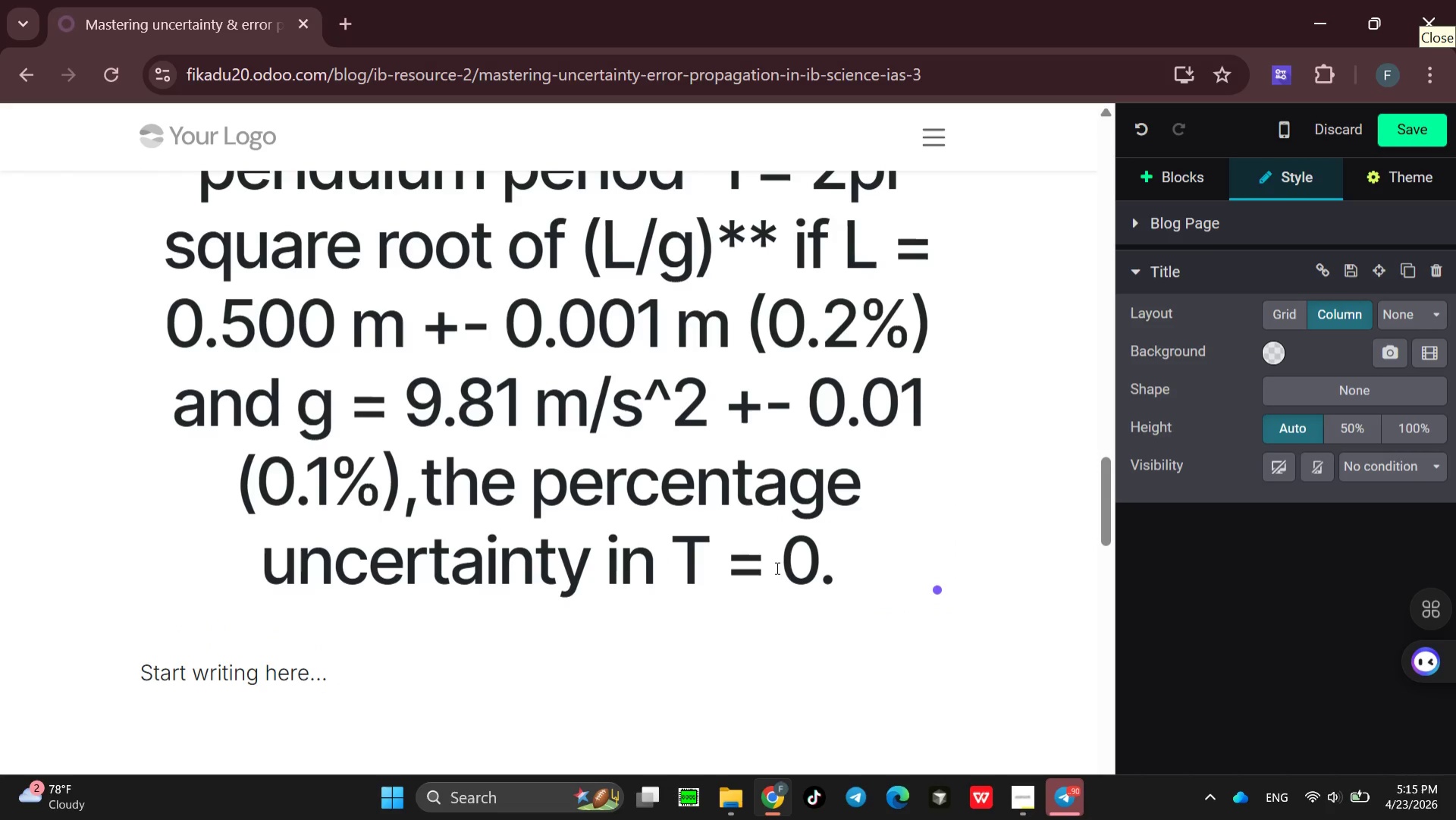 
key(5)
 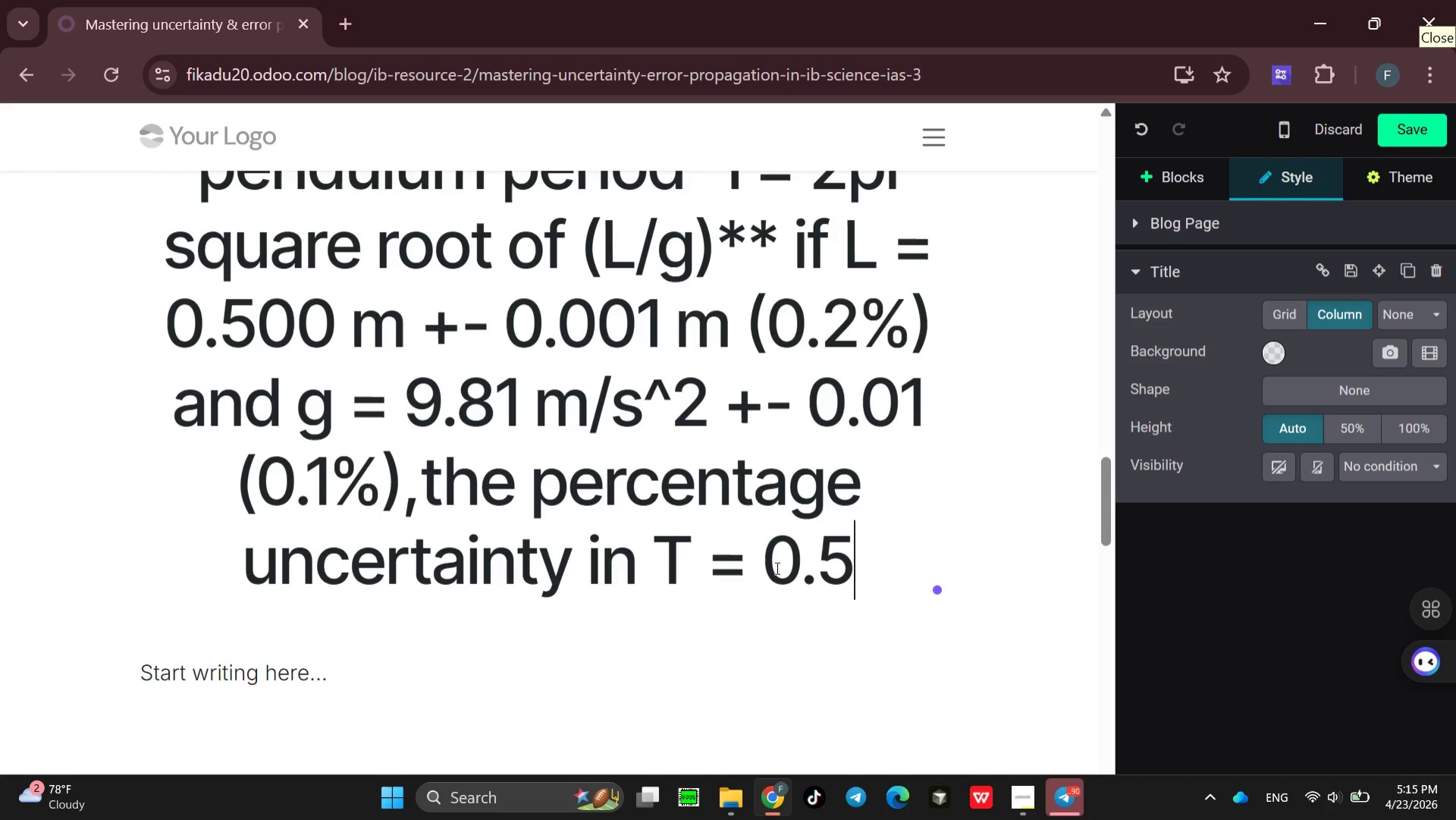 
key(Shift+8)
 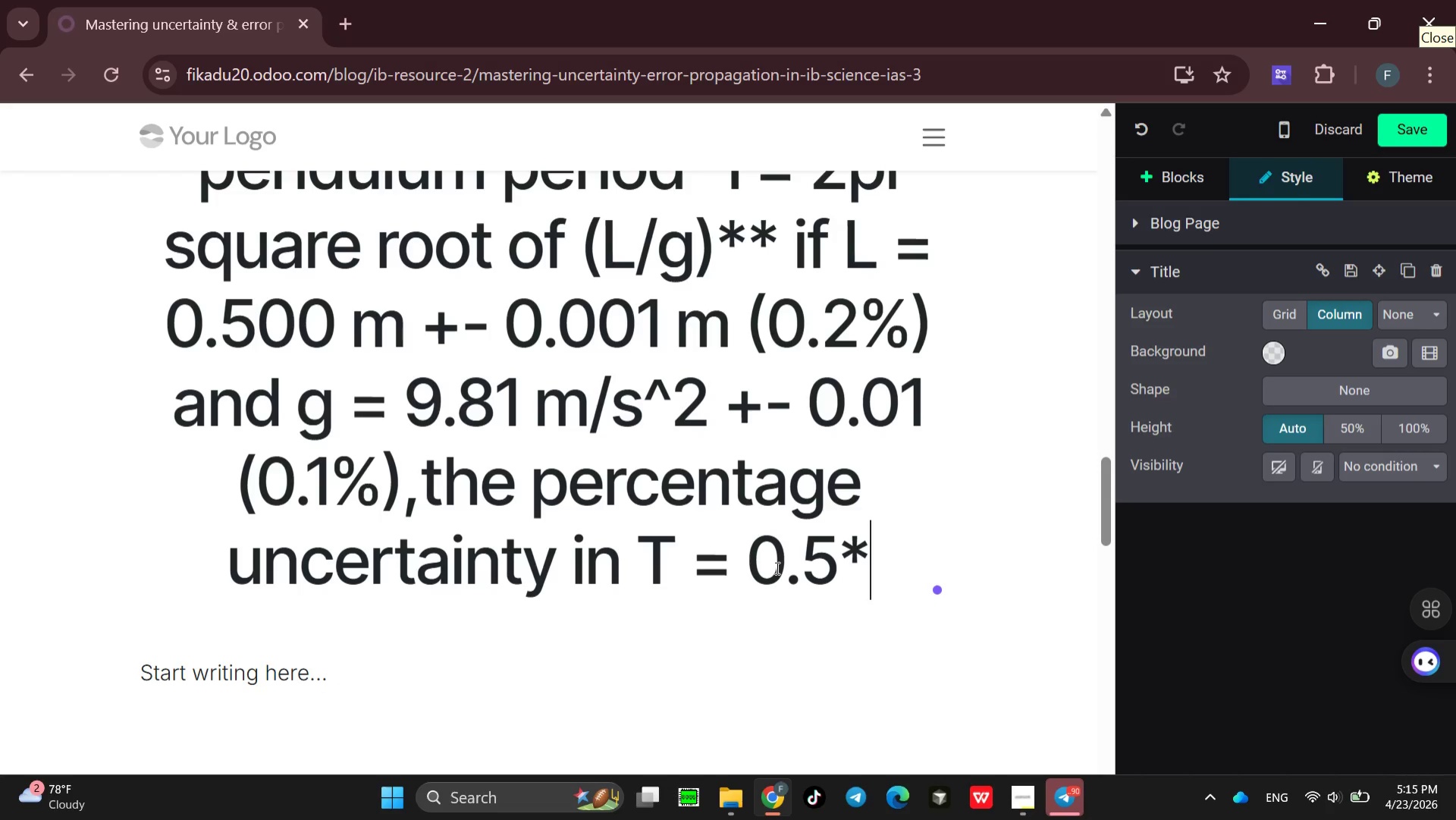 
type((0.2%)
 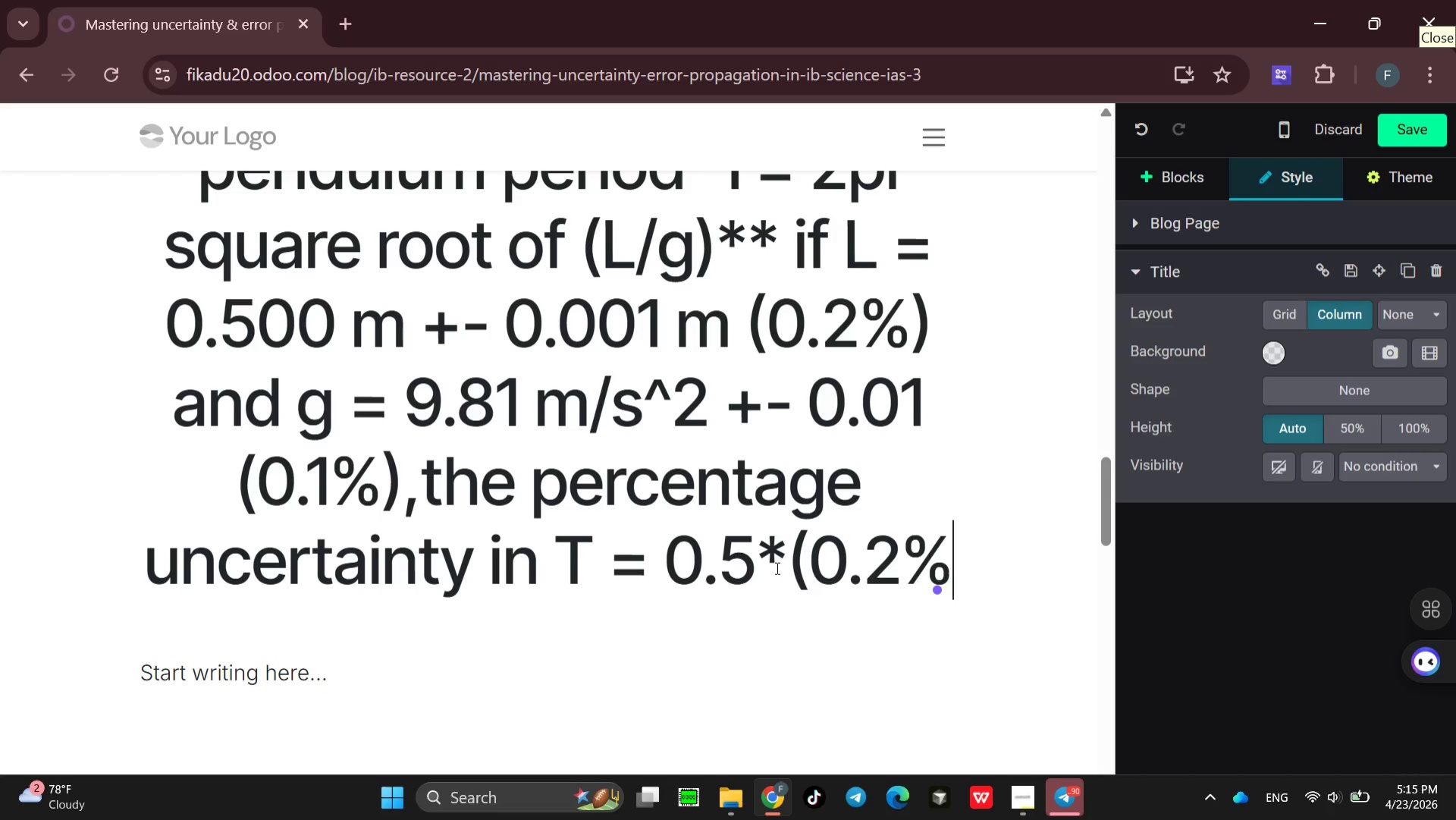 
key(Space)
 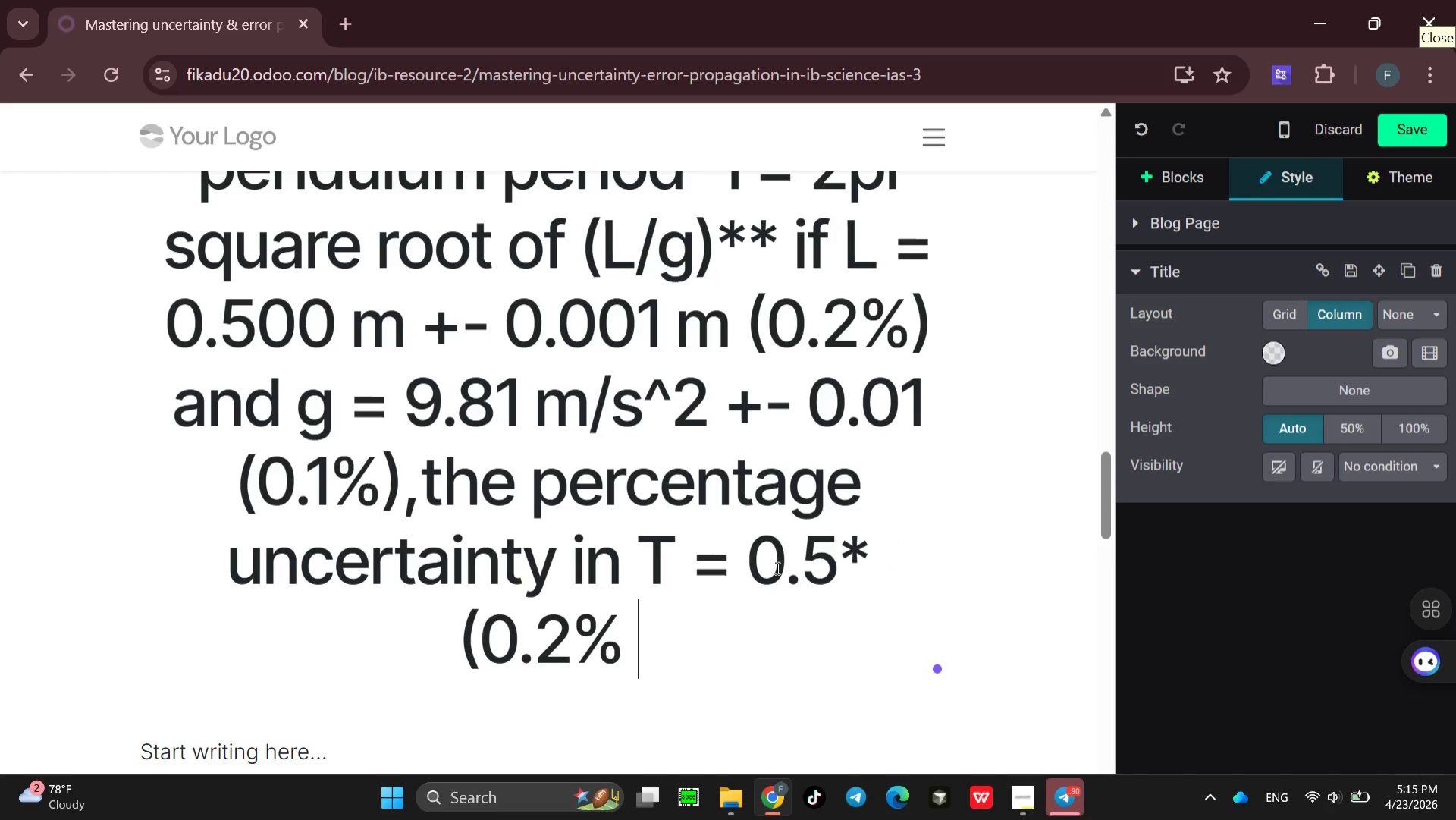 
key(Shift+ShiftRight)
 